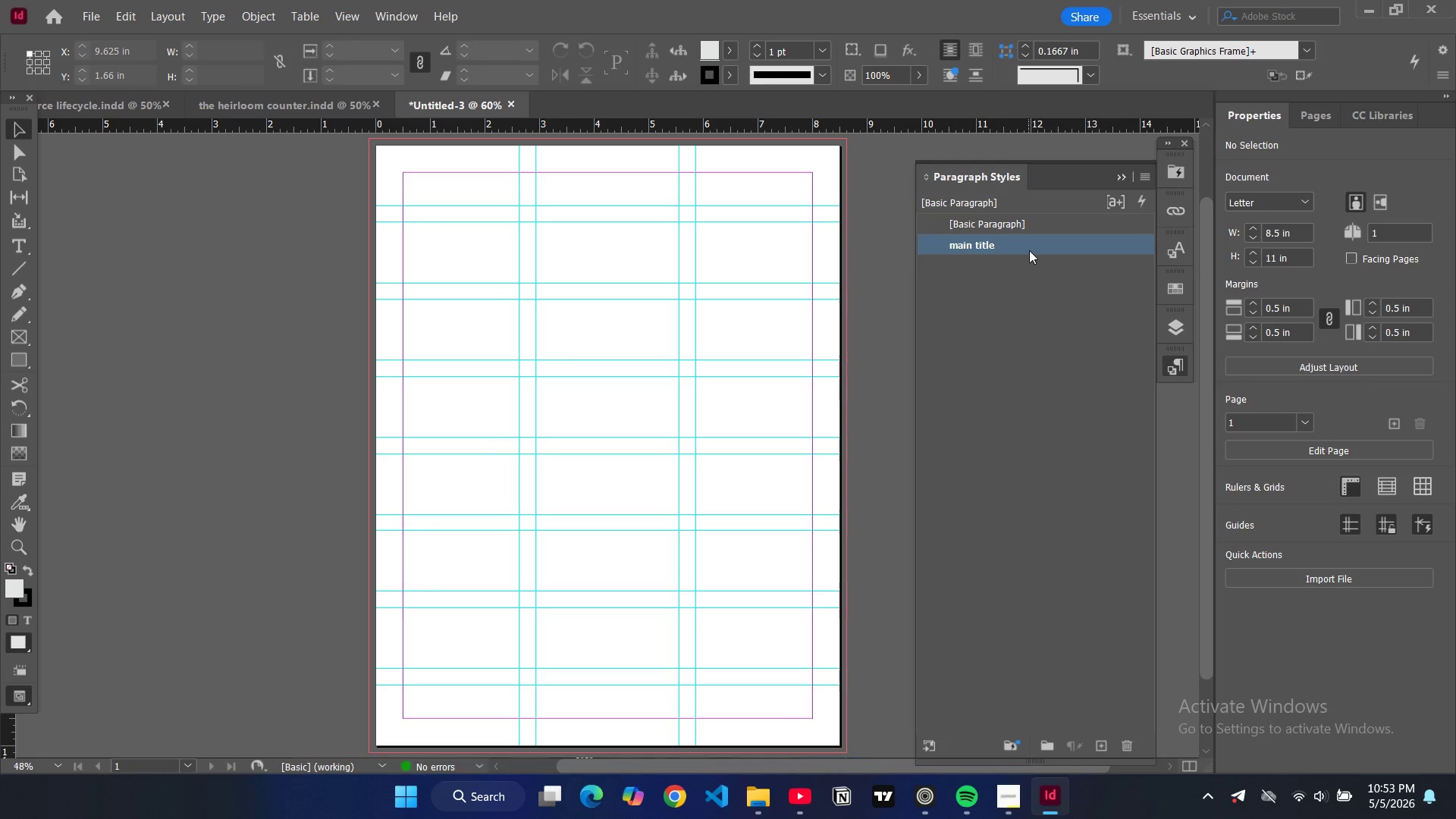 
double_click([1029, 250])
 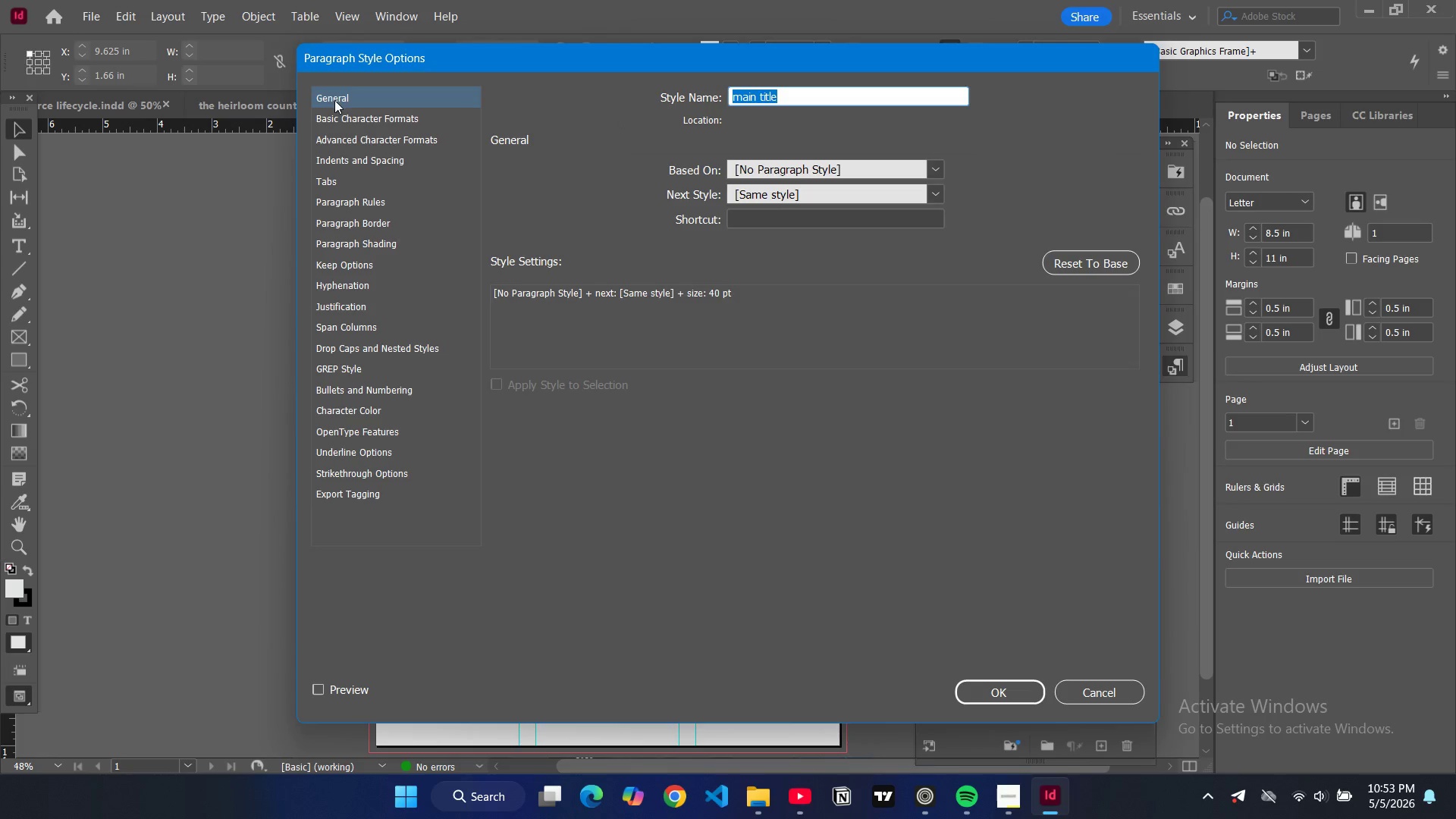 
left_click([358, 117])
 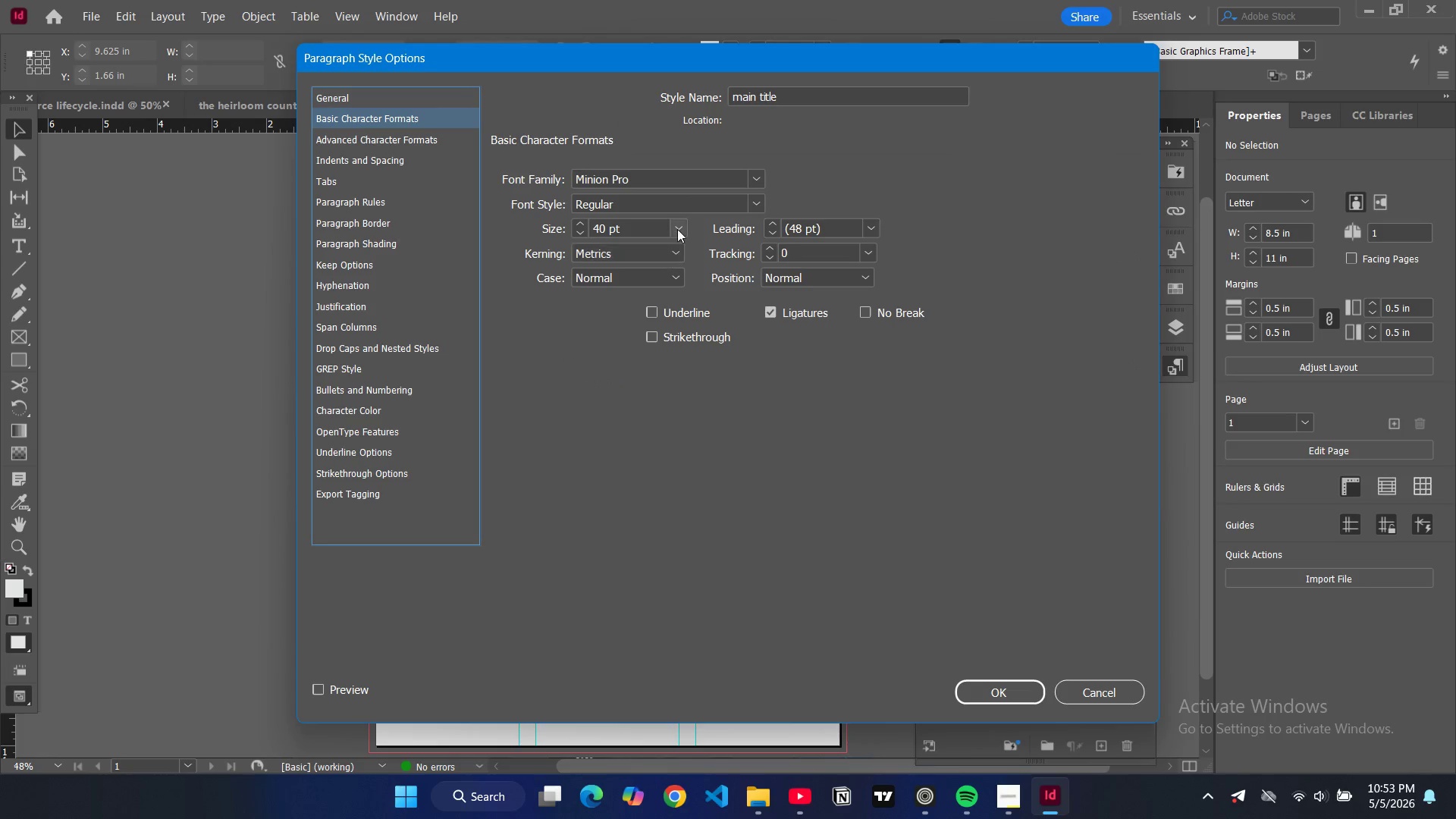 
left_click([675, 281])
 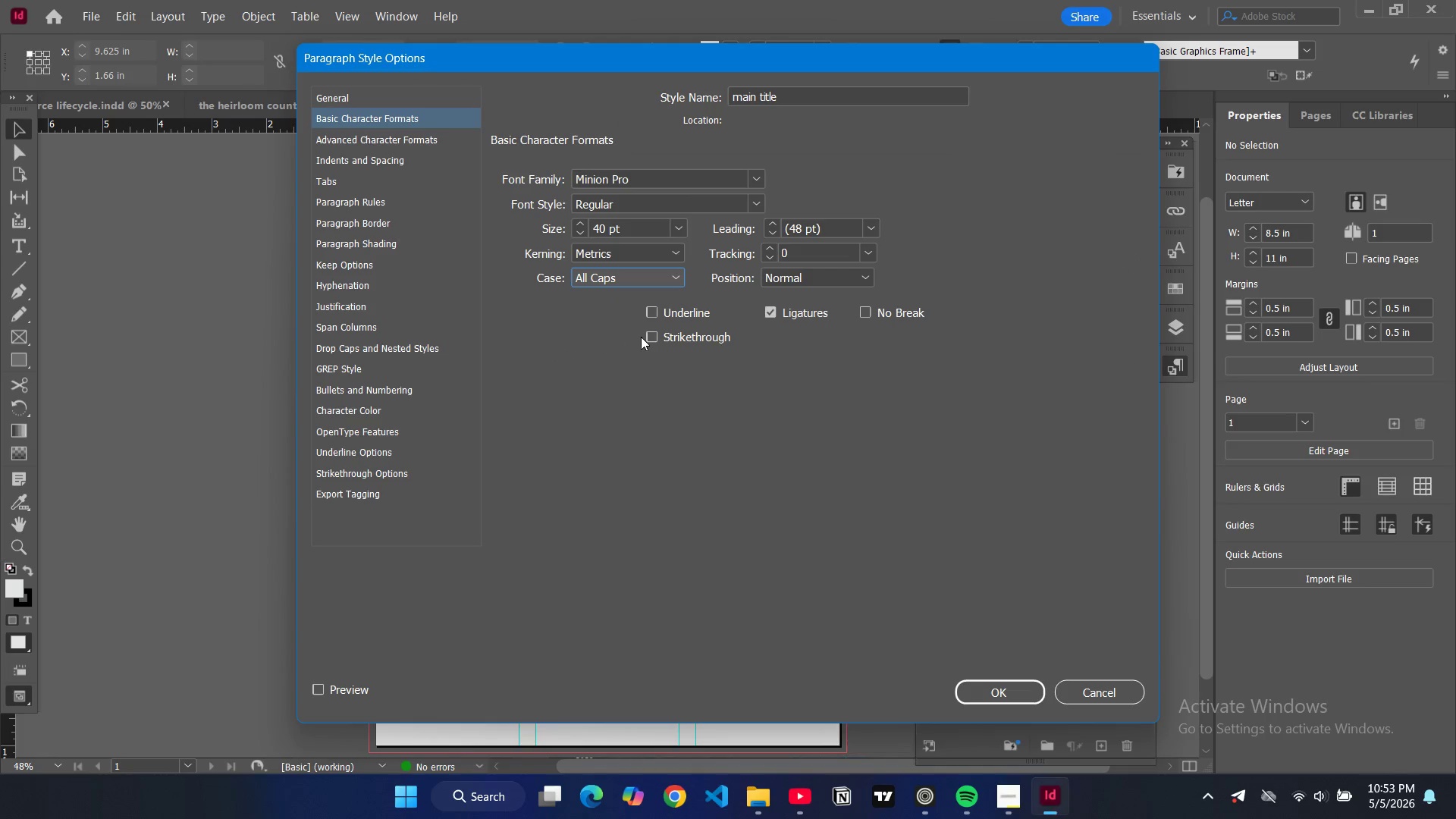 
left_click([641, 337])
 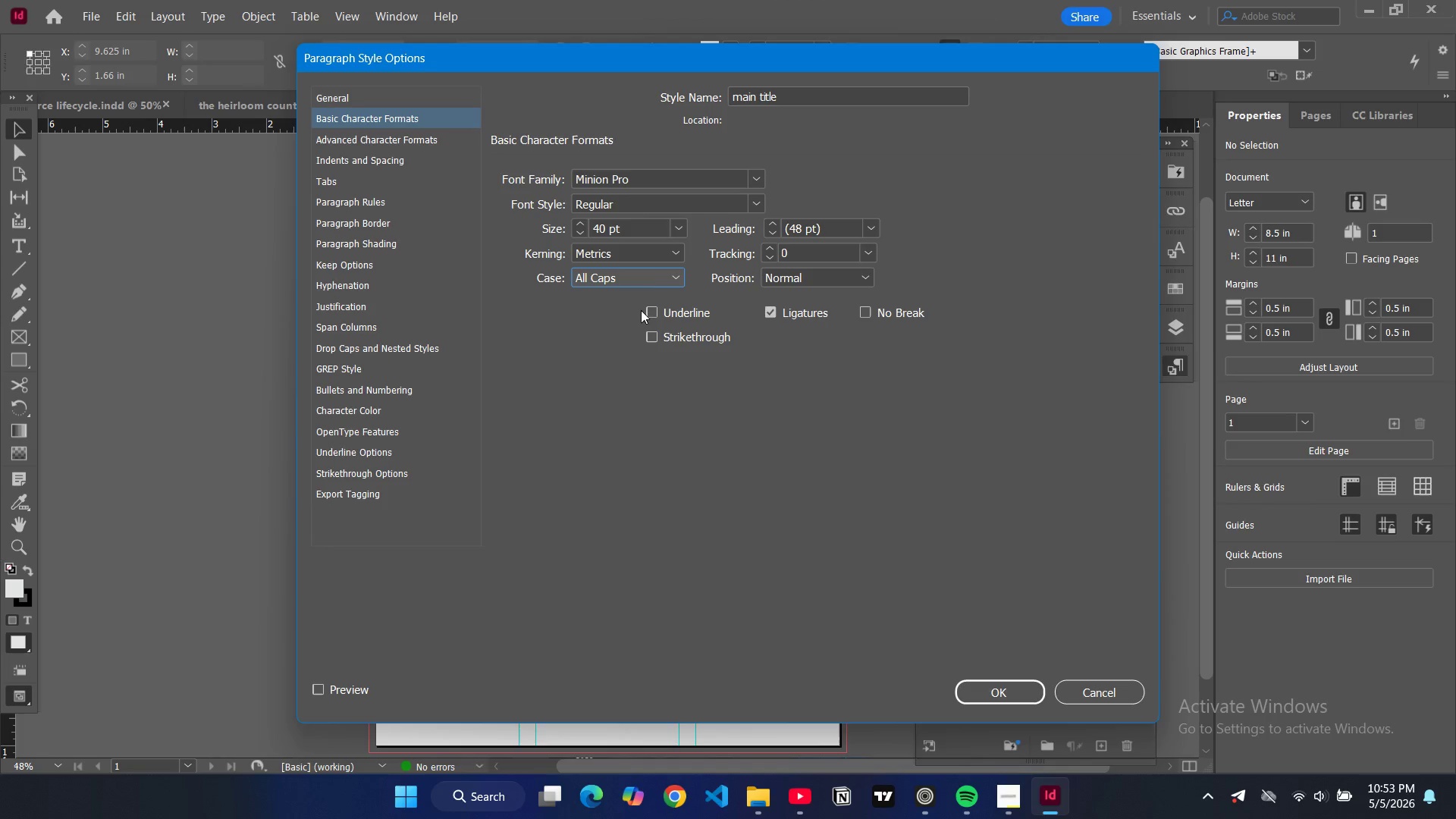 
double_click([642, 181])
 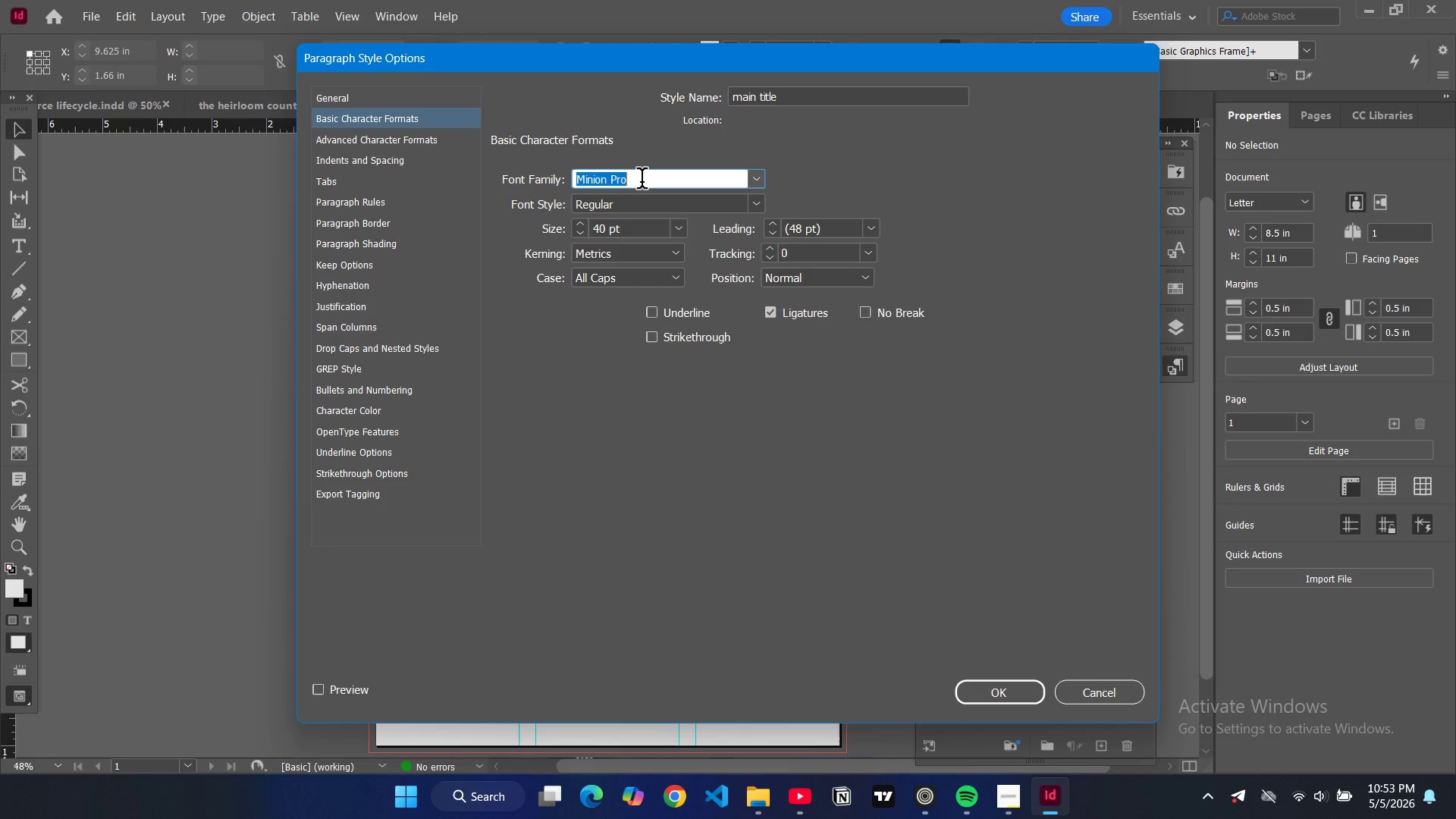 
key(Control+ControlLeft)
 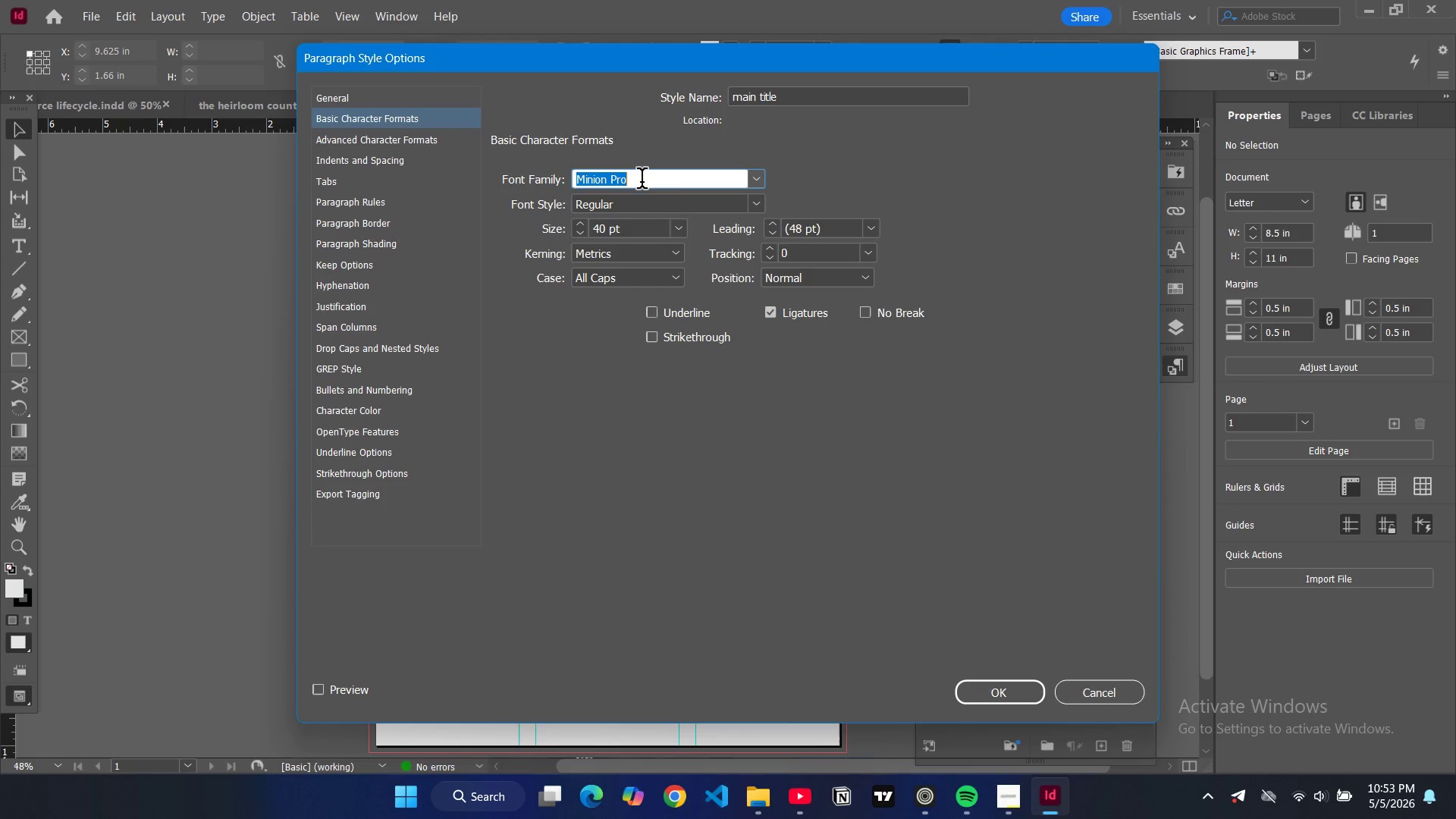 
key(Control+A)
 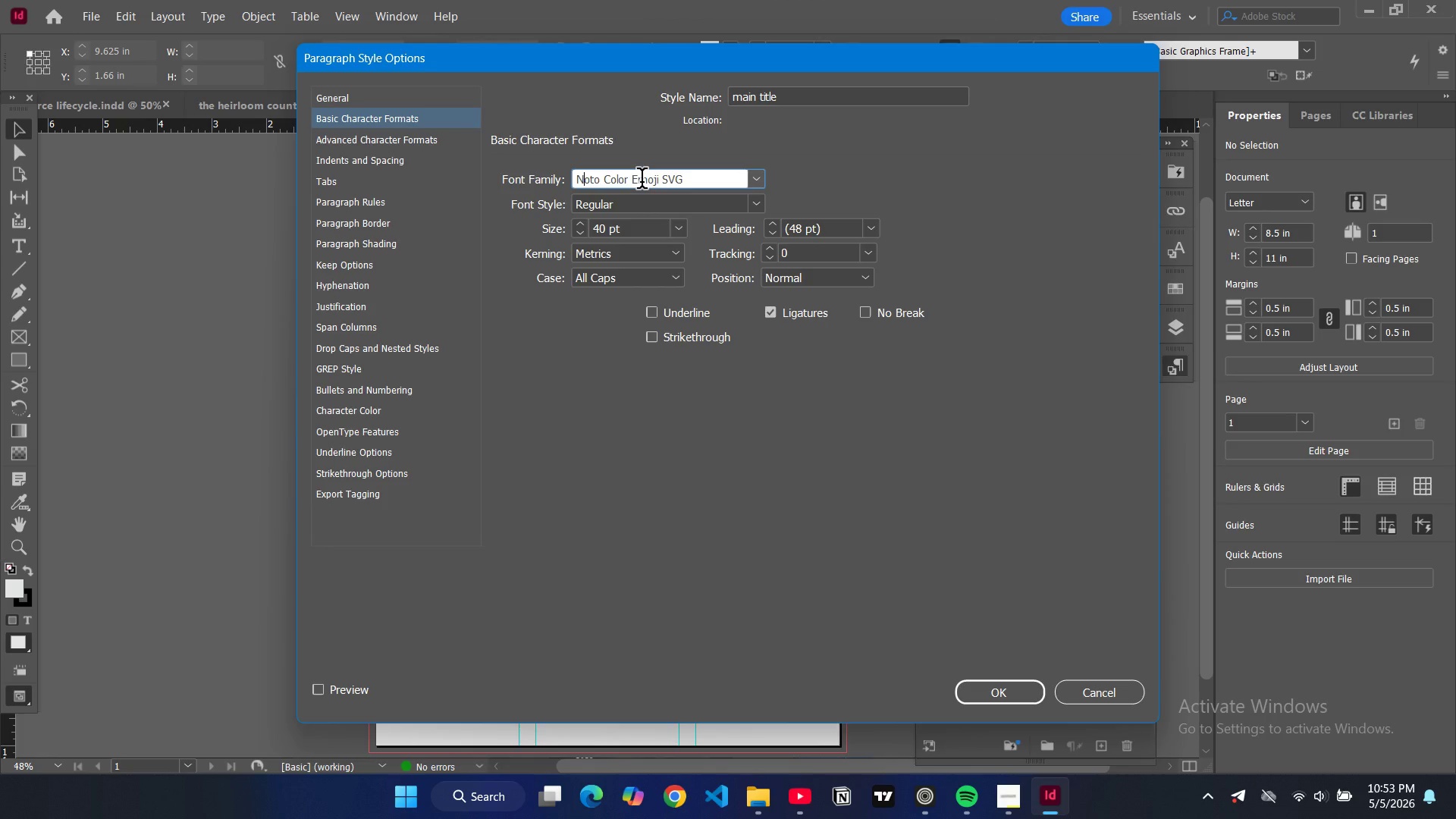 
type(n)
key(Backspace)
type(gree)
key(Backspace)
type(rr)
 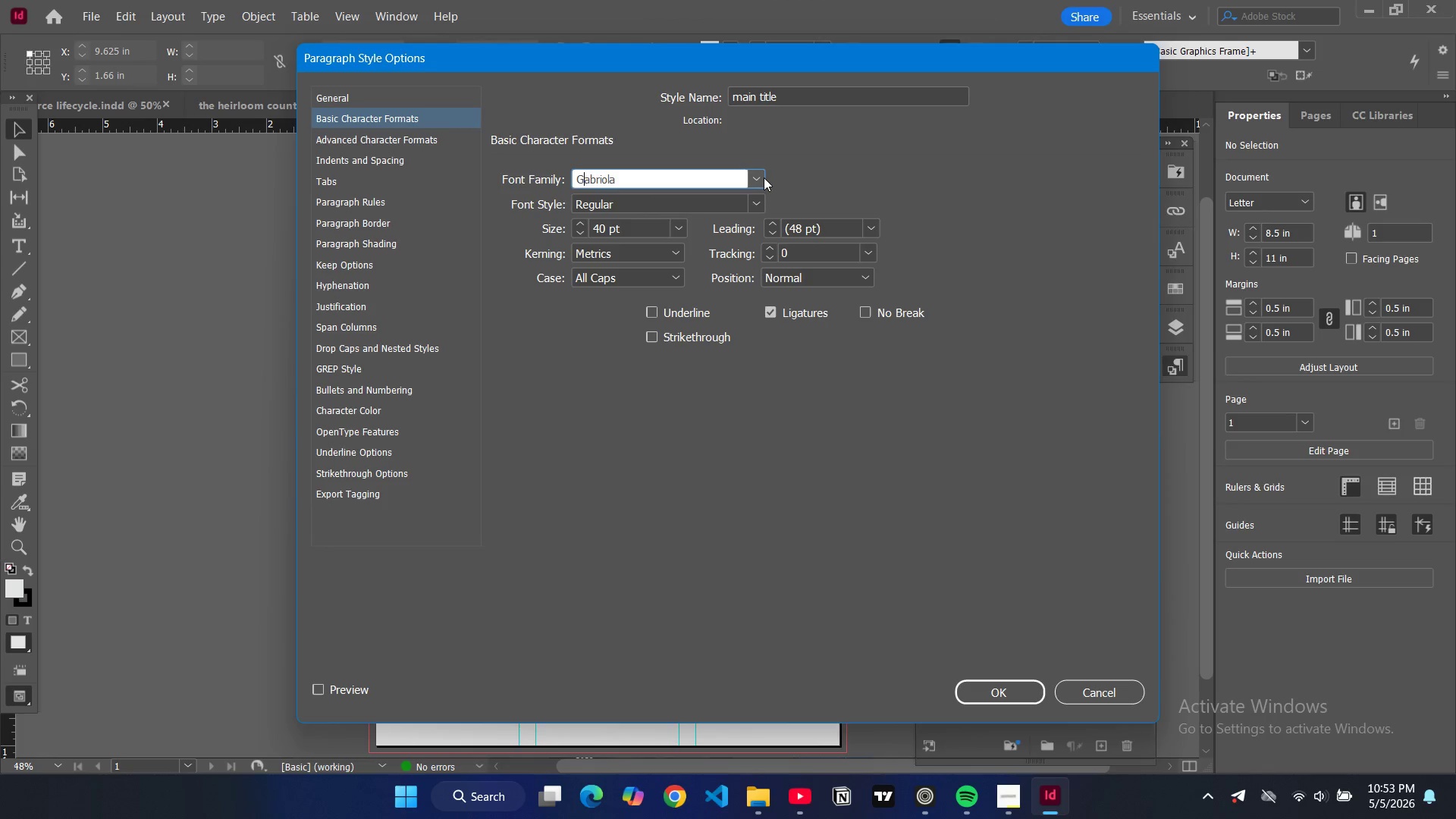 
left_click([764, 177])
 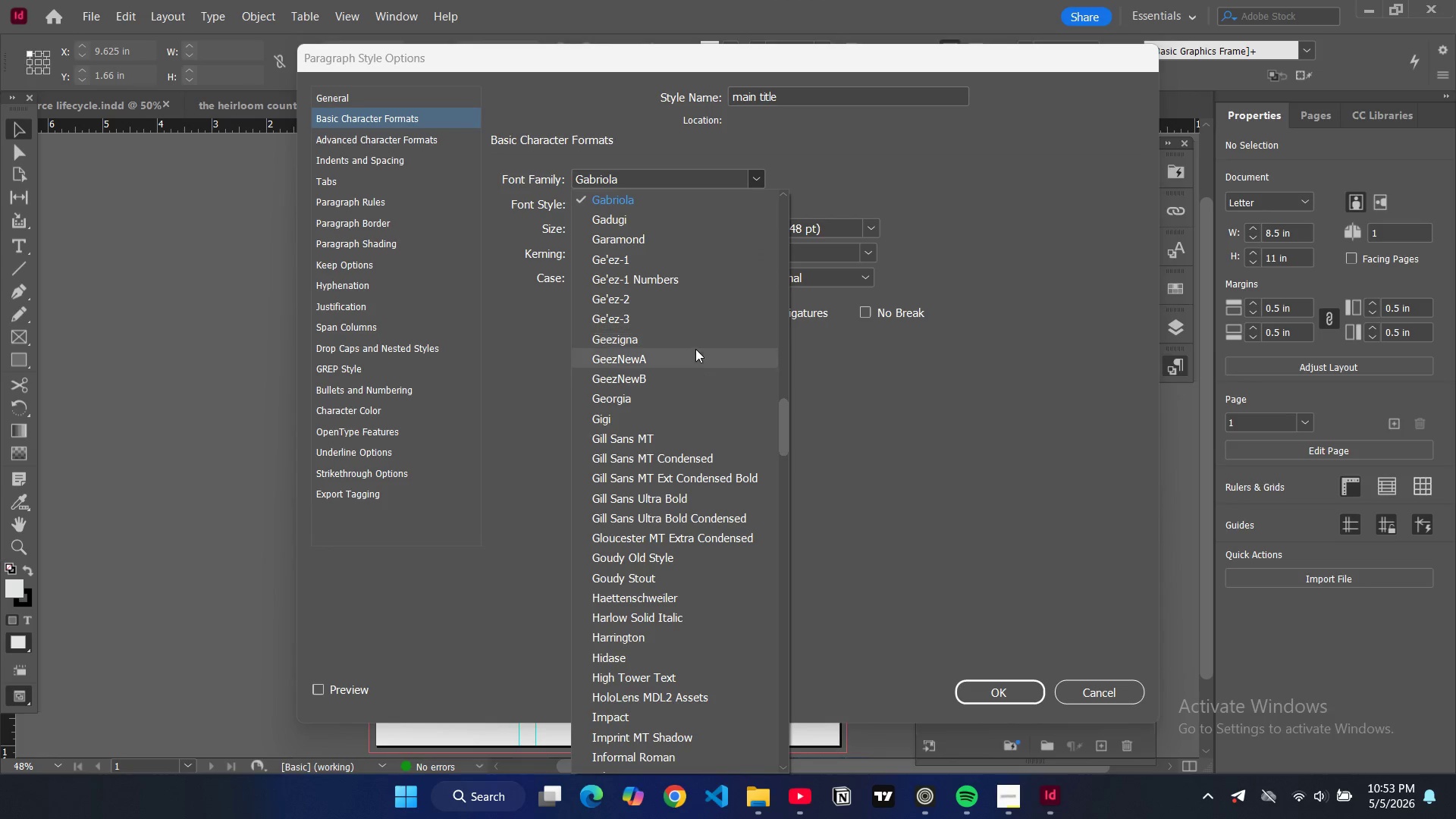 
scroll: coordinate [695, 349], scroll_direction: down, amount: 11.0
 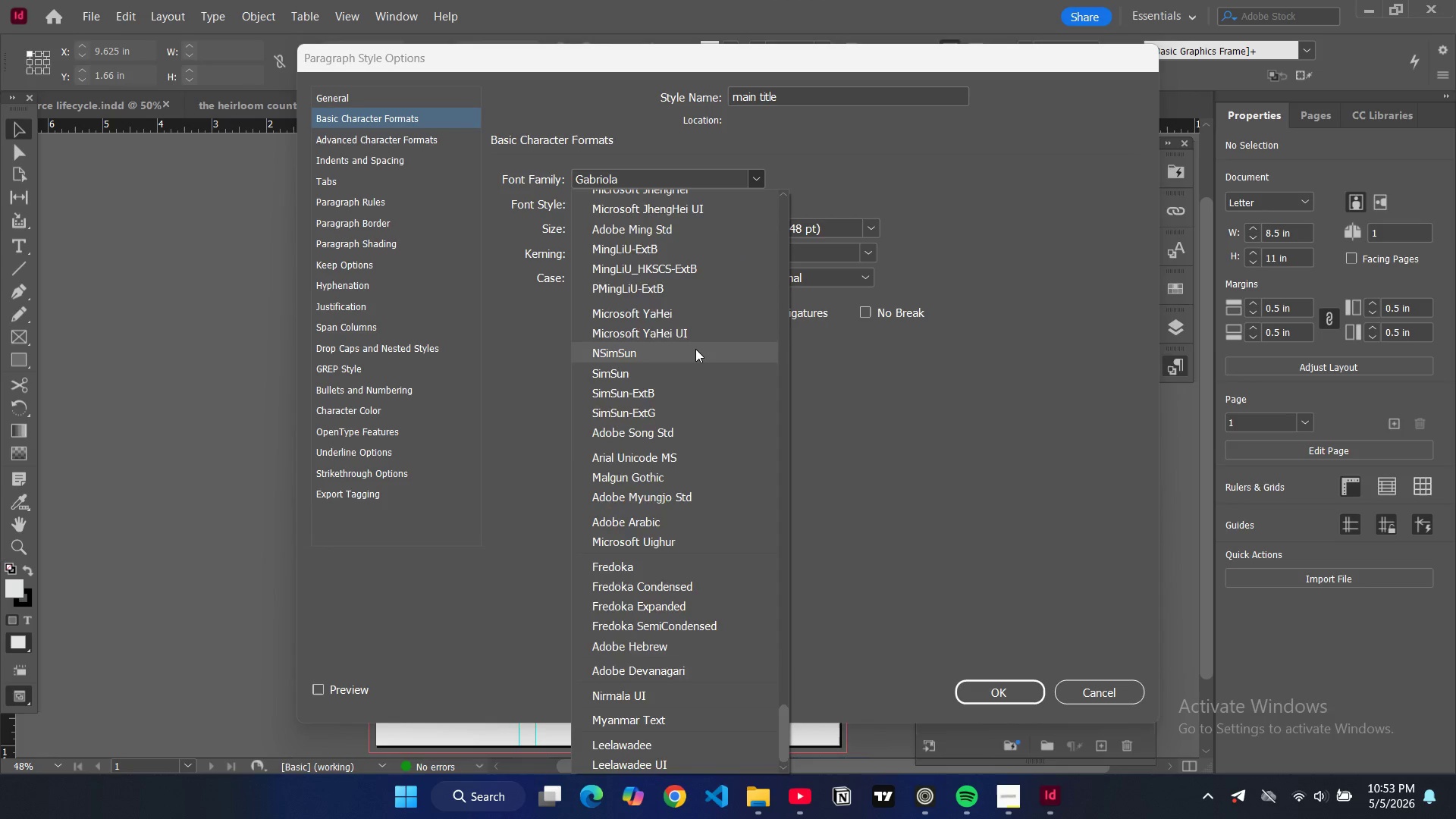 
scroll: coordinate [695, 349], scroll_direction: up, amount: 7.0
 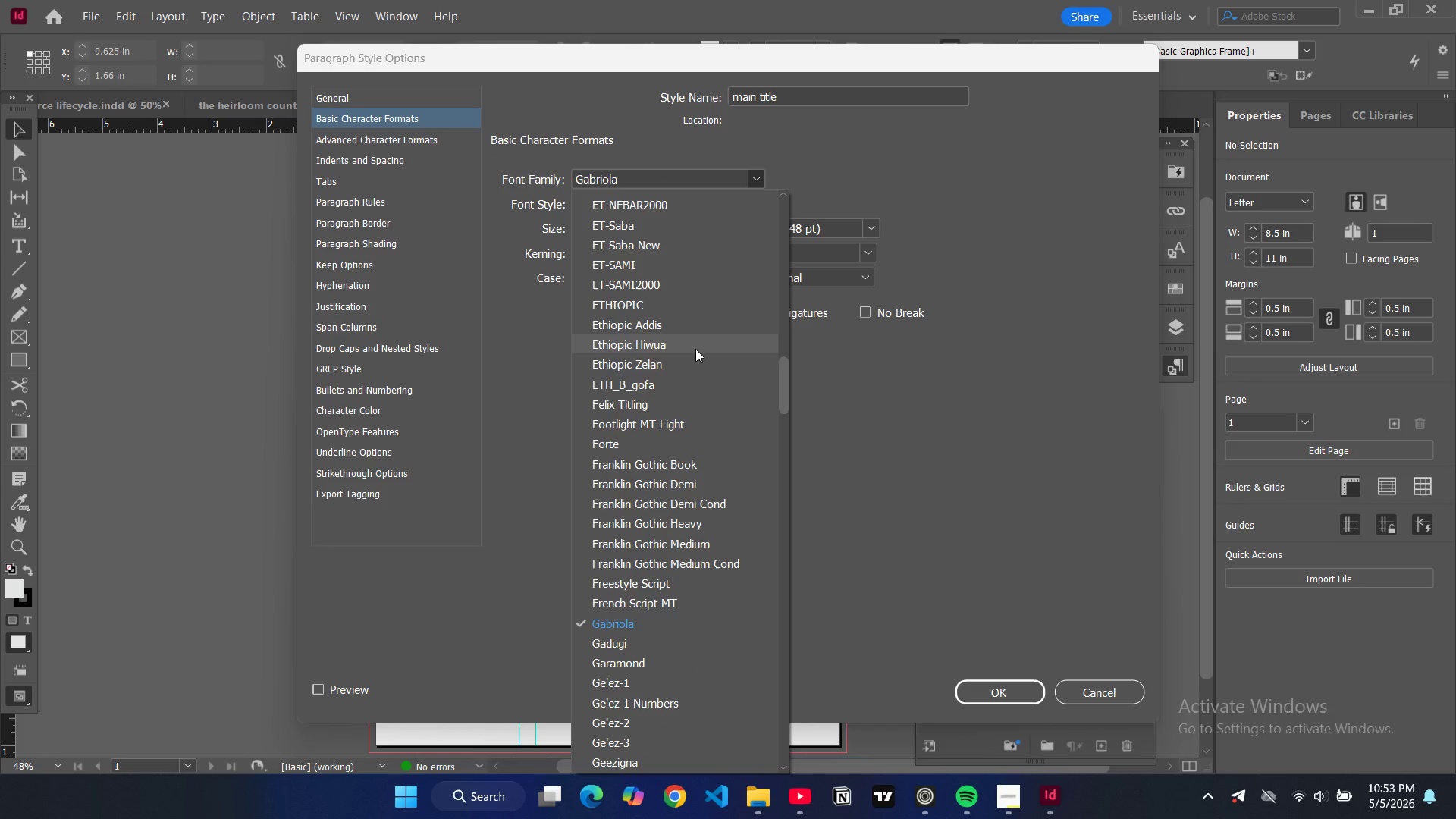 
scroll: coordinate [695, 349], scroll_direction: down, amount: 1.0
 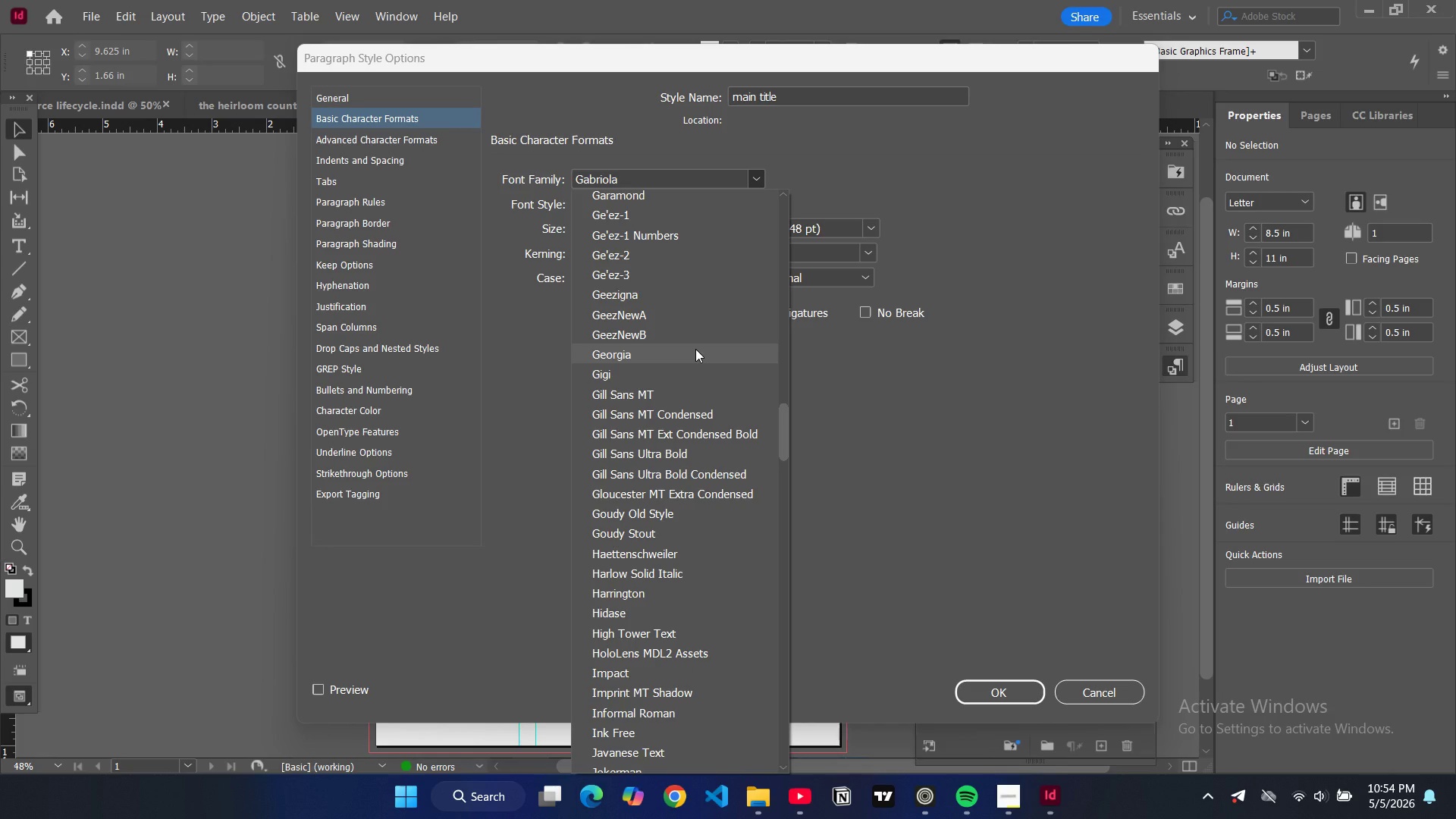 
wait(5.05)
 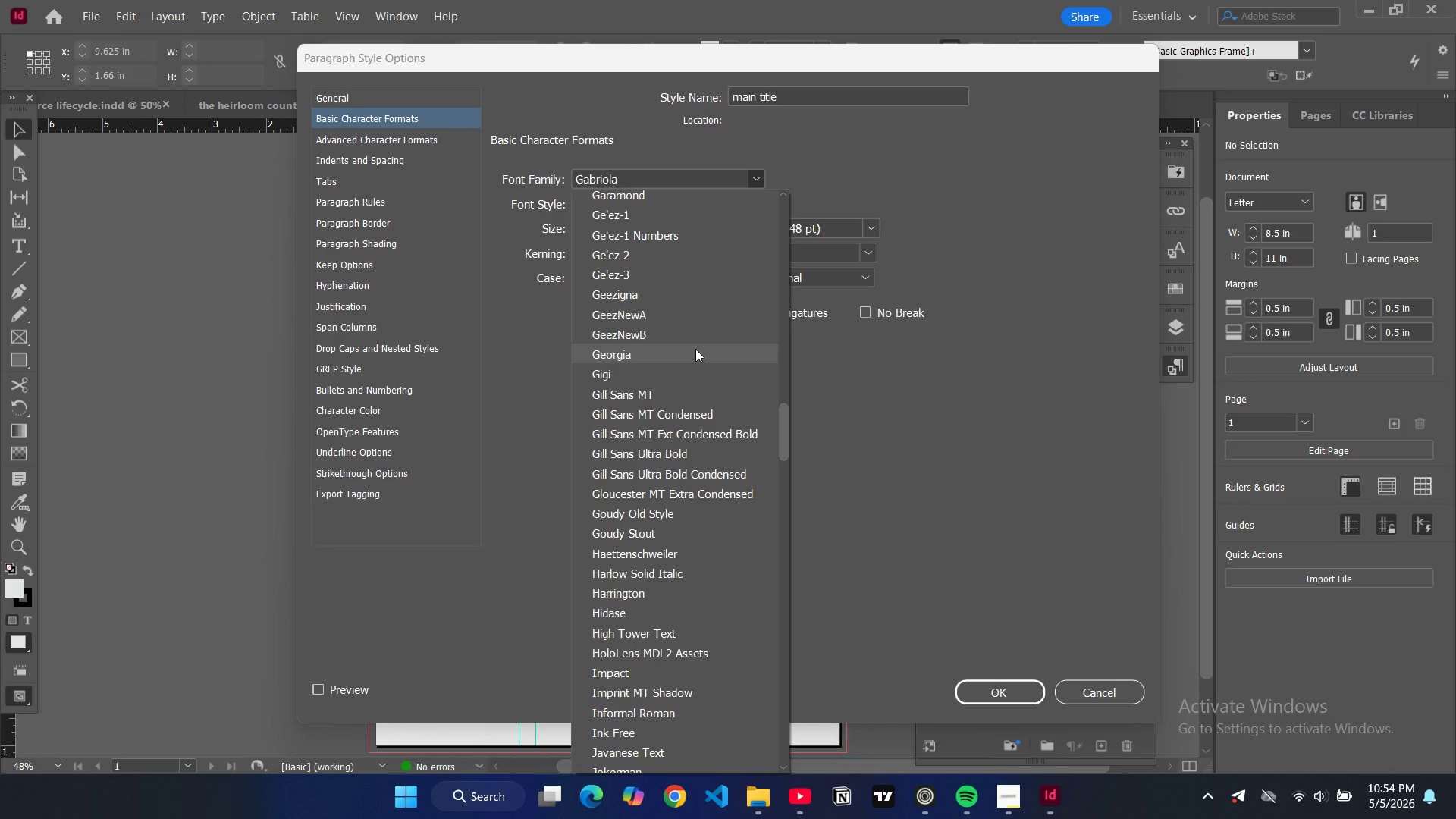 
scroll: coordinate [695, 349], scroll_direction: up, amount: 9.0
 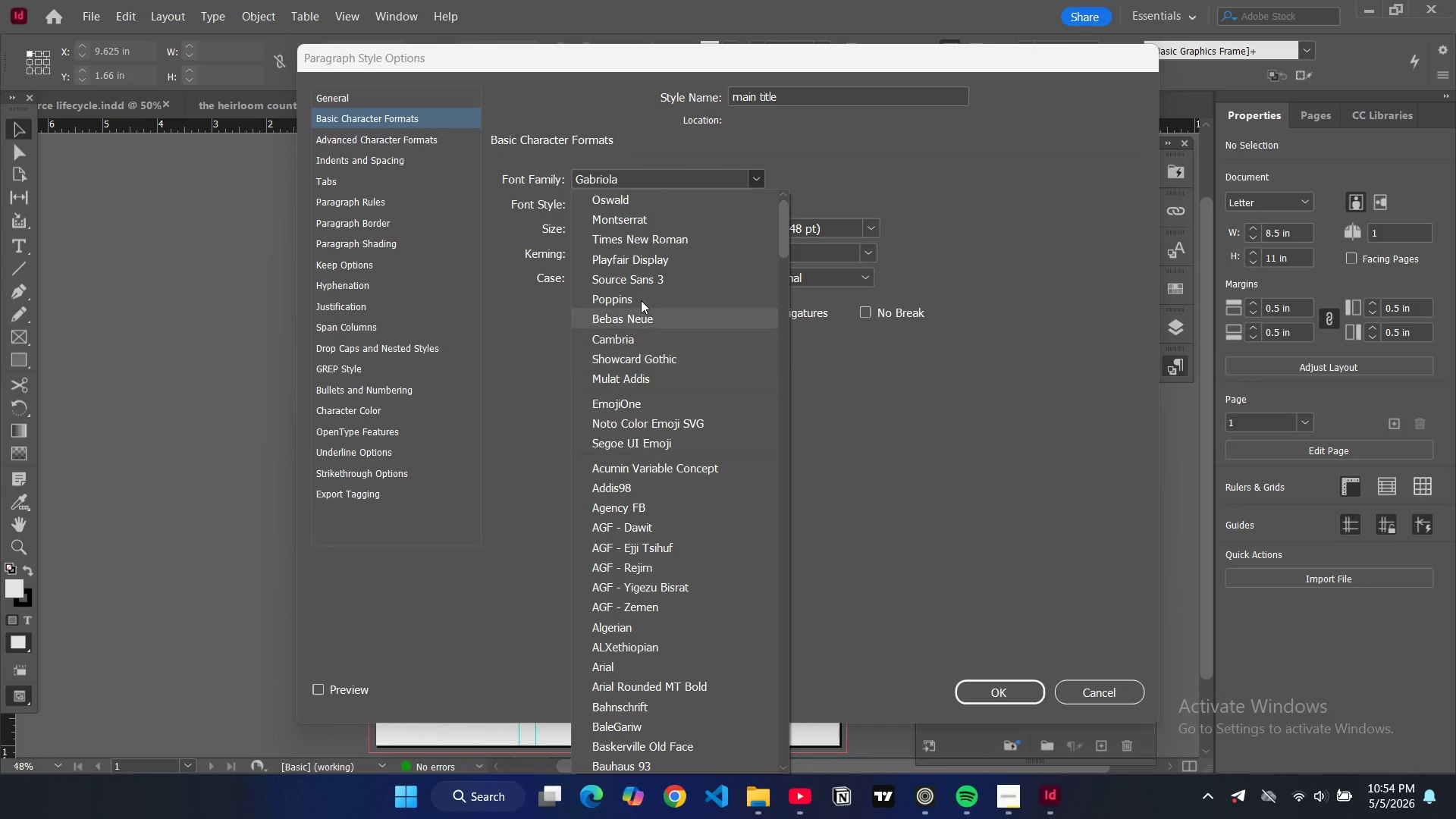 
left_click([619, 322])
 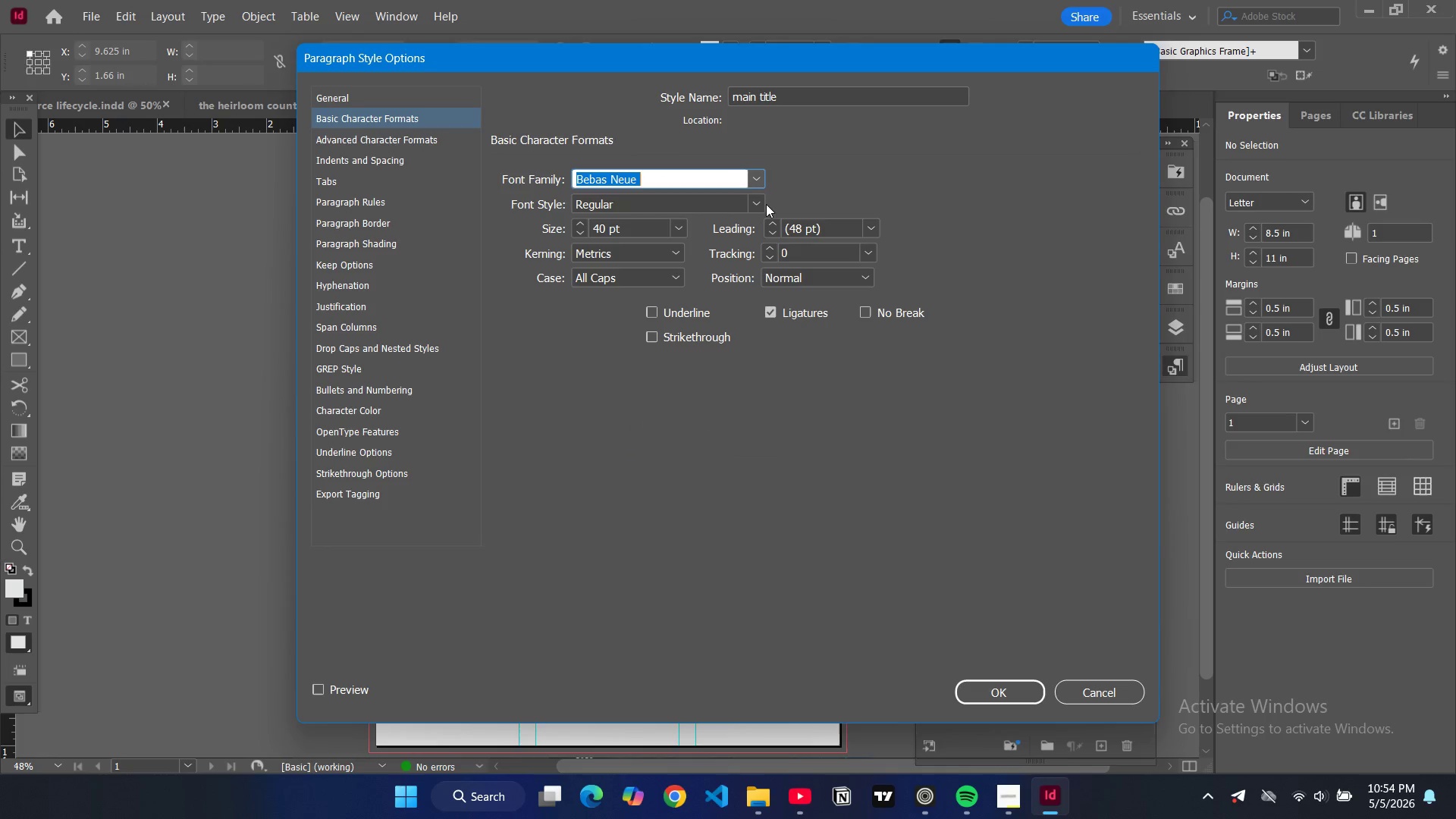 
left_click([762, 202])
 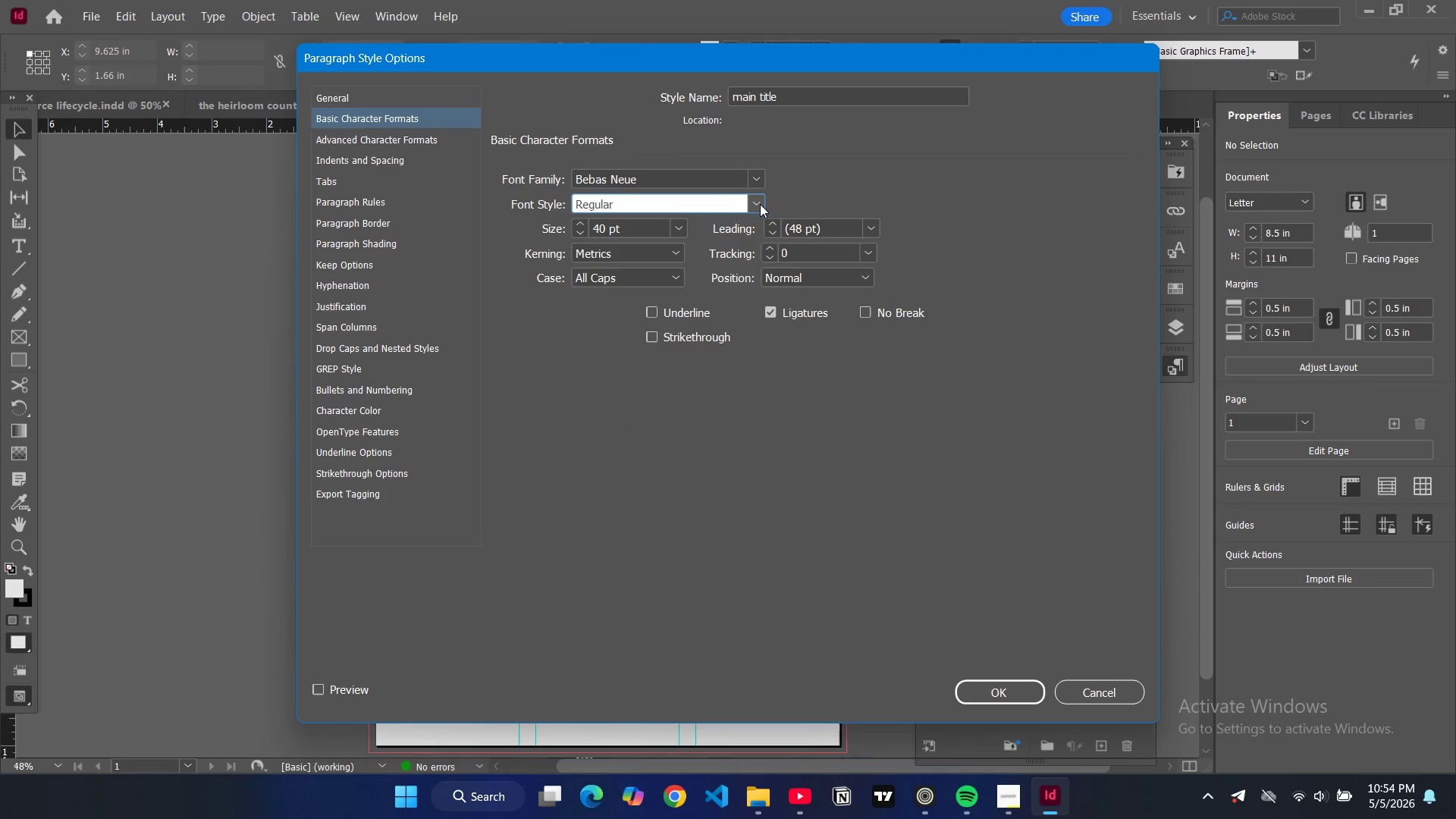 
left_click([761, 202])
 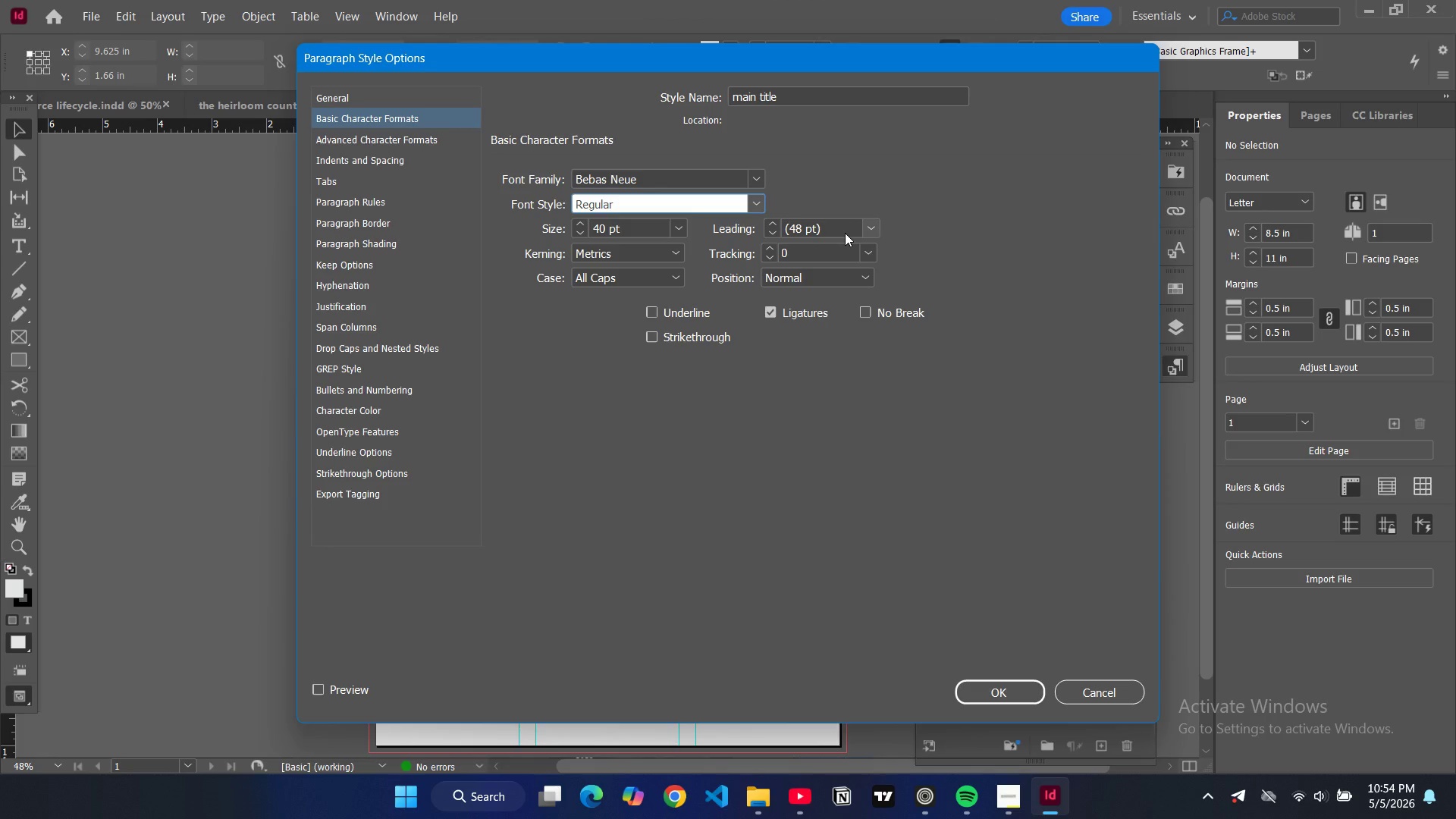 
wait(13.31)
 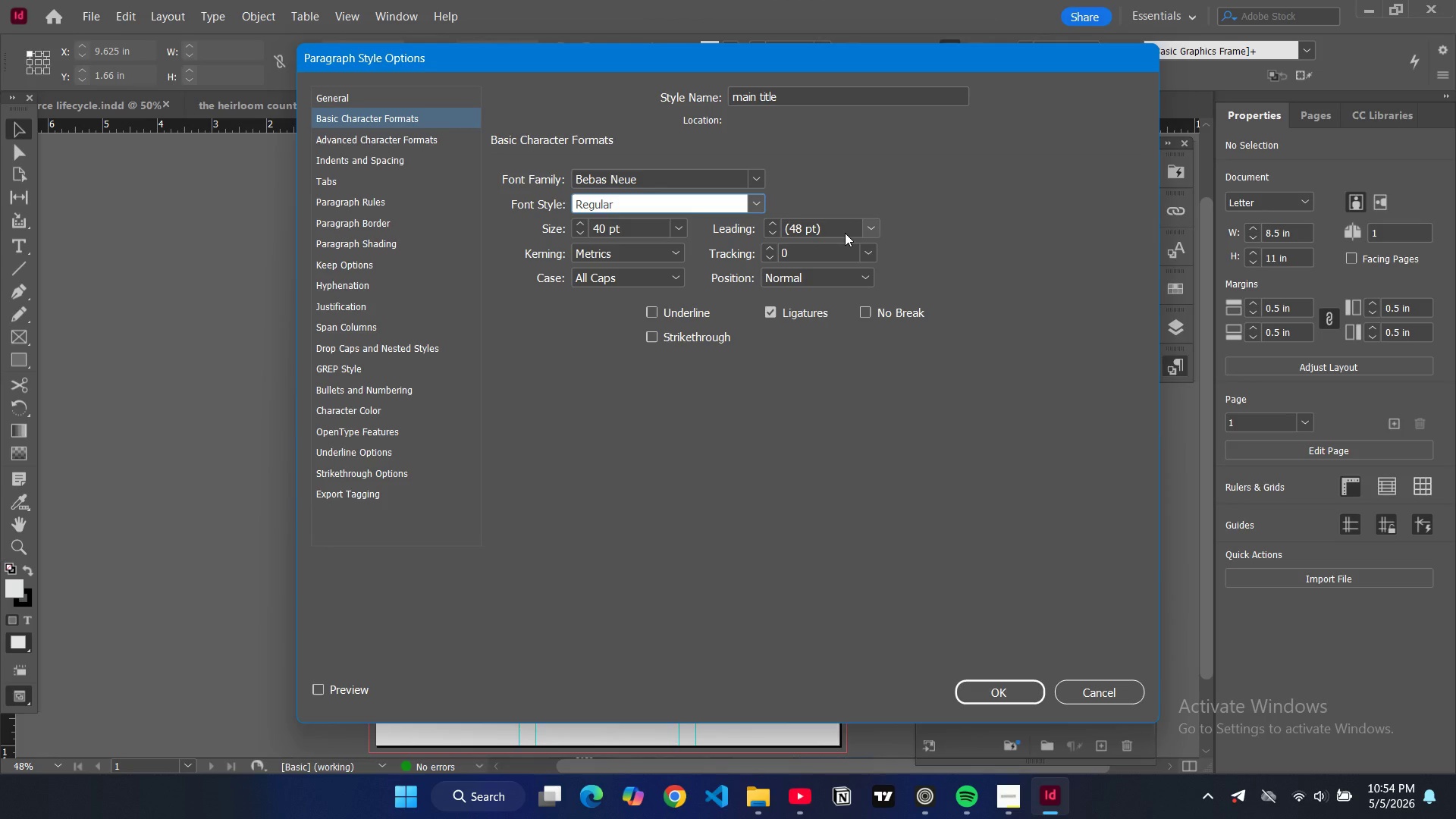 
left_click([977, 699])
 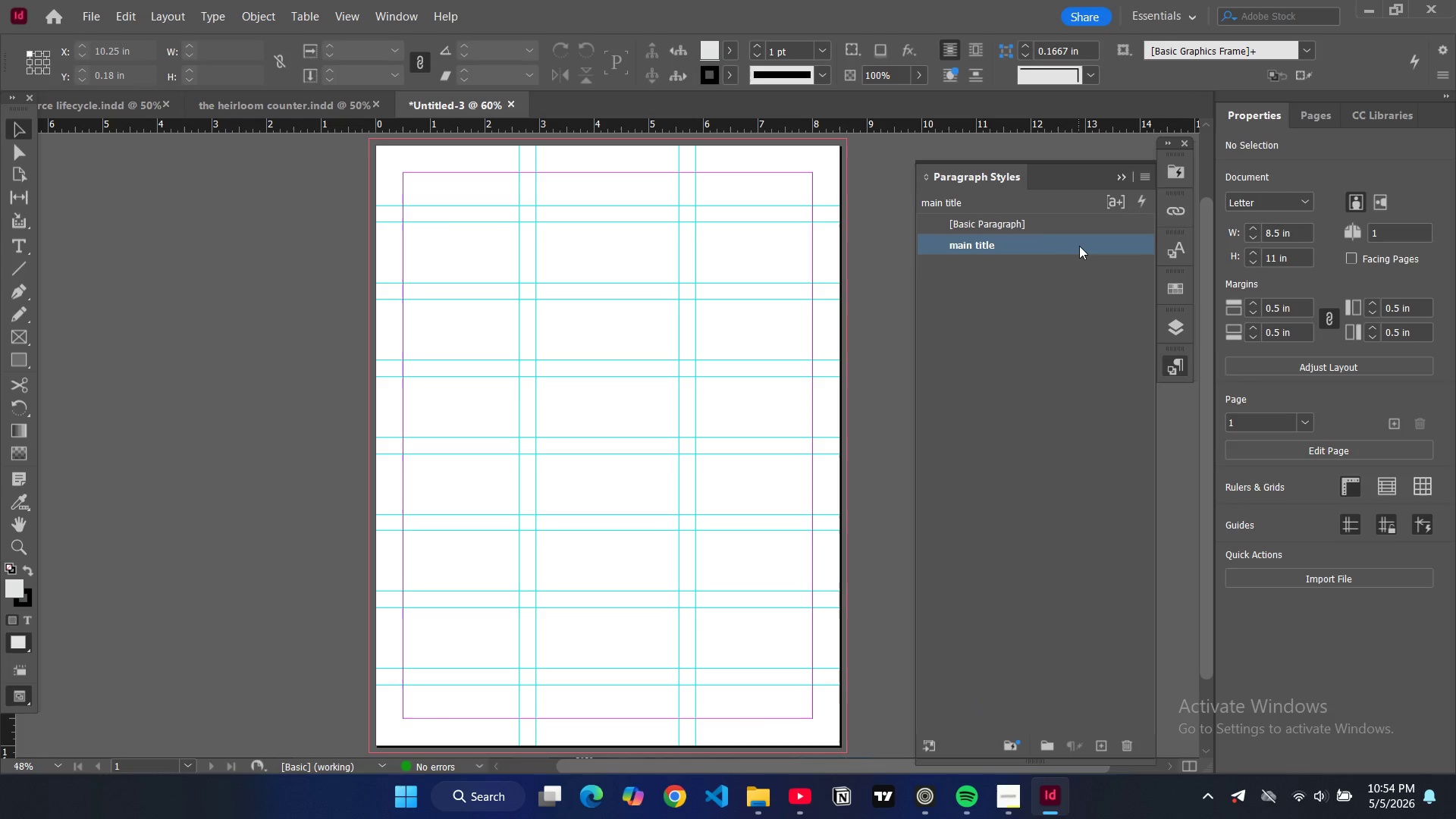 
double_click([1079, 246])
 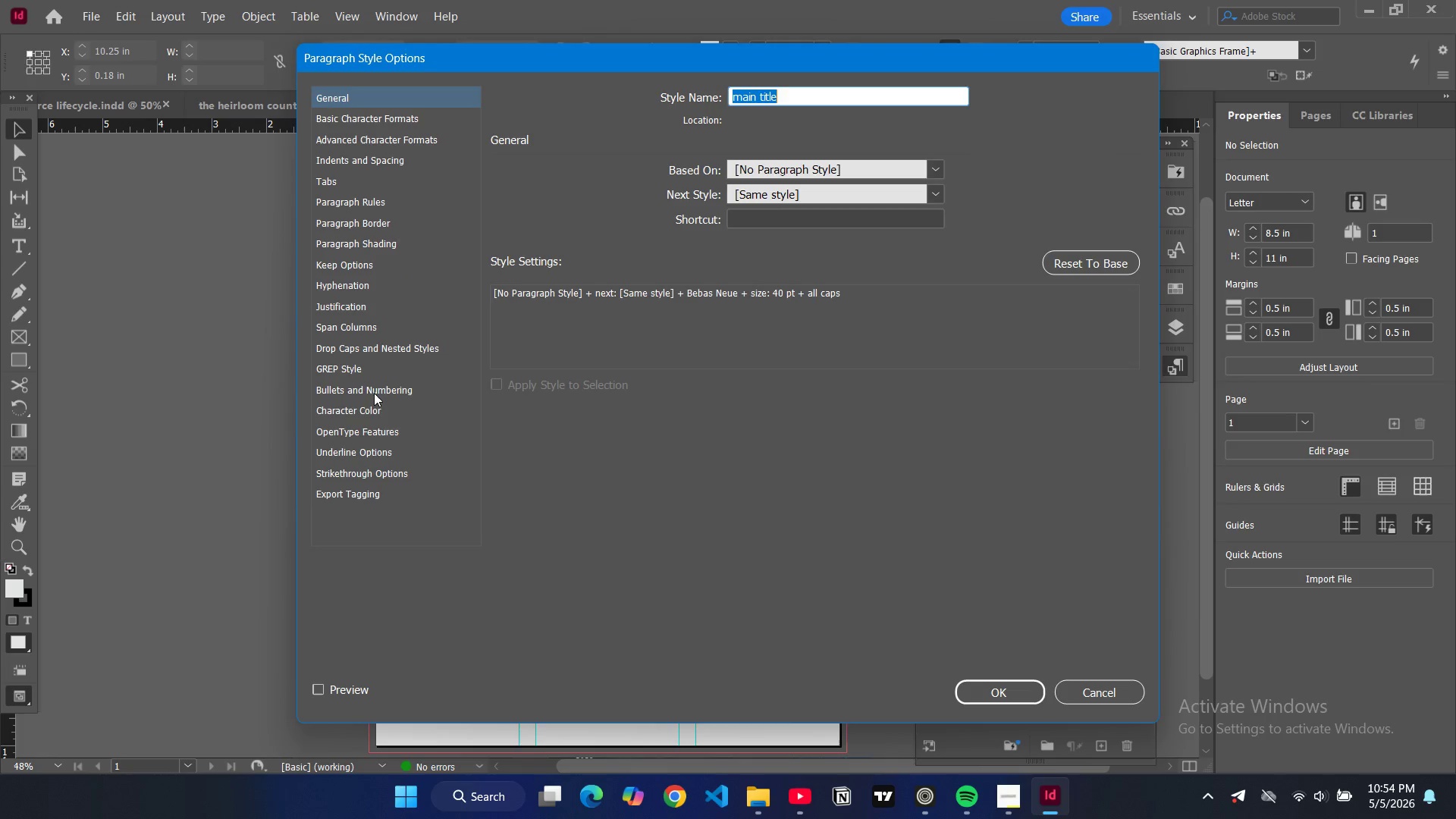 
left_click([369, 403])
 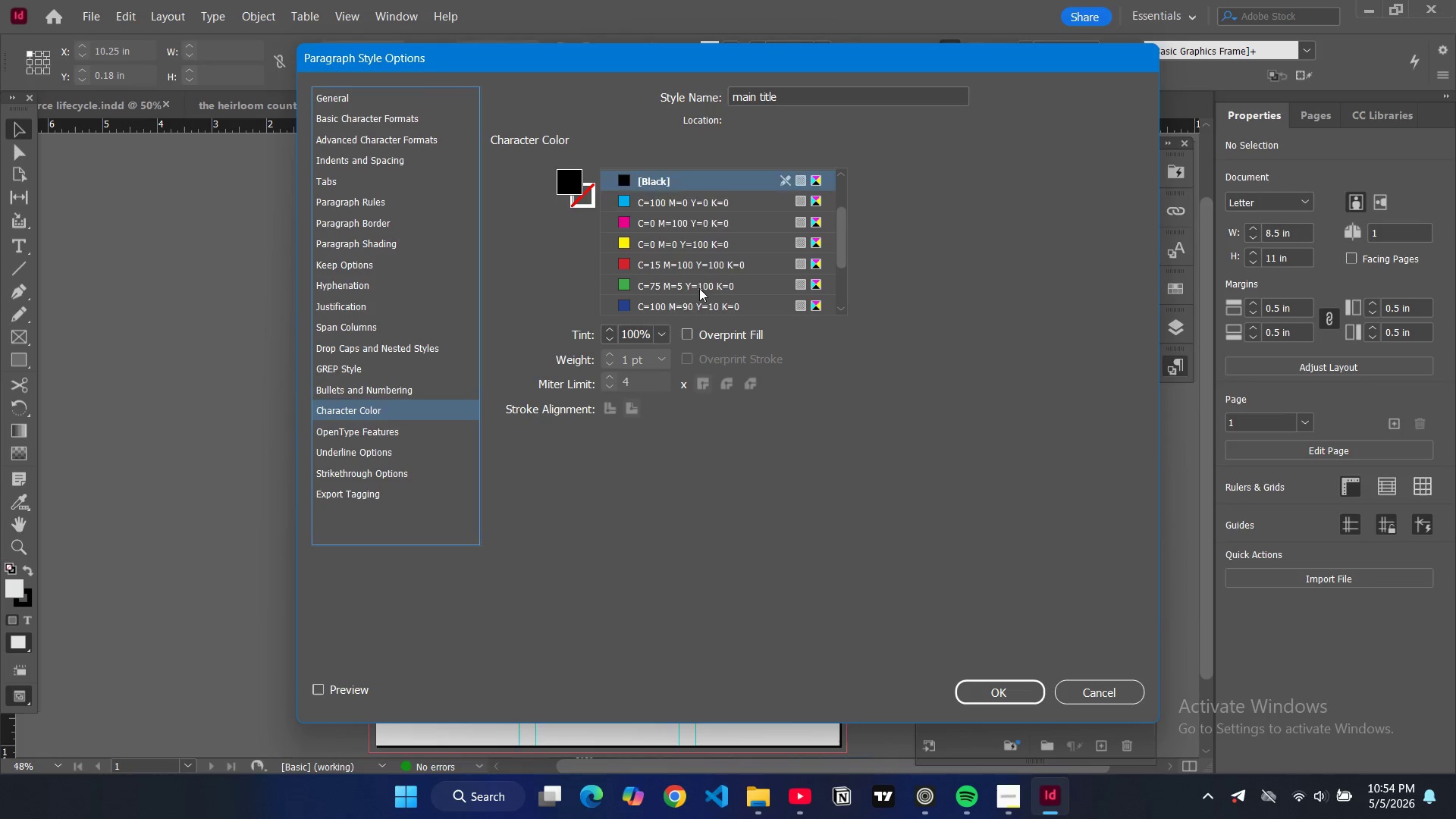 
scroll: coordinate [684, 290], scroll_direction: down, amount: 11.0
 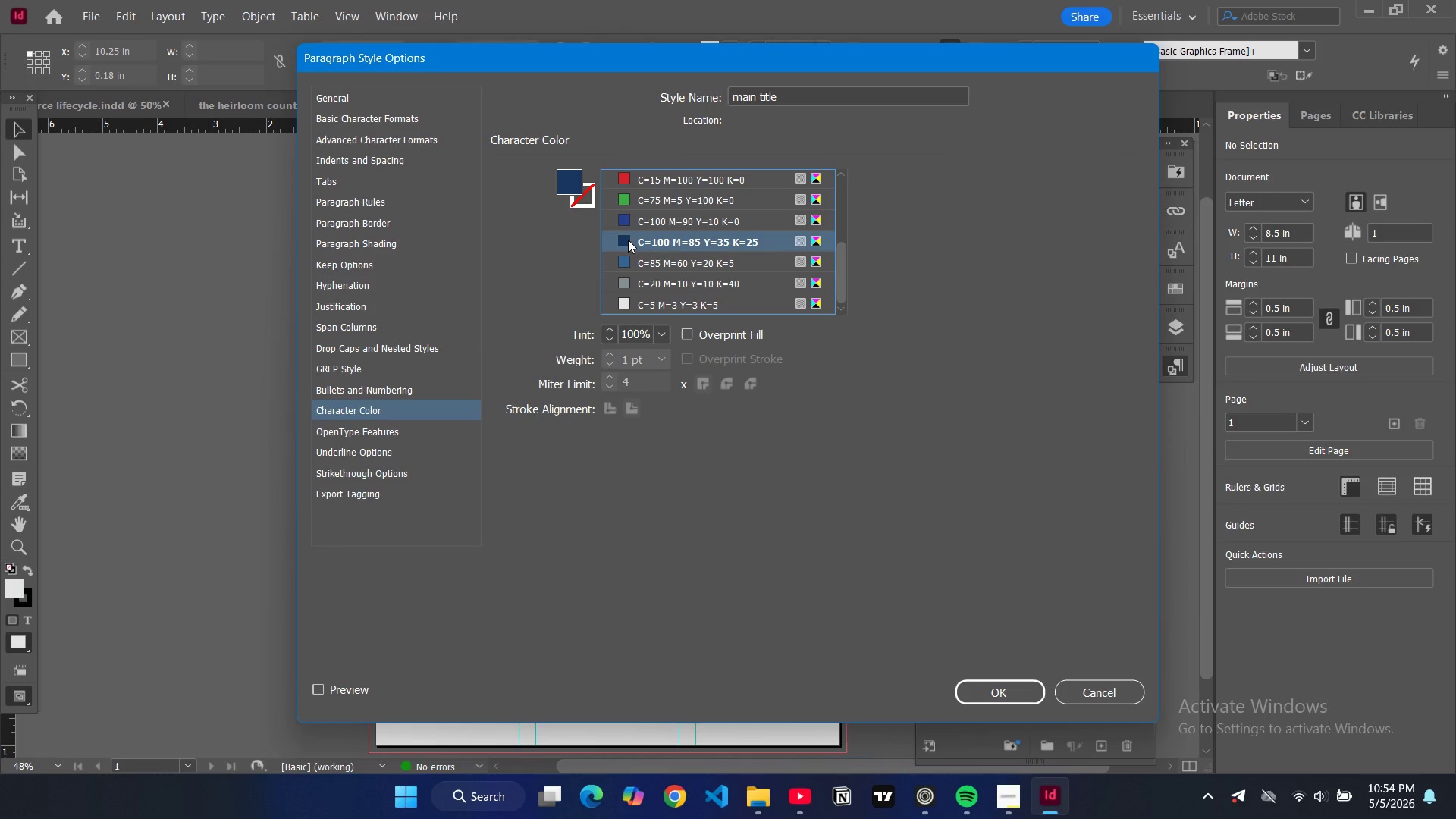 
left_click([628, 240])
 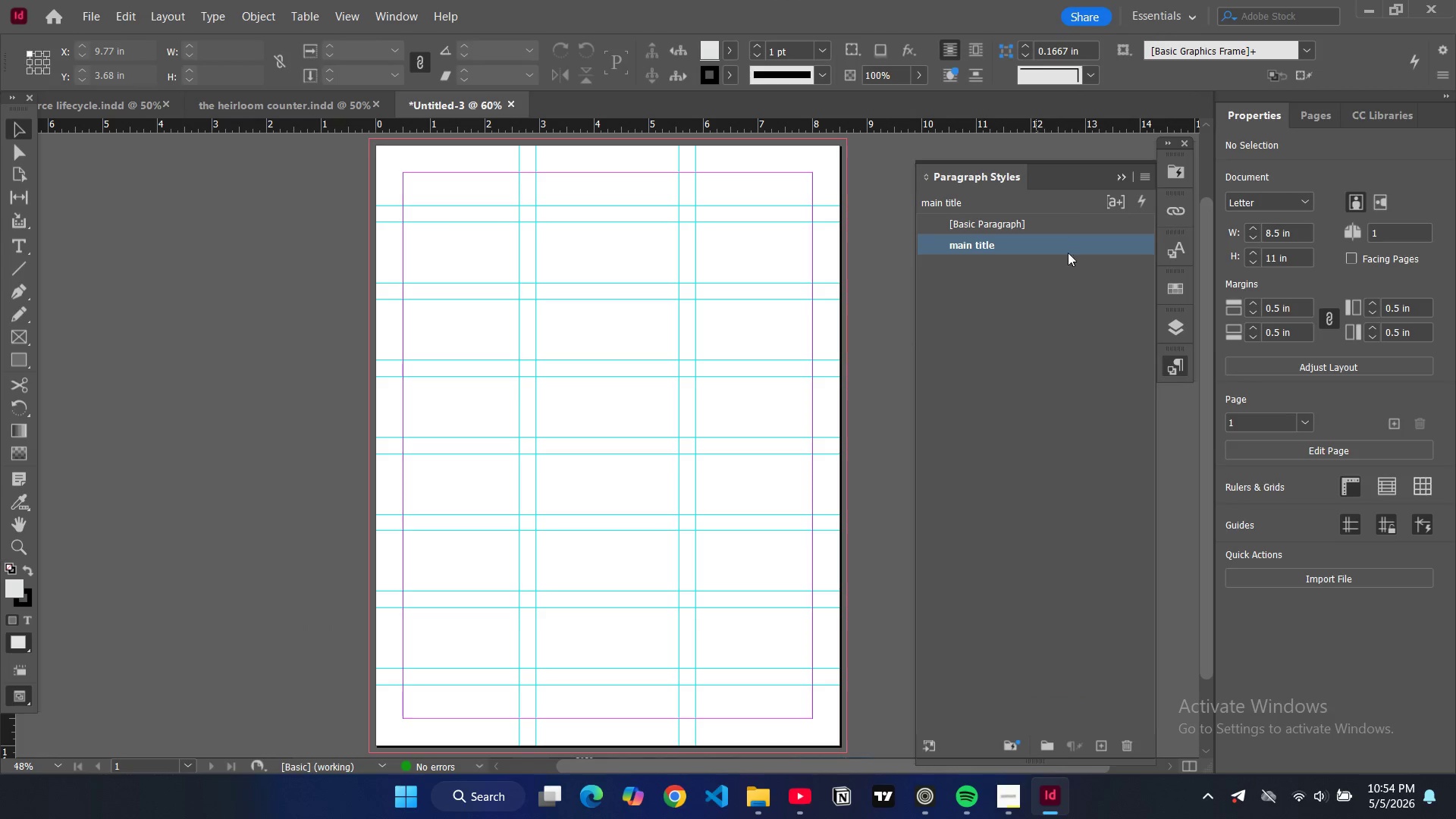 
left_click([1144, 176])
 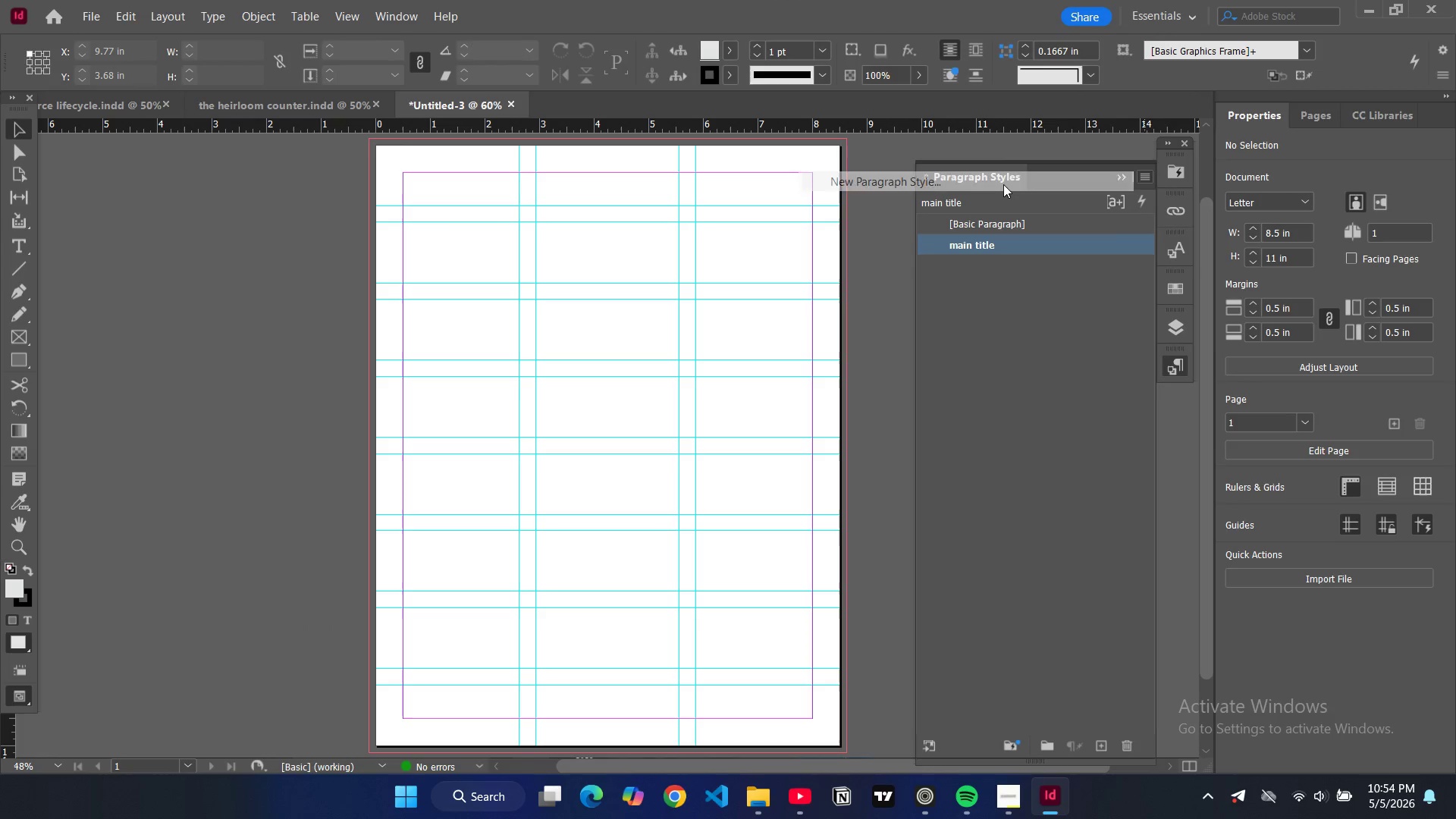 
left_click([1003, 184])
 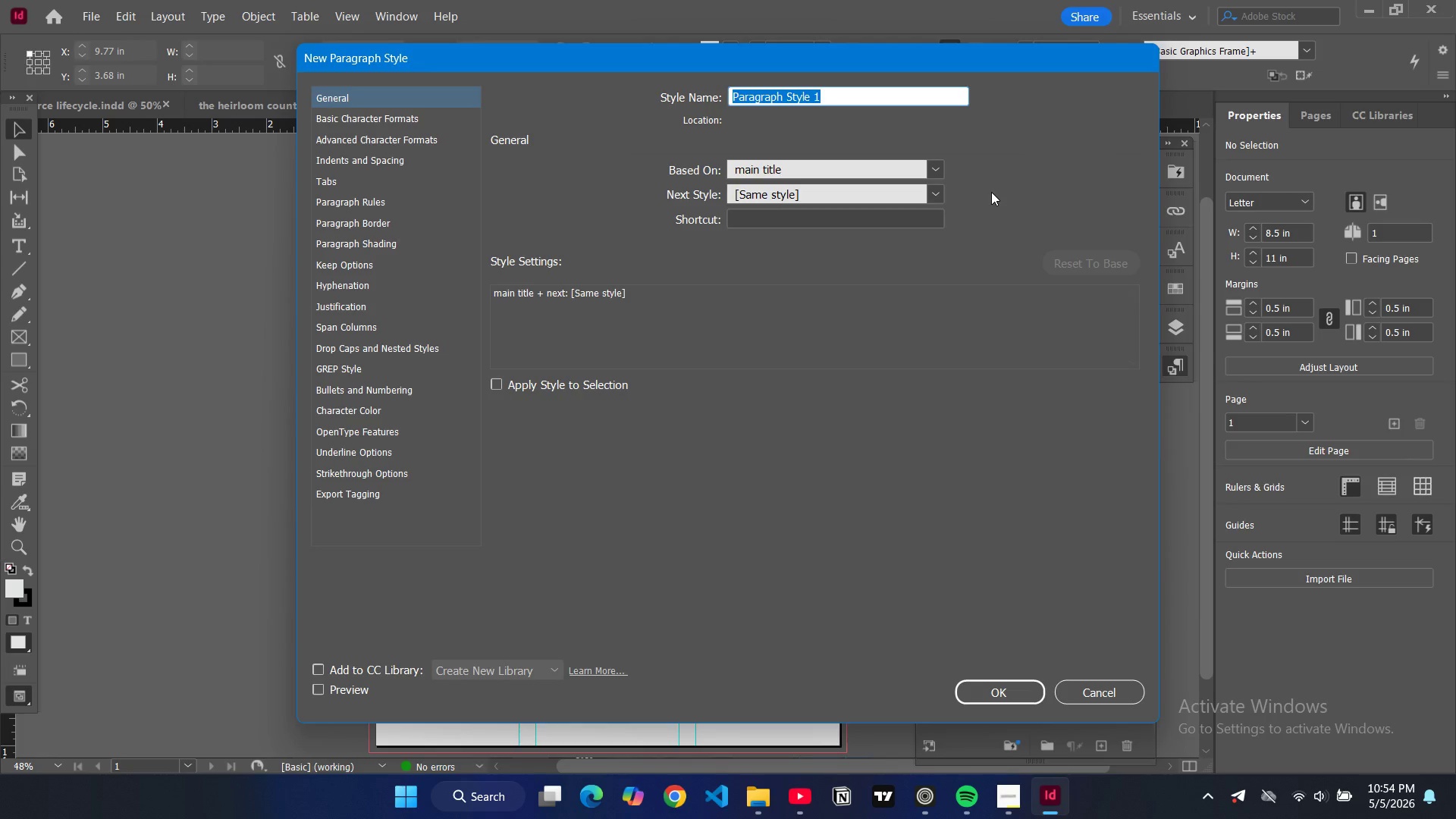 
type(h2 section title)
 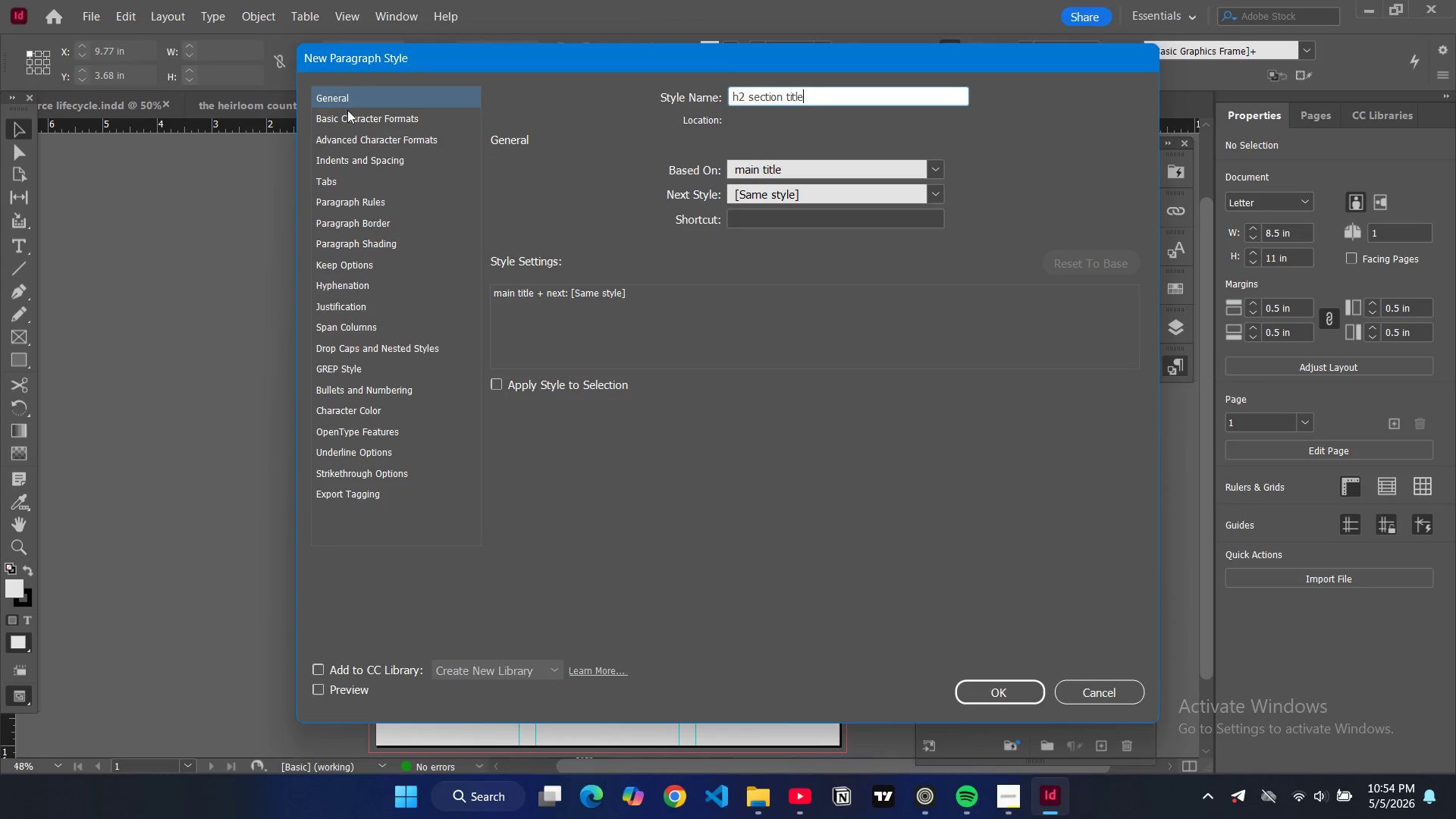 
left_click([347, 110])
 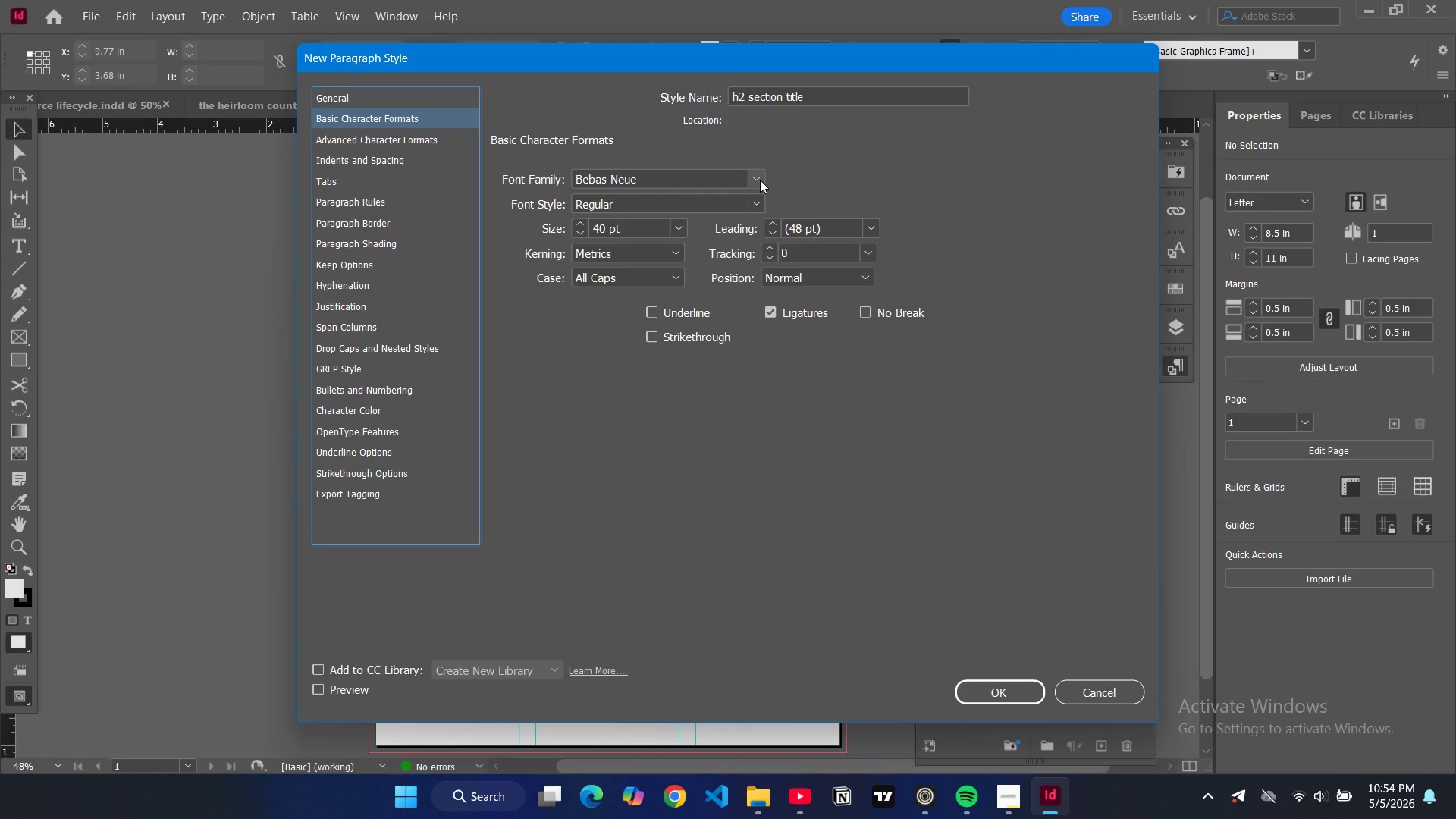 
left_click([760, 180])
 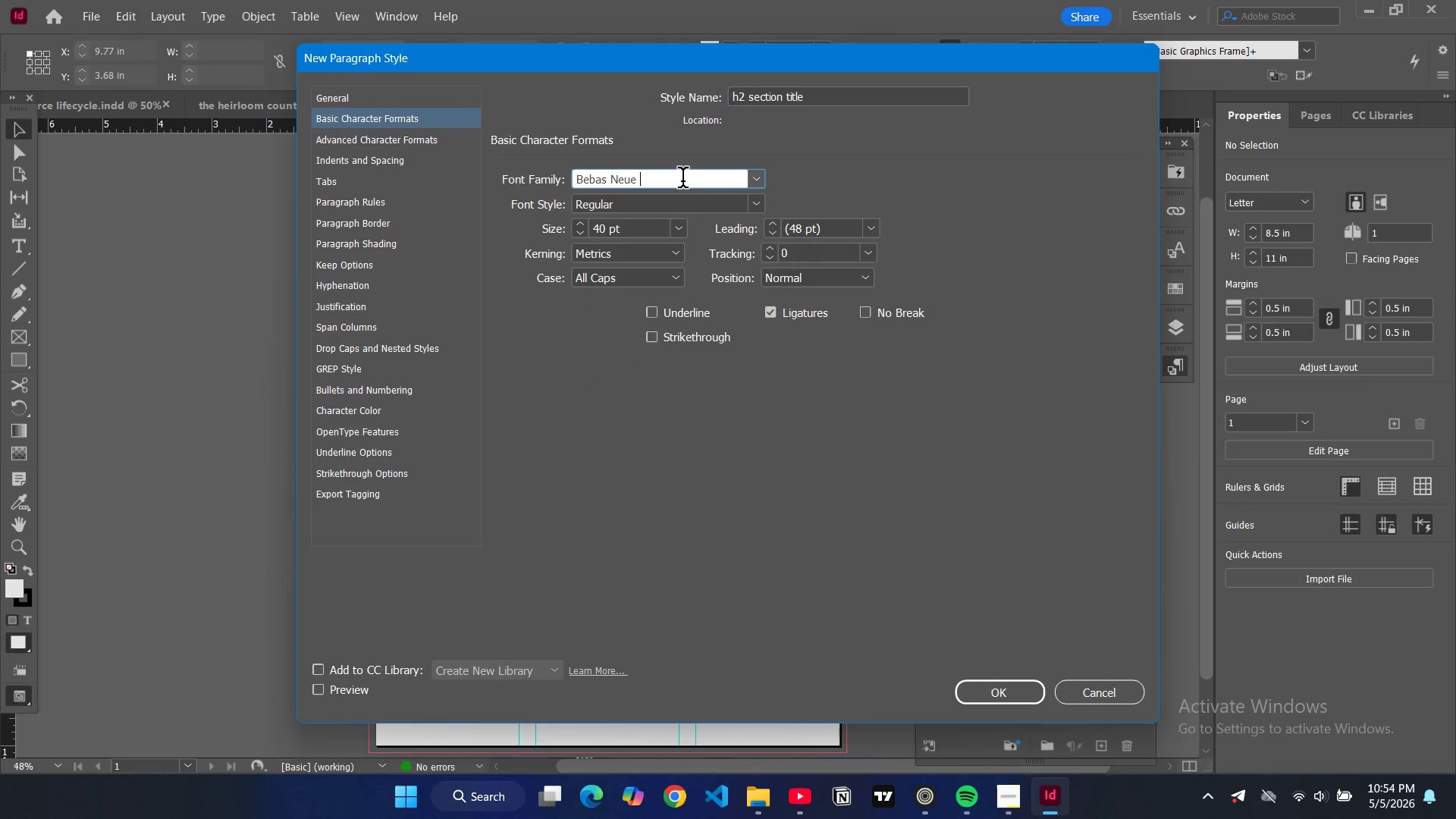 
double_click([682, 180])
 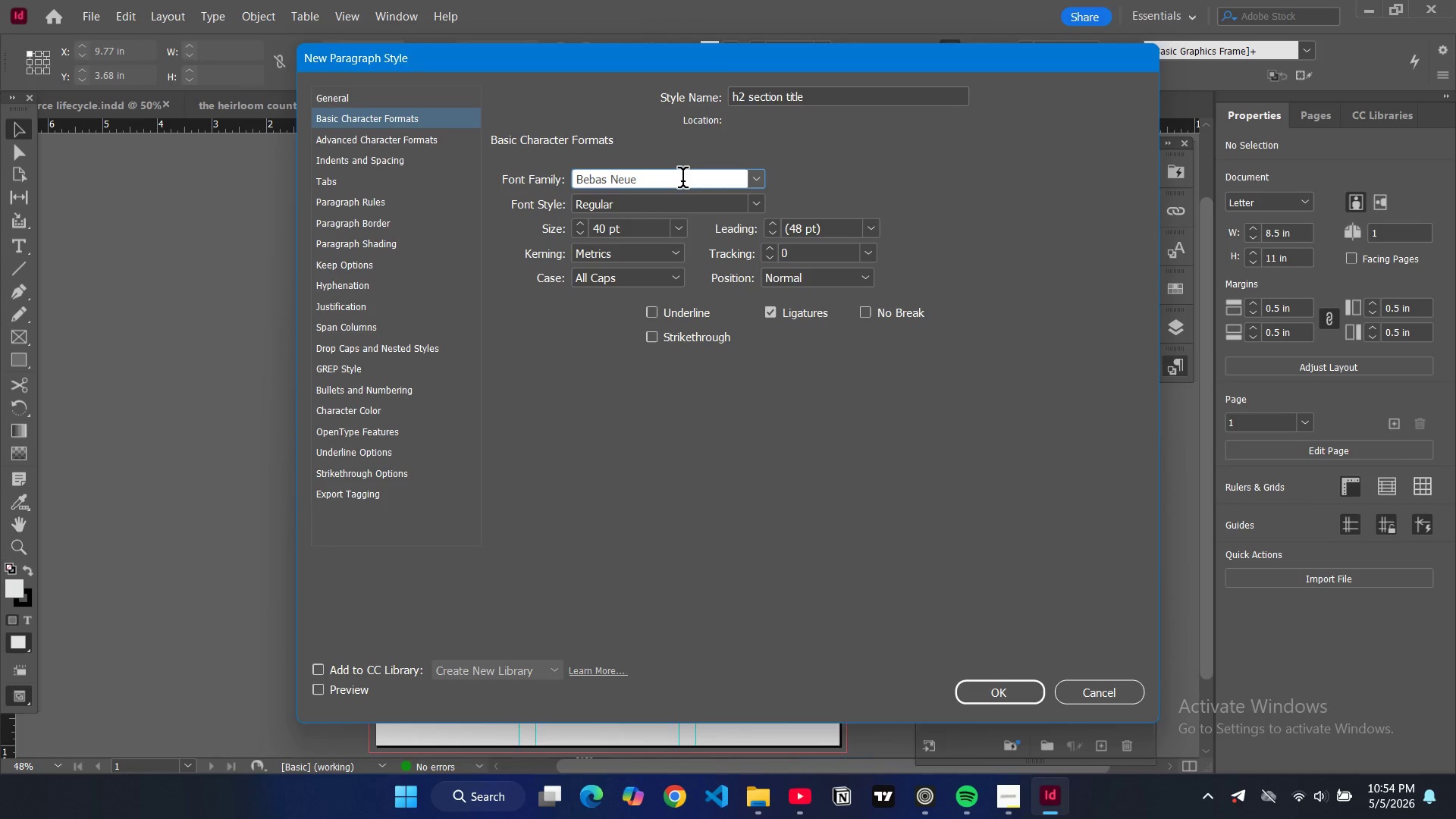 
wait(5.84)
 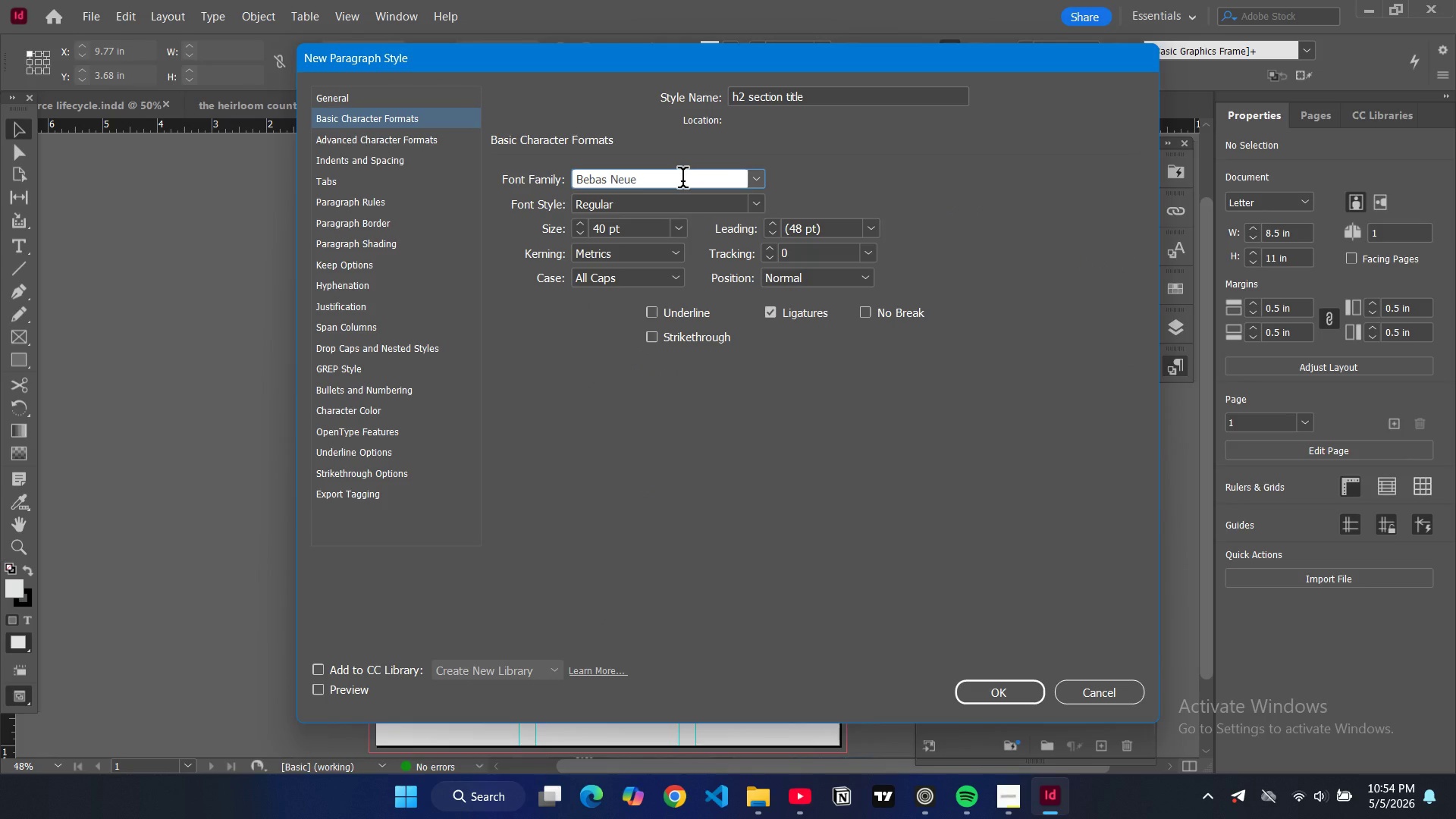 
double_click([626, 175])
 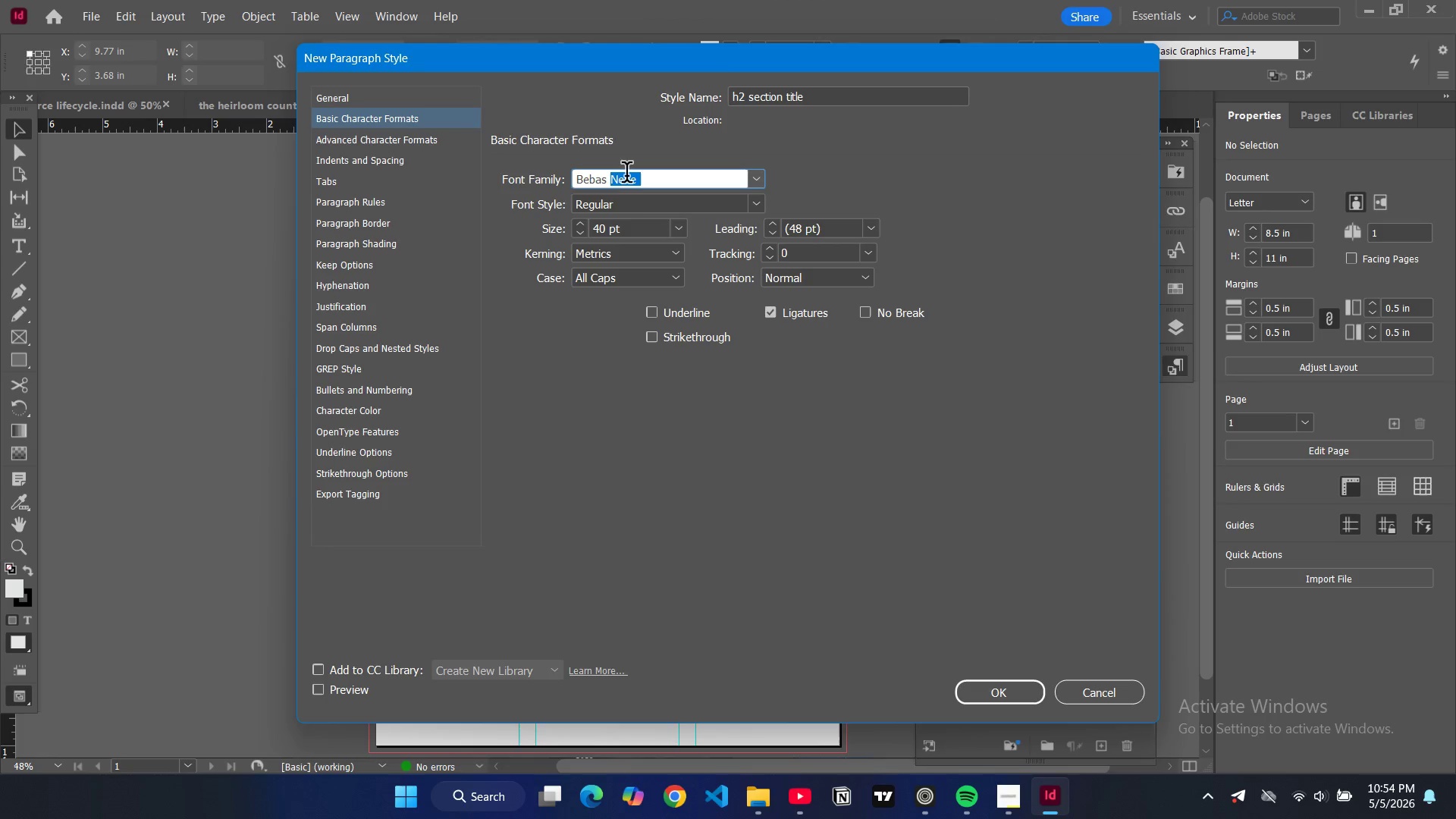 
key(Control+A)
 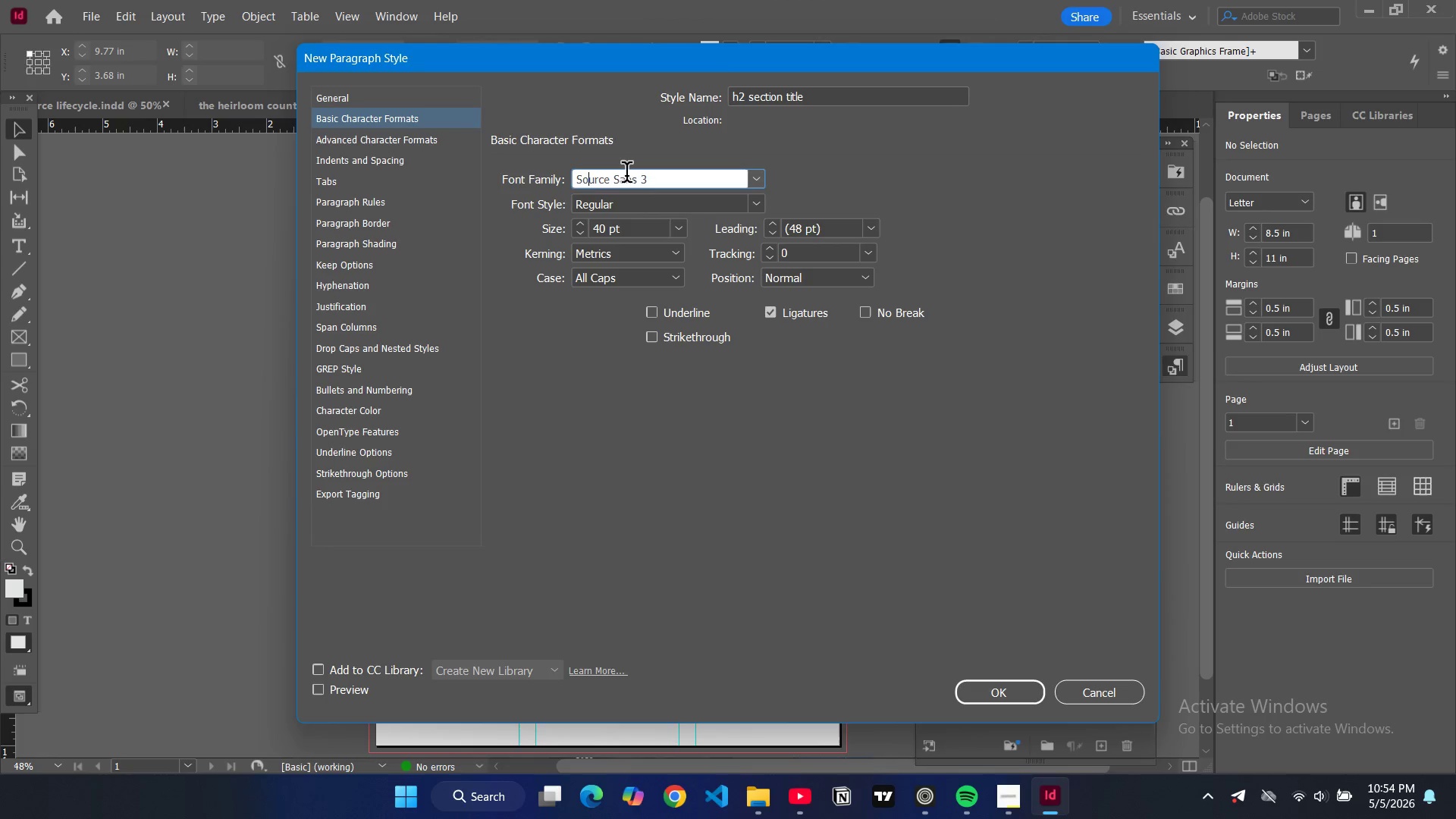 
type(sou)
 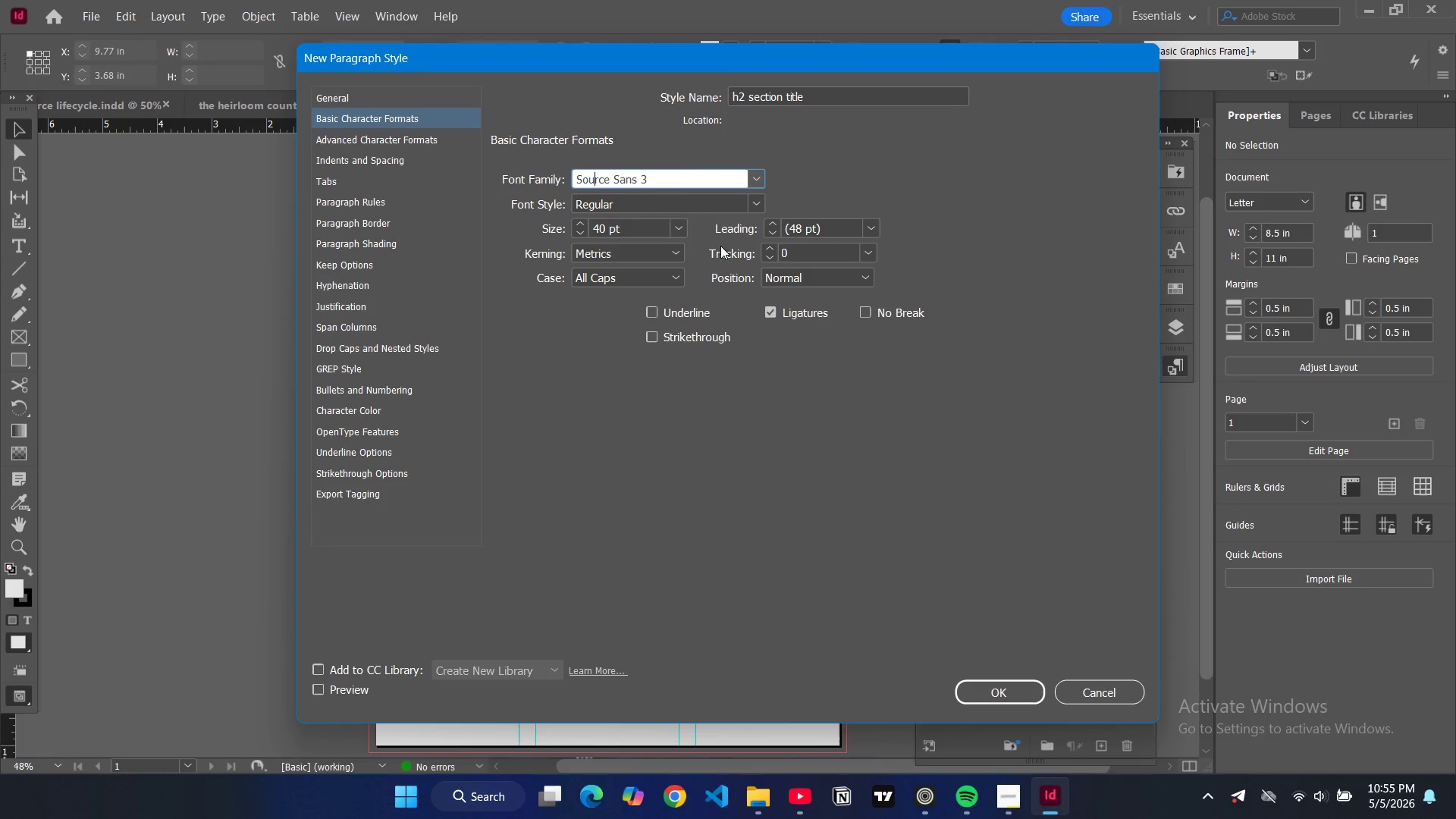 
left_click([676, 229])
 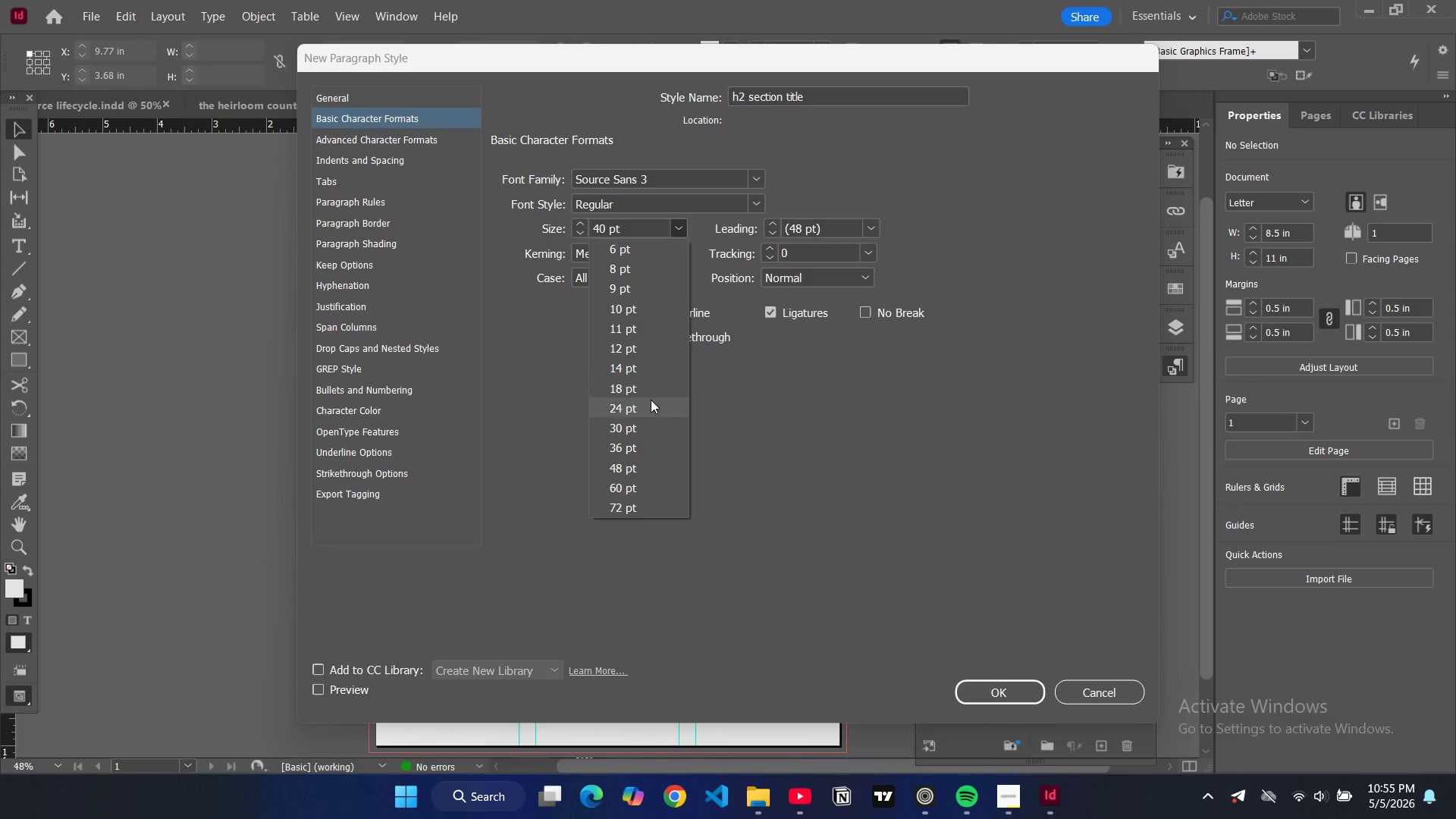 
left_click([651, 400])
 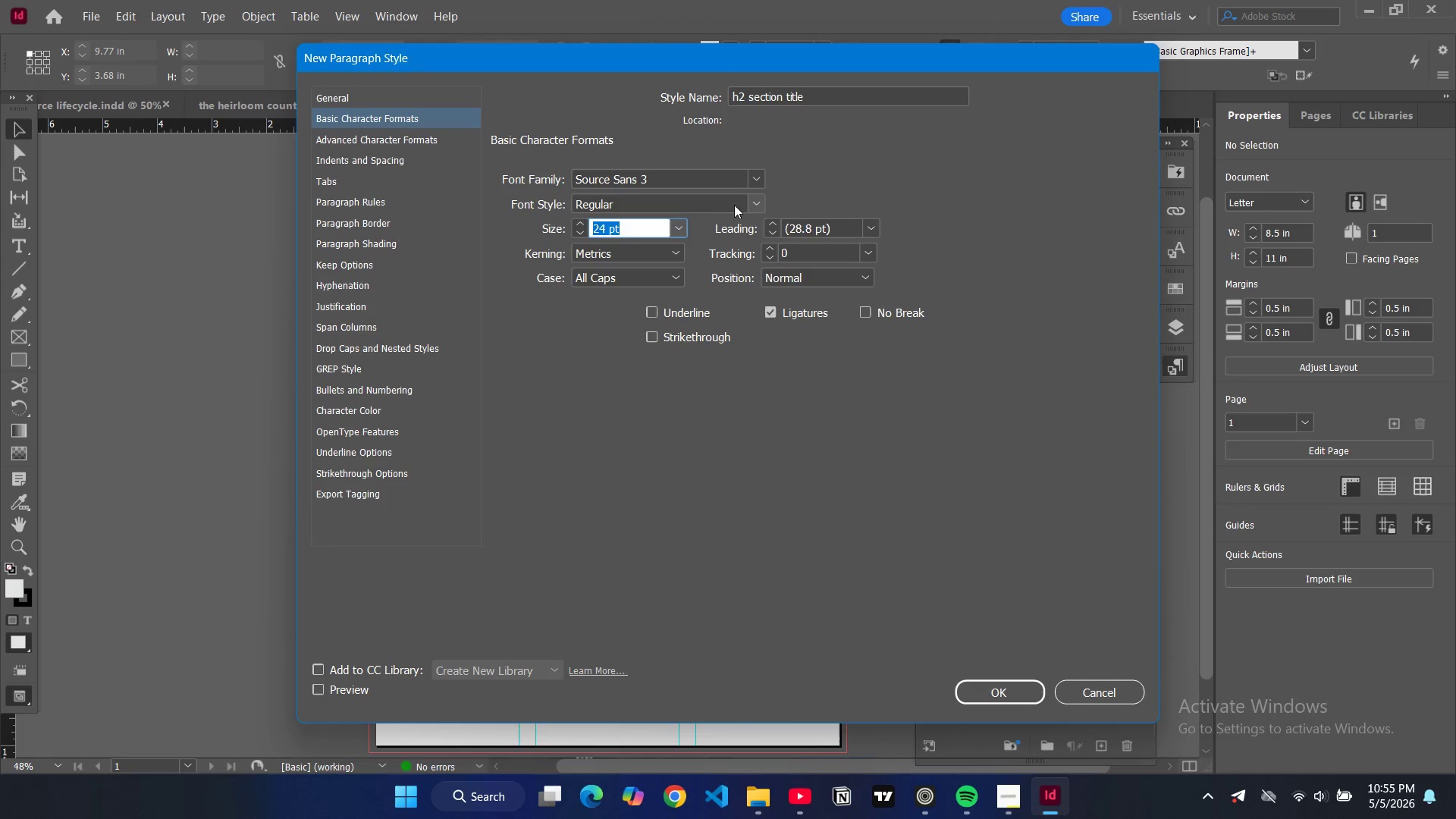 
left_click([752, 206])
 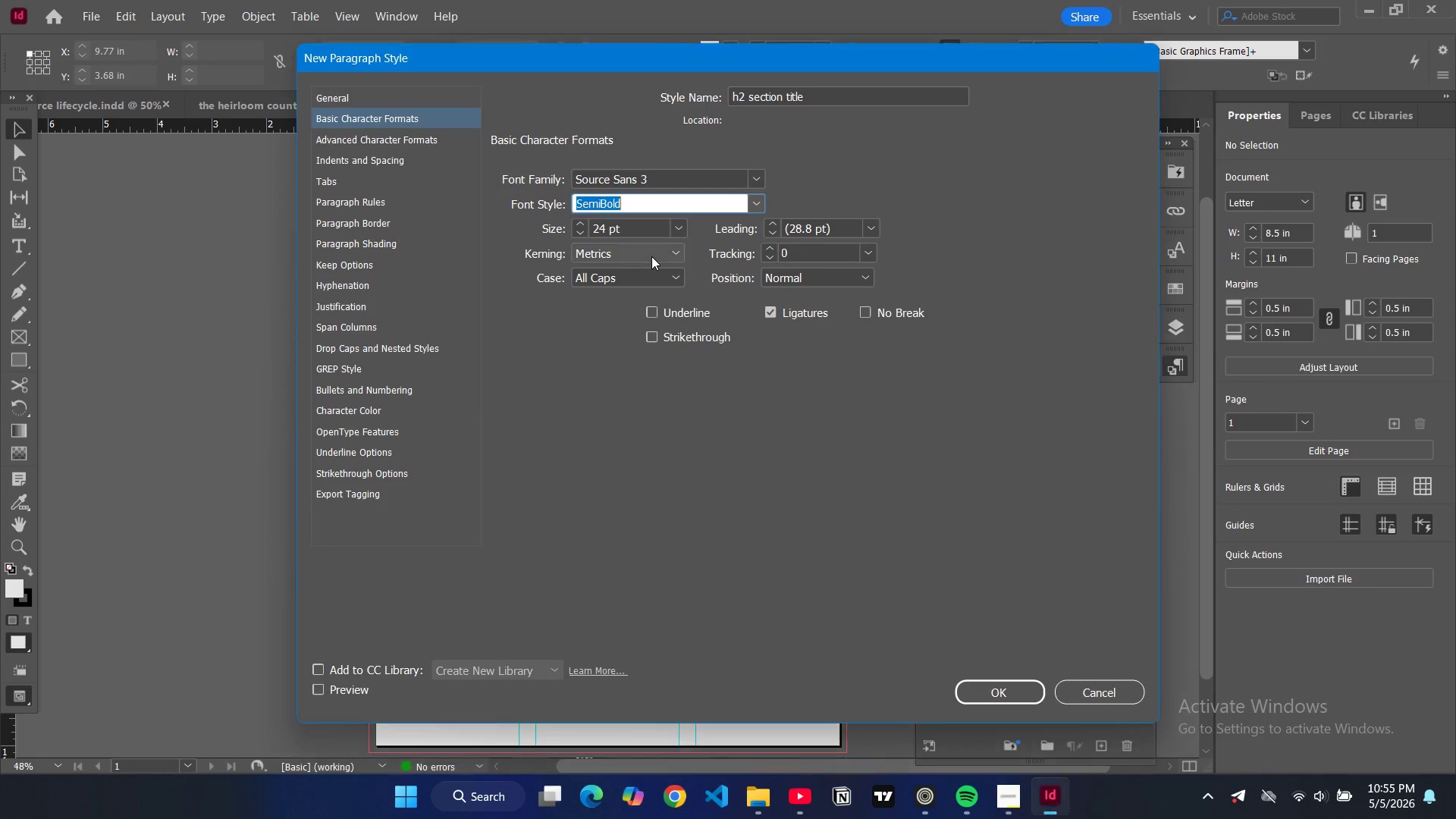 
left_click([651, 256])
 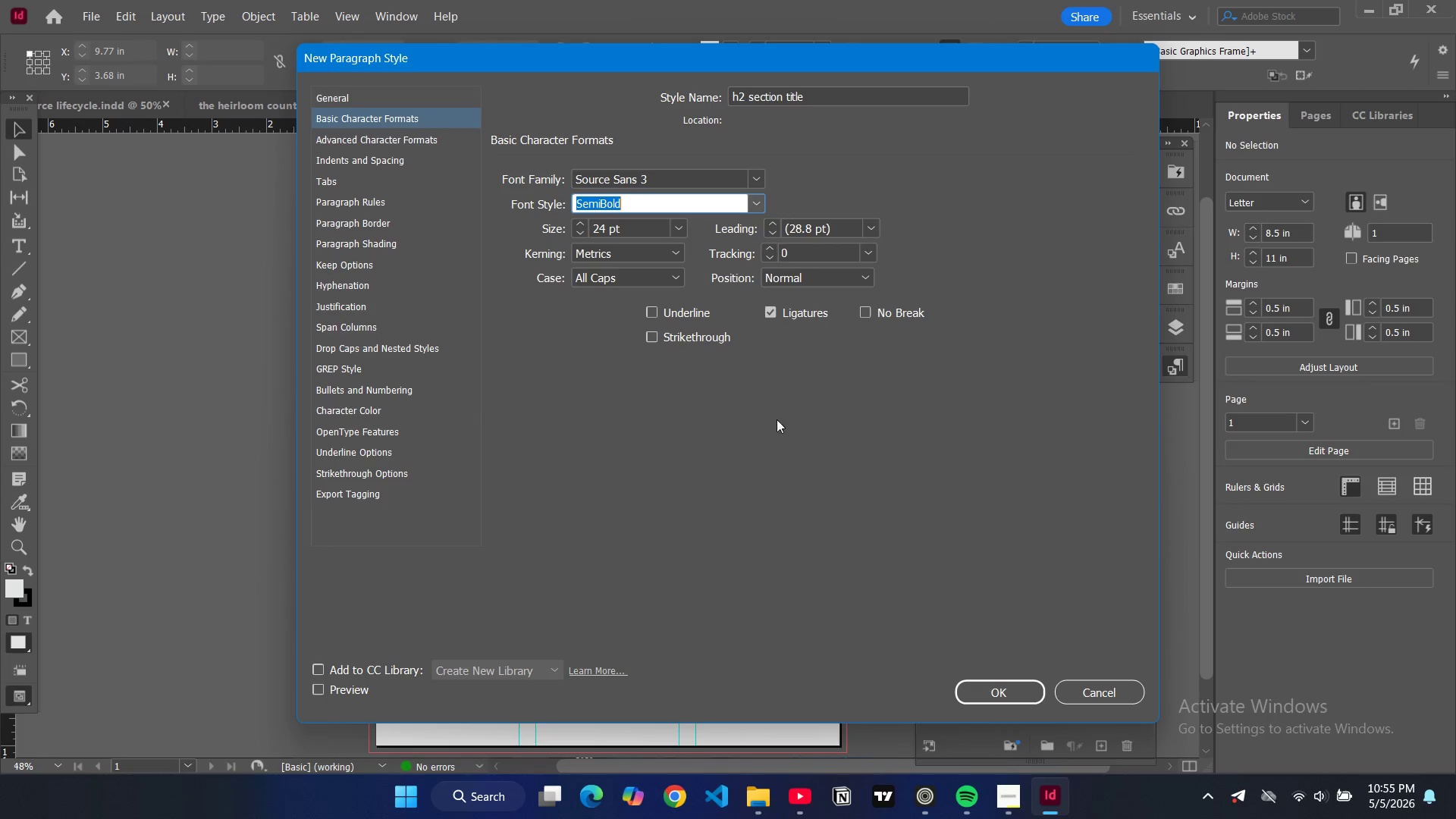 
wait(8.0)
 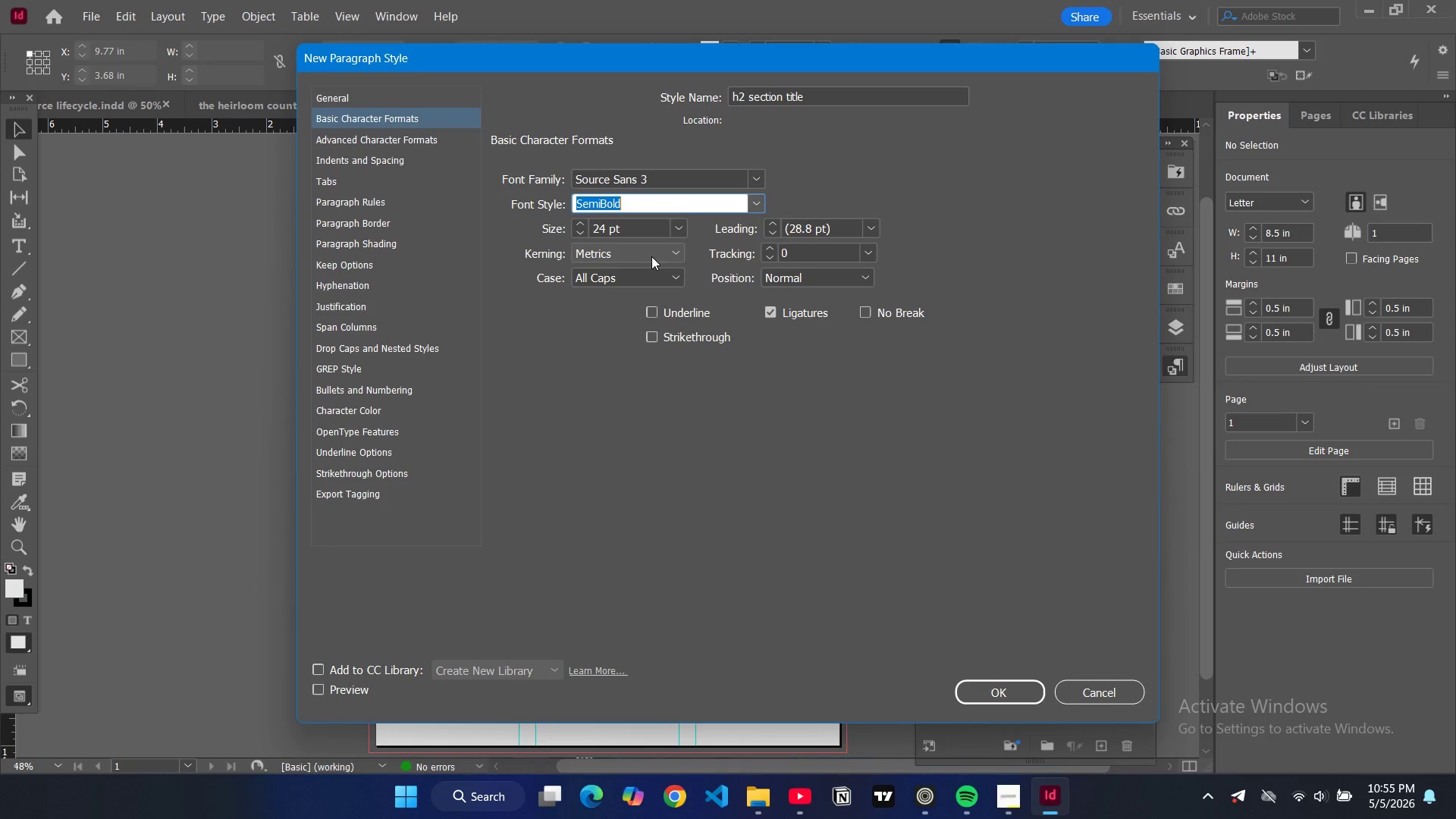 
left_click([678, 279])
 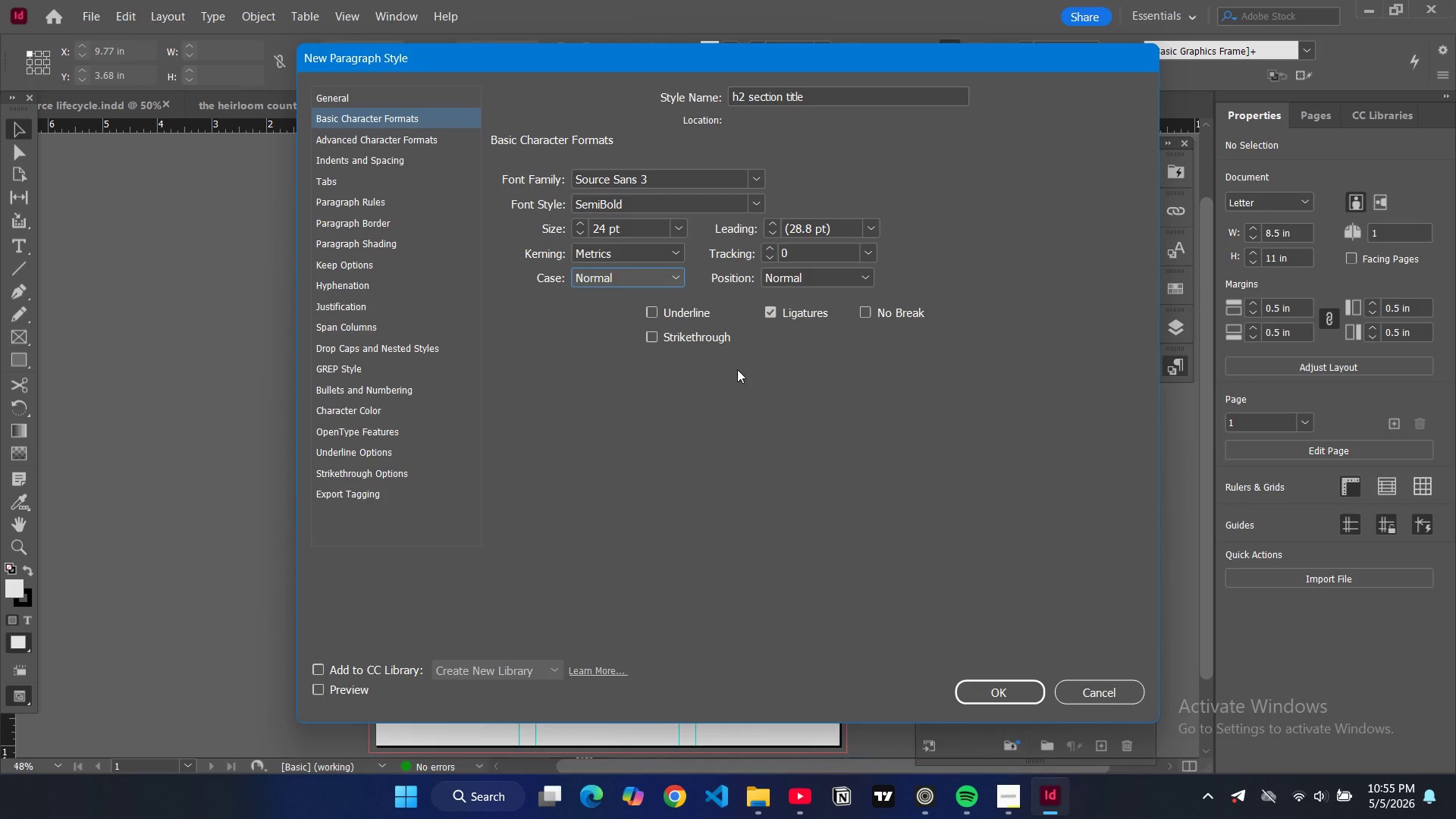 
left_click([670, 296])
 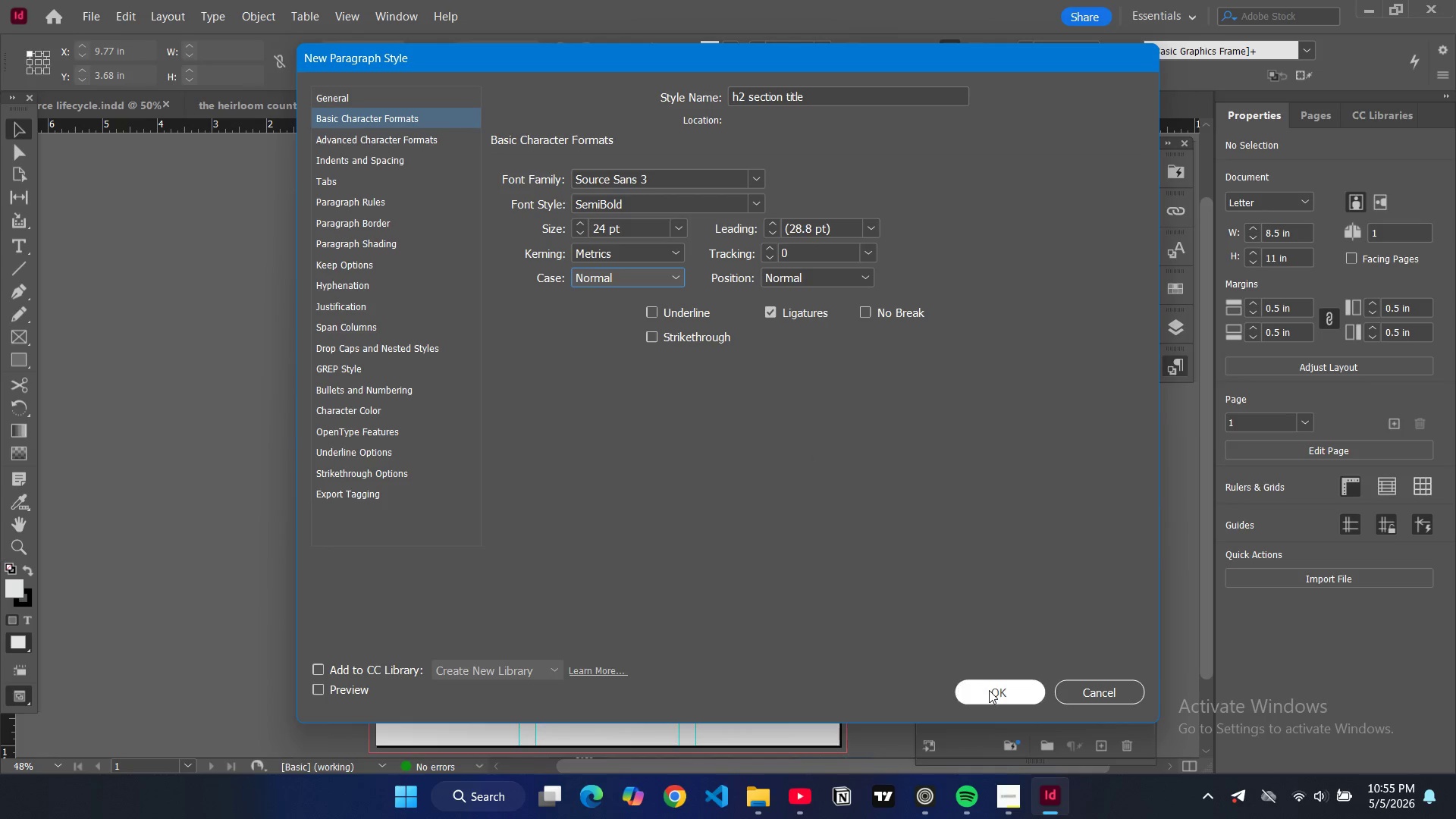 
left_click([989, 690])
 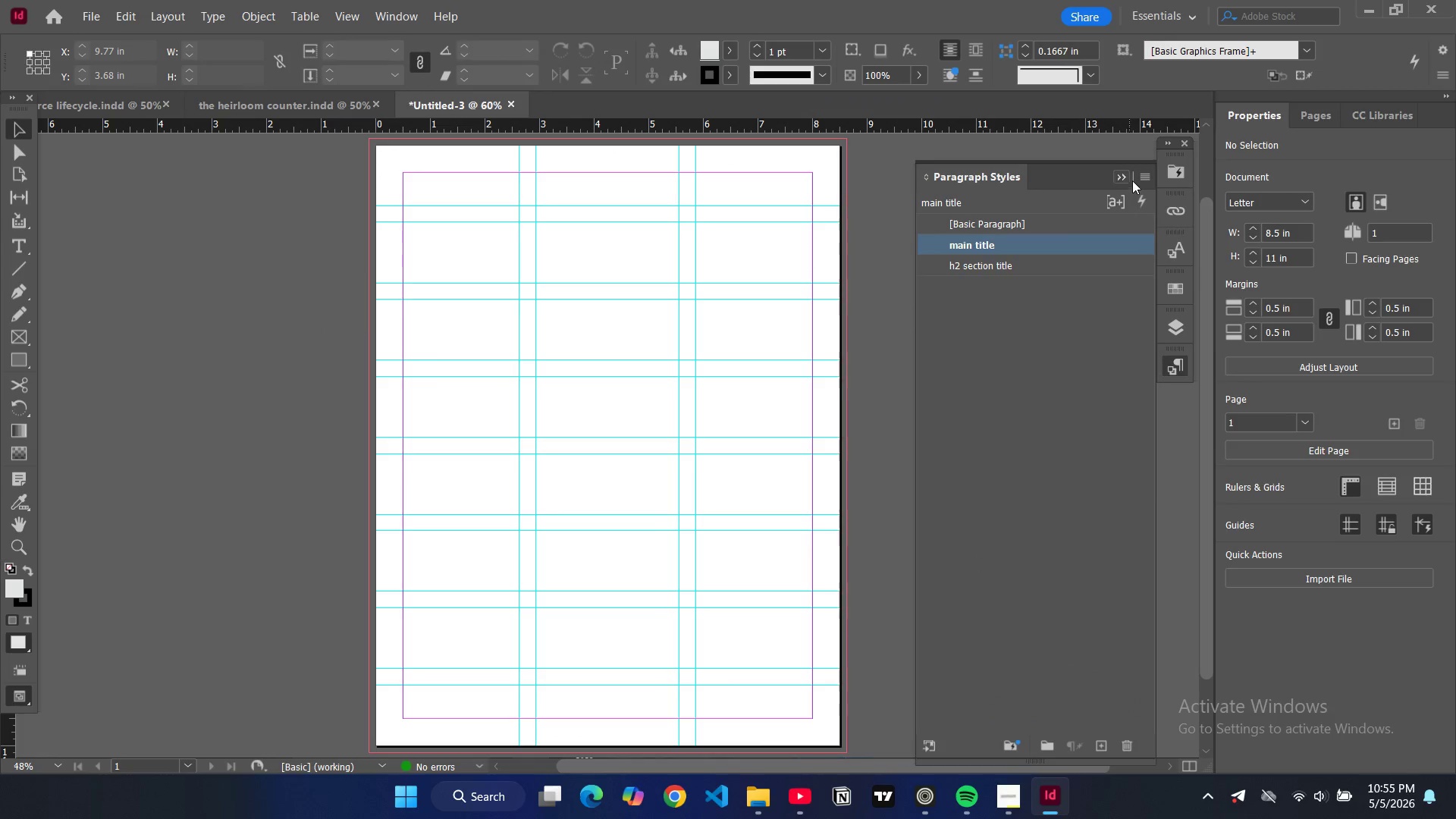 
left_click([1137, 177])
 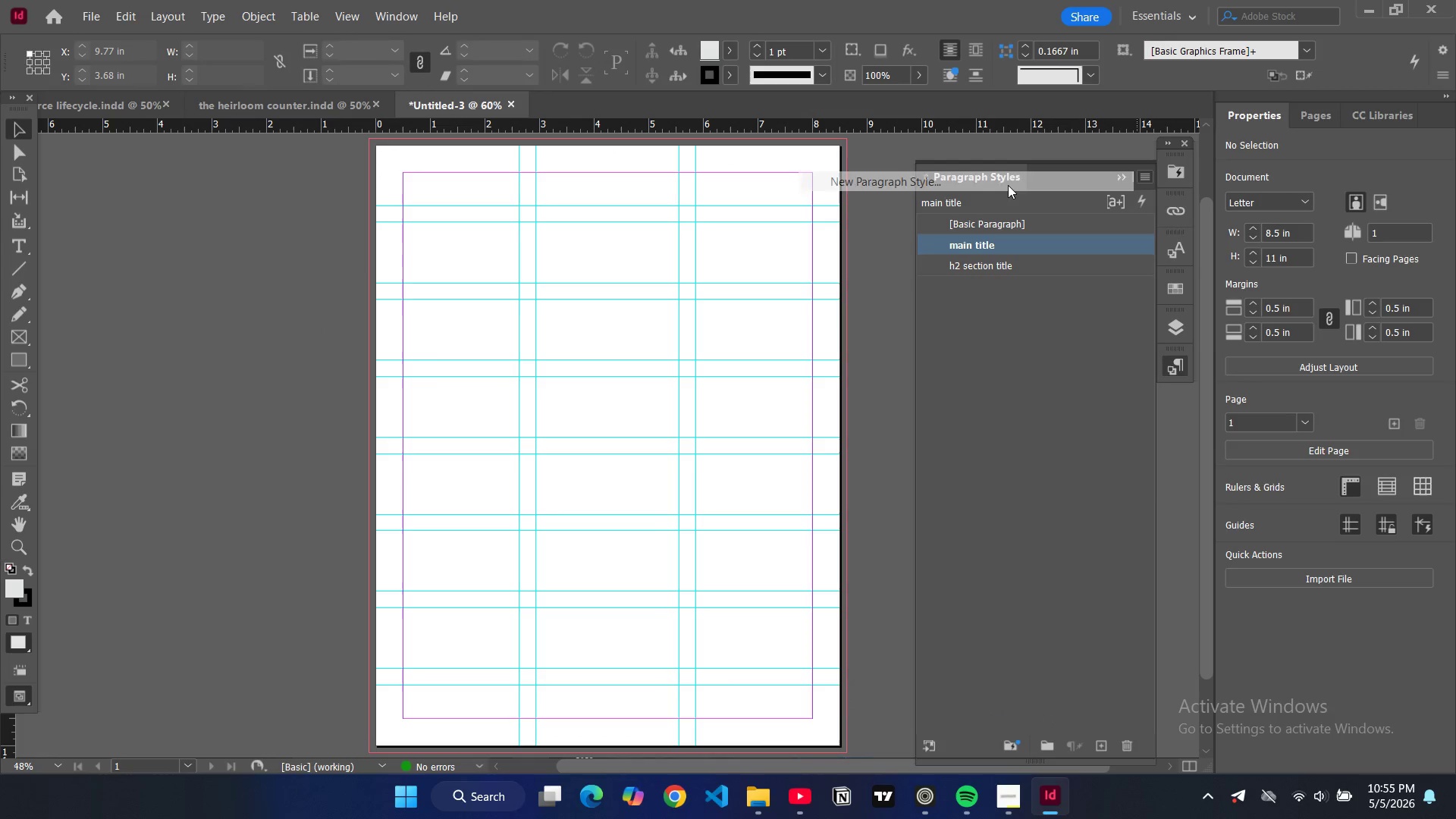 
left_click([1008, 185])
 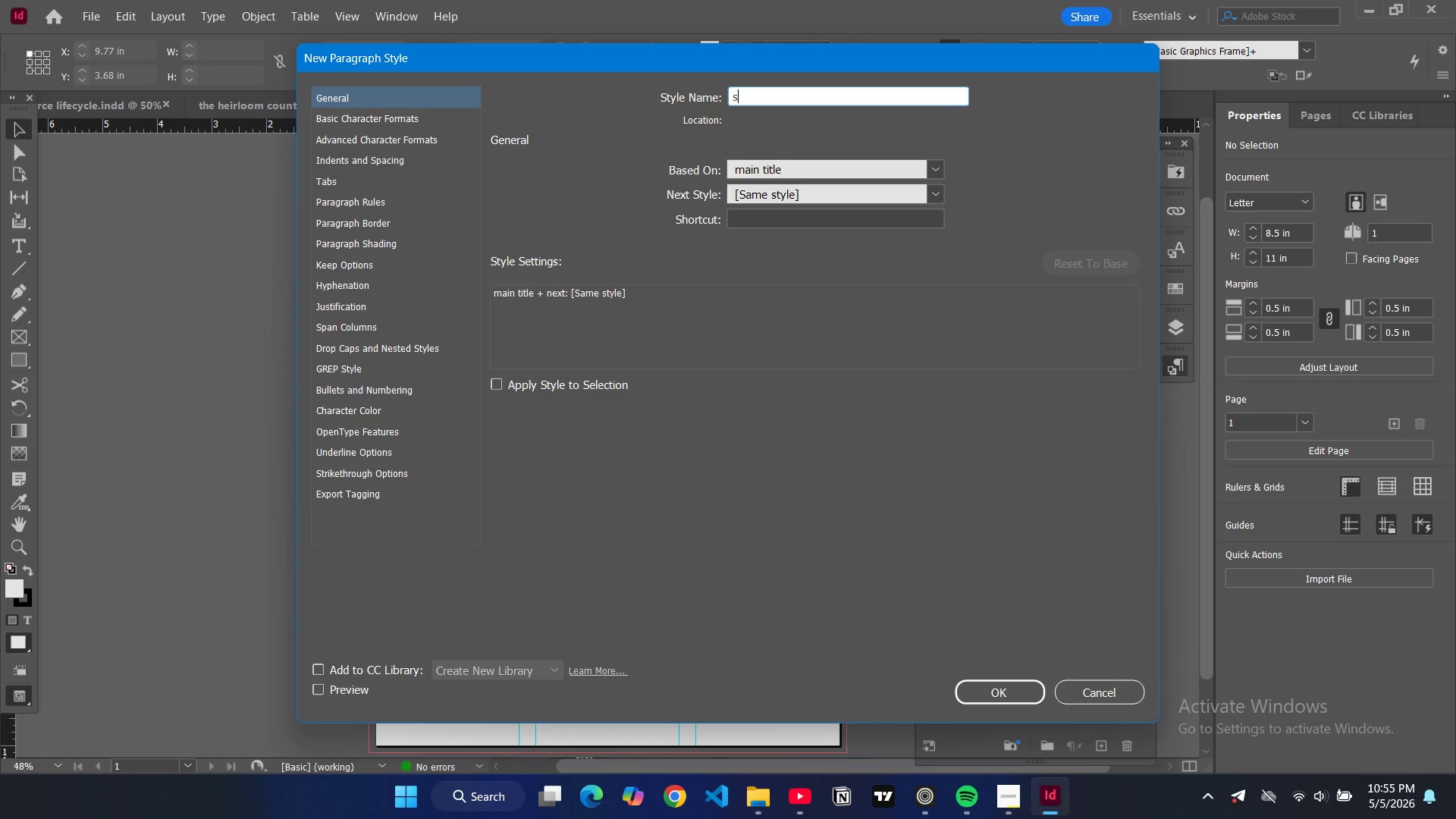 
type(subheading)
 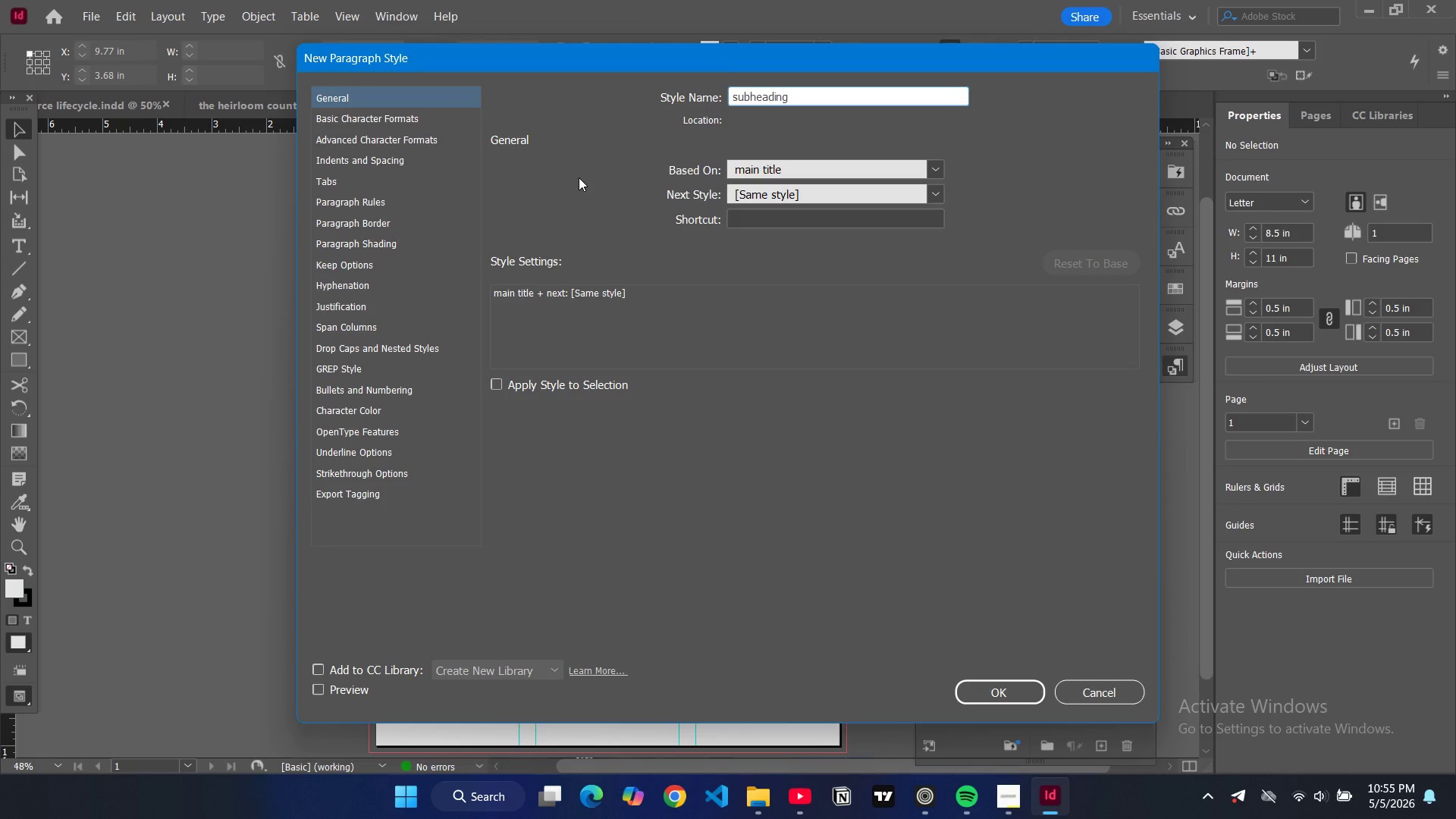 
left_click([419, 114])
 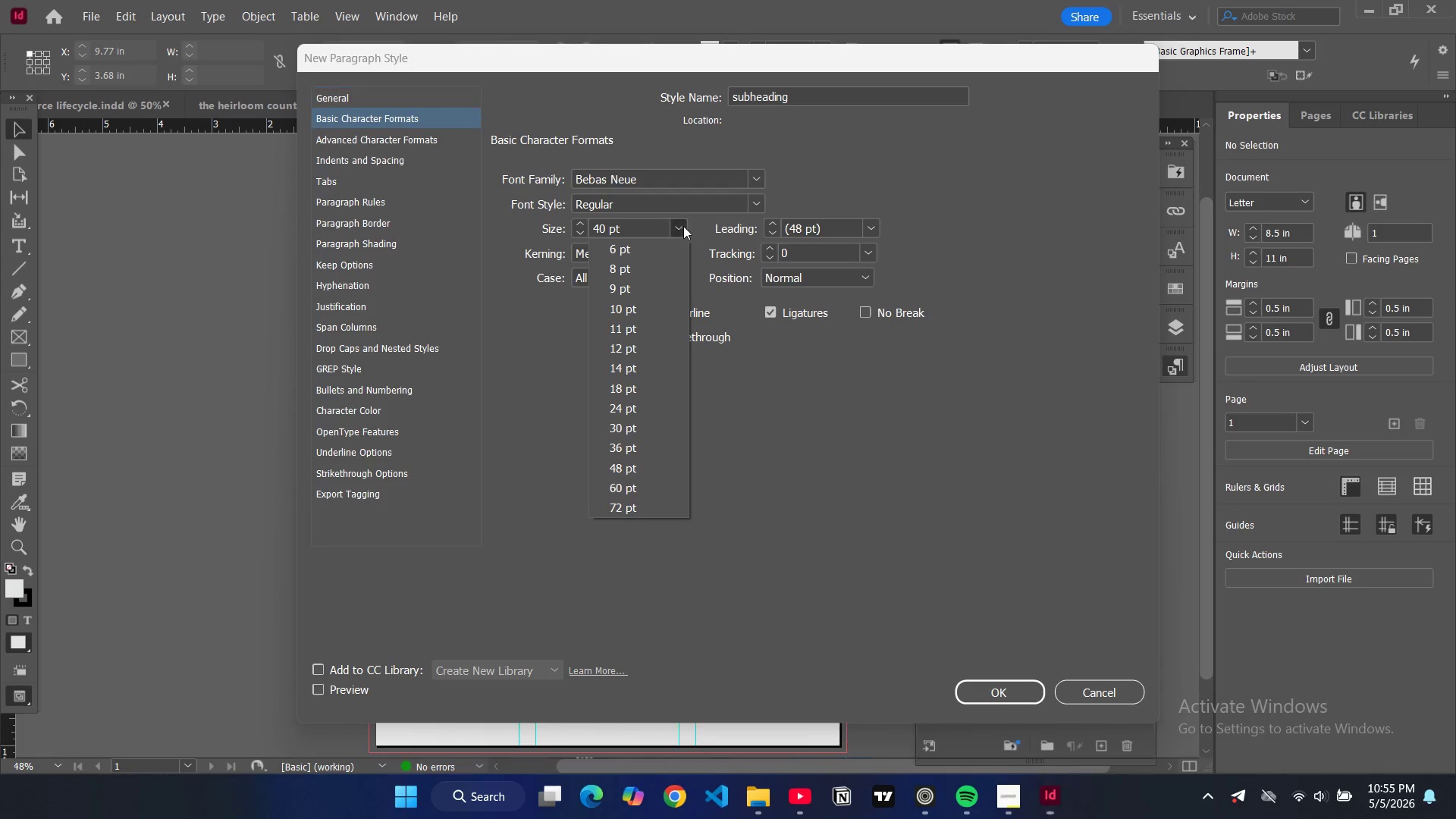 
left_click([683, 226])
 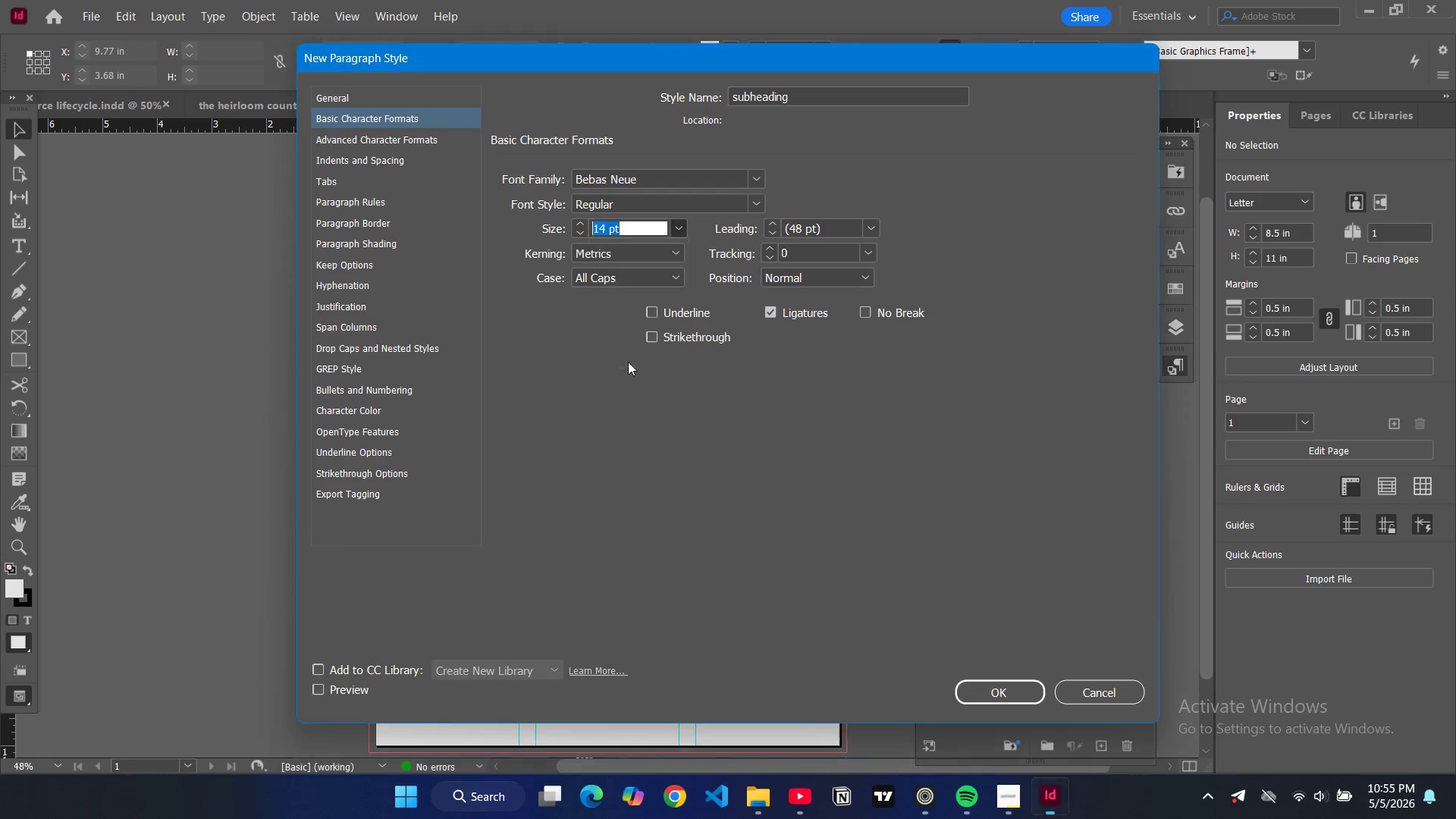 
left_click([628, 362])
 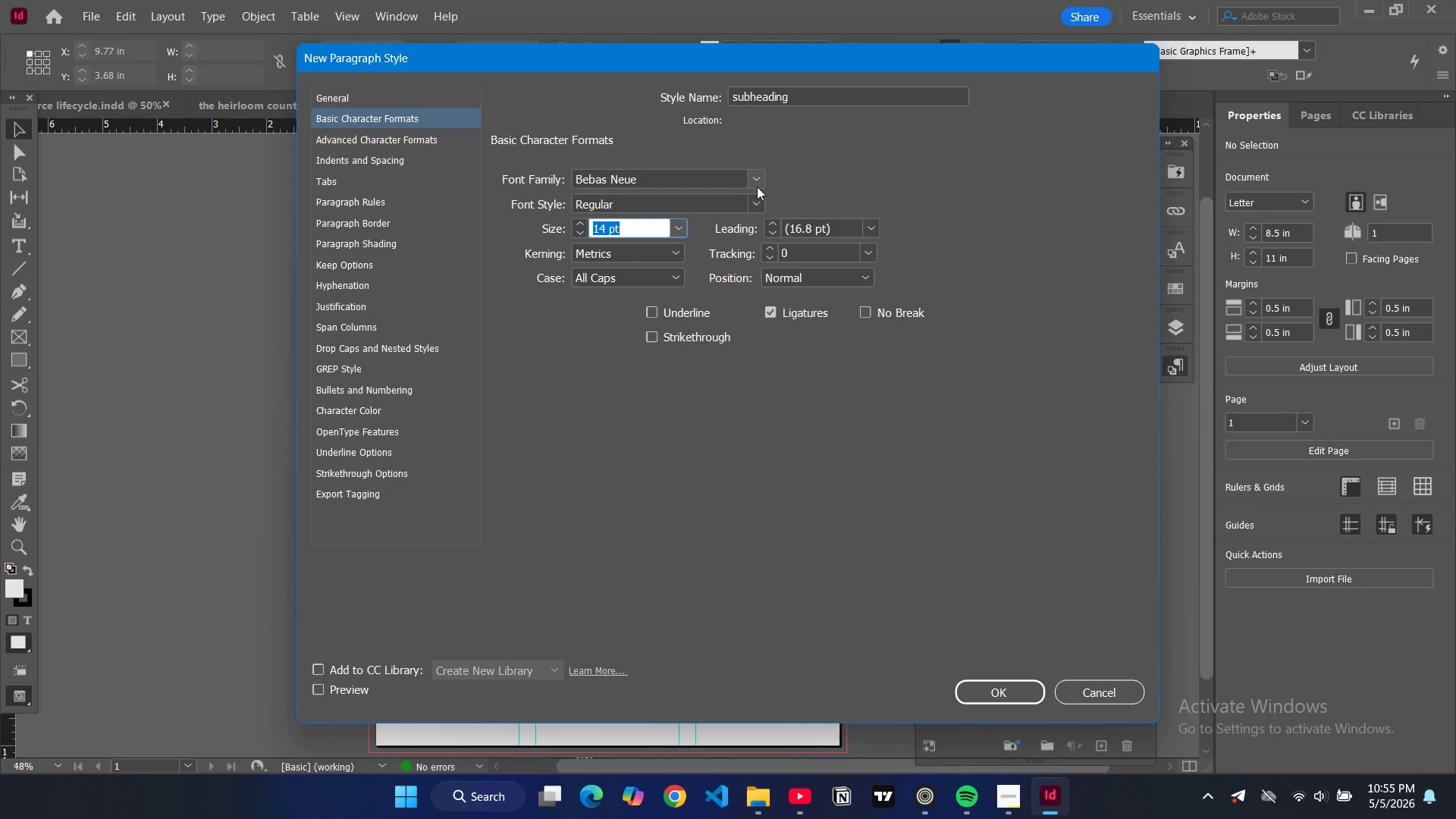 
left_click([755, 179])
 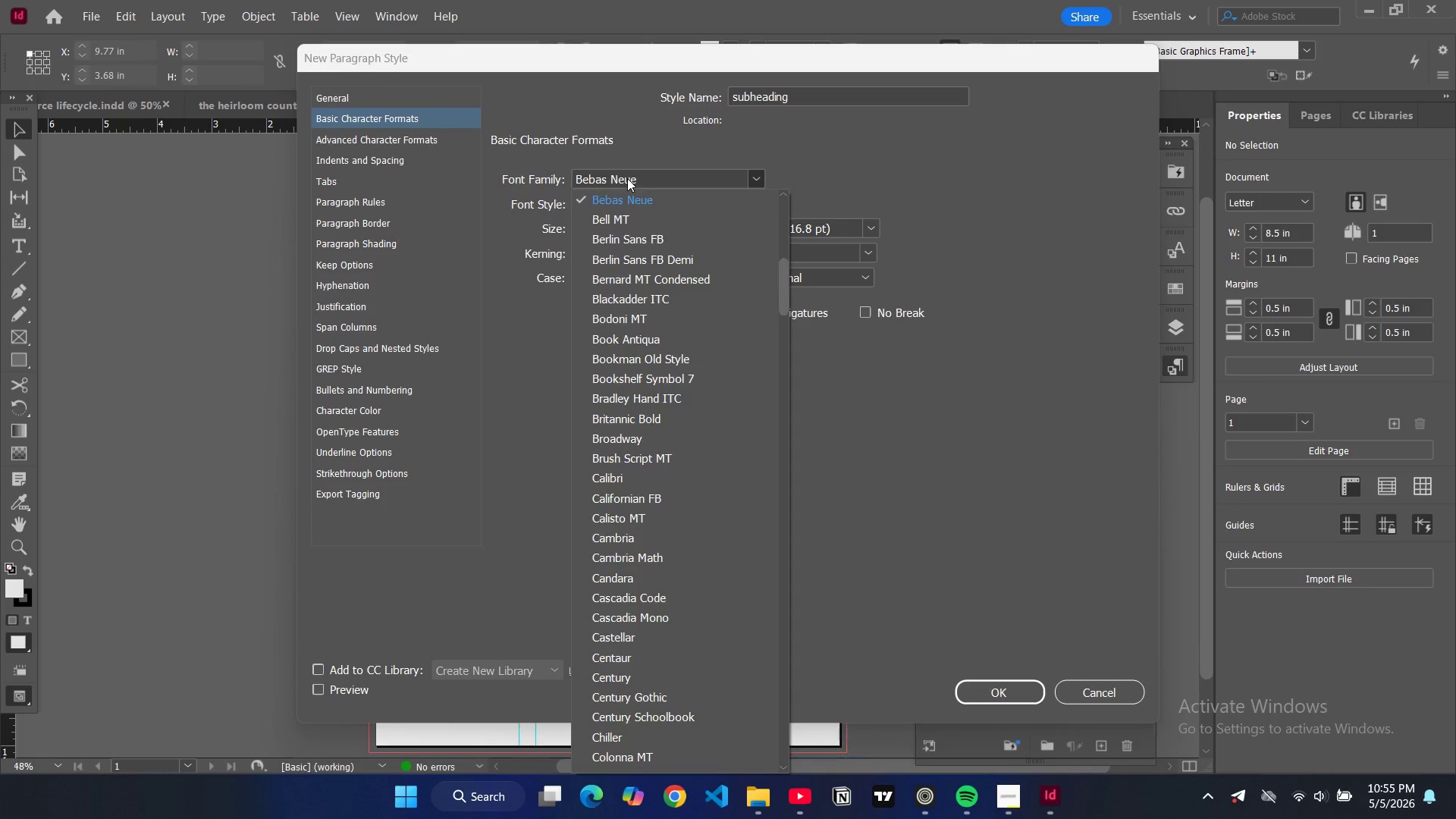 
left_click([627, 178])
 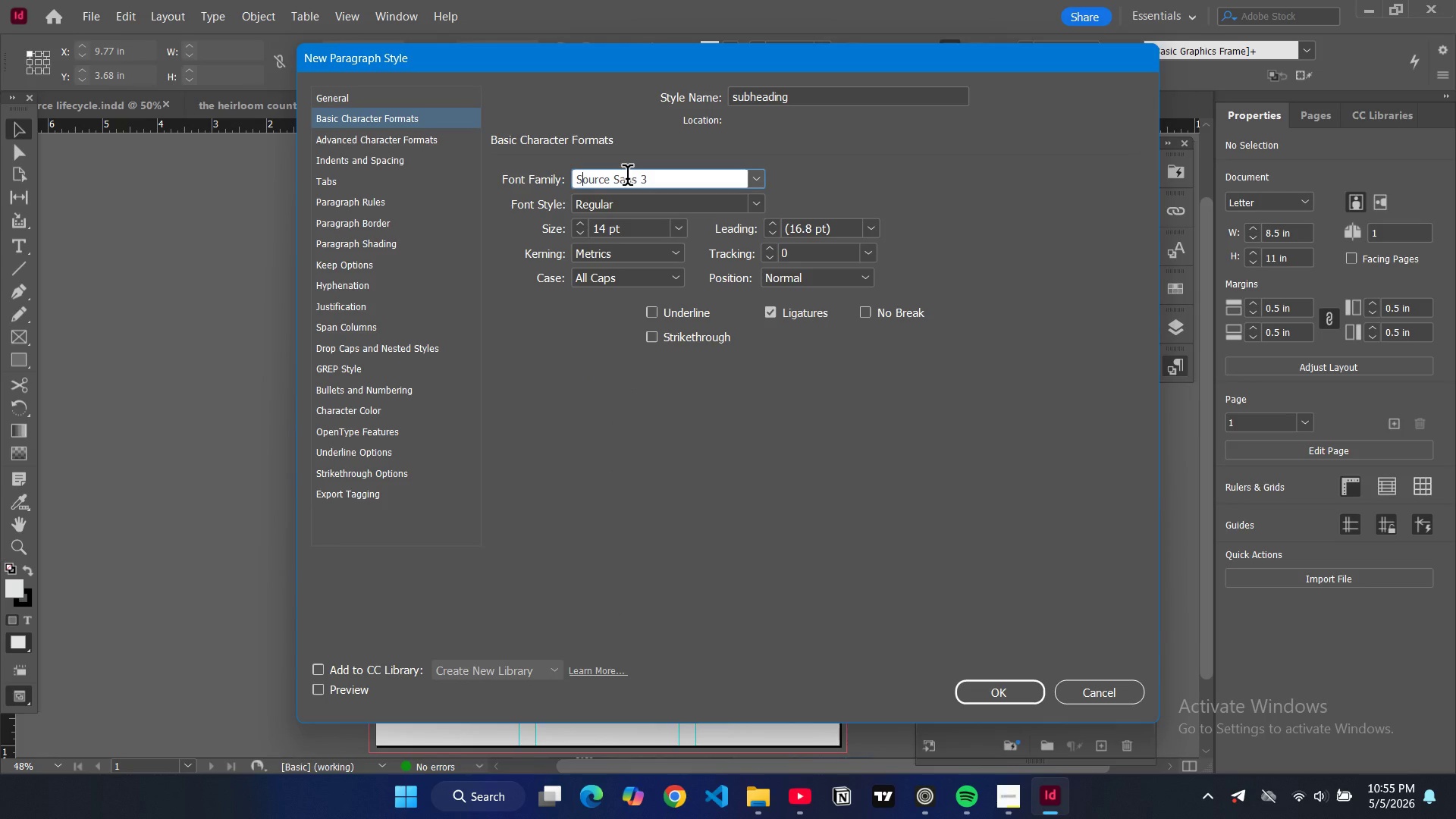 
type(sou)
 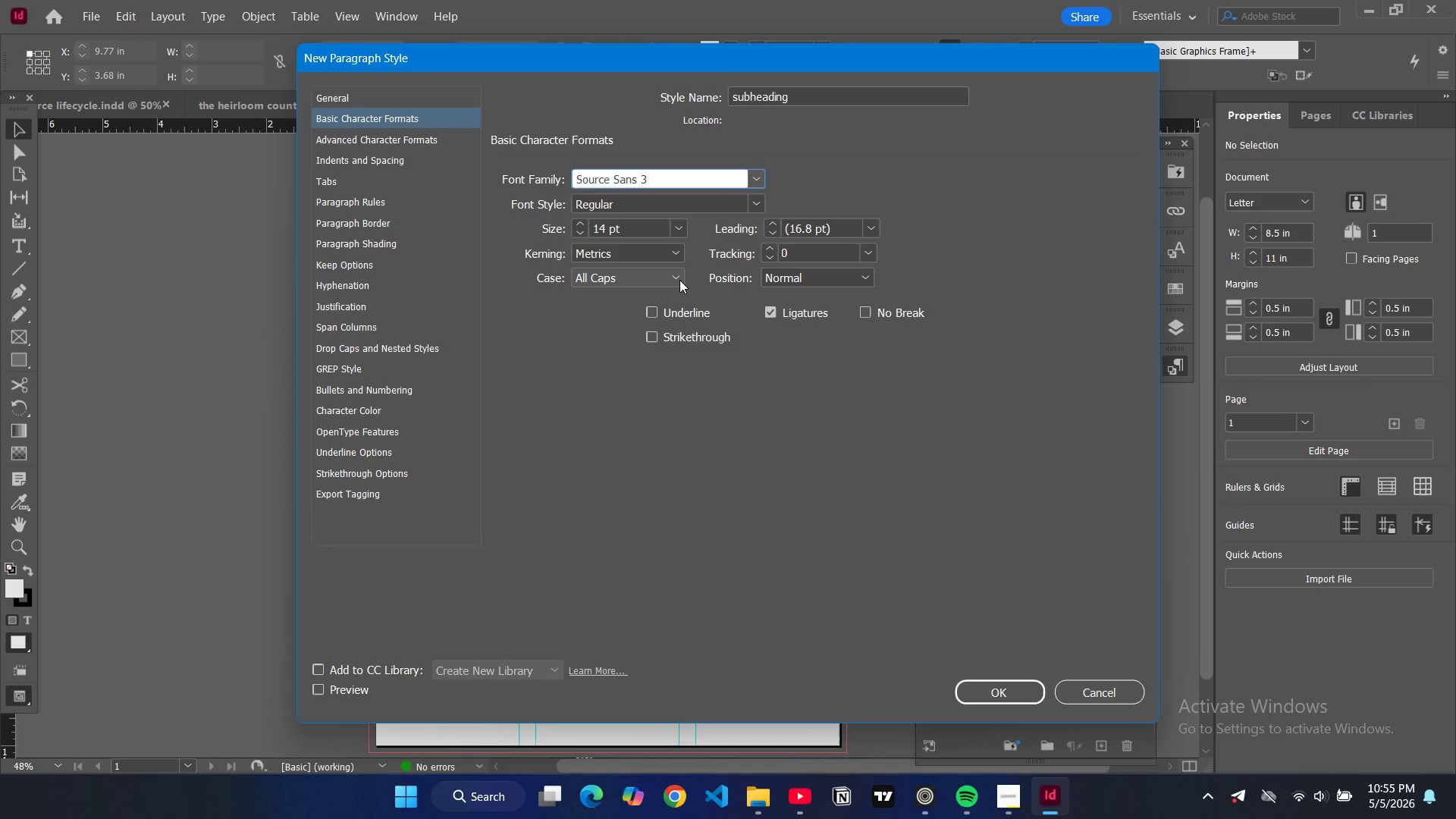 
left_click([679, 280])
 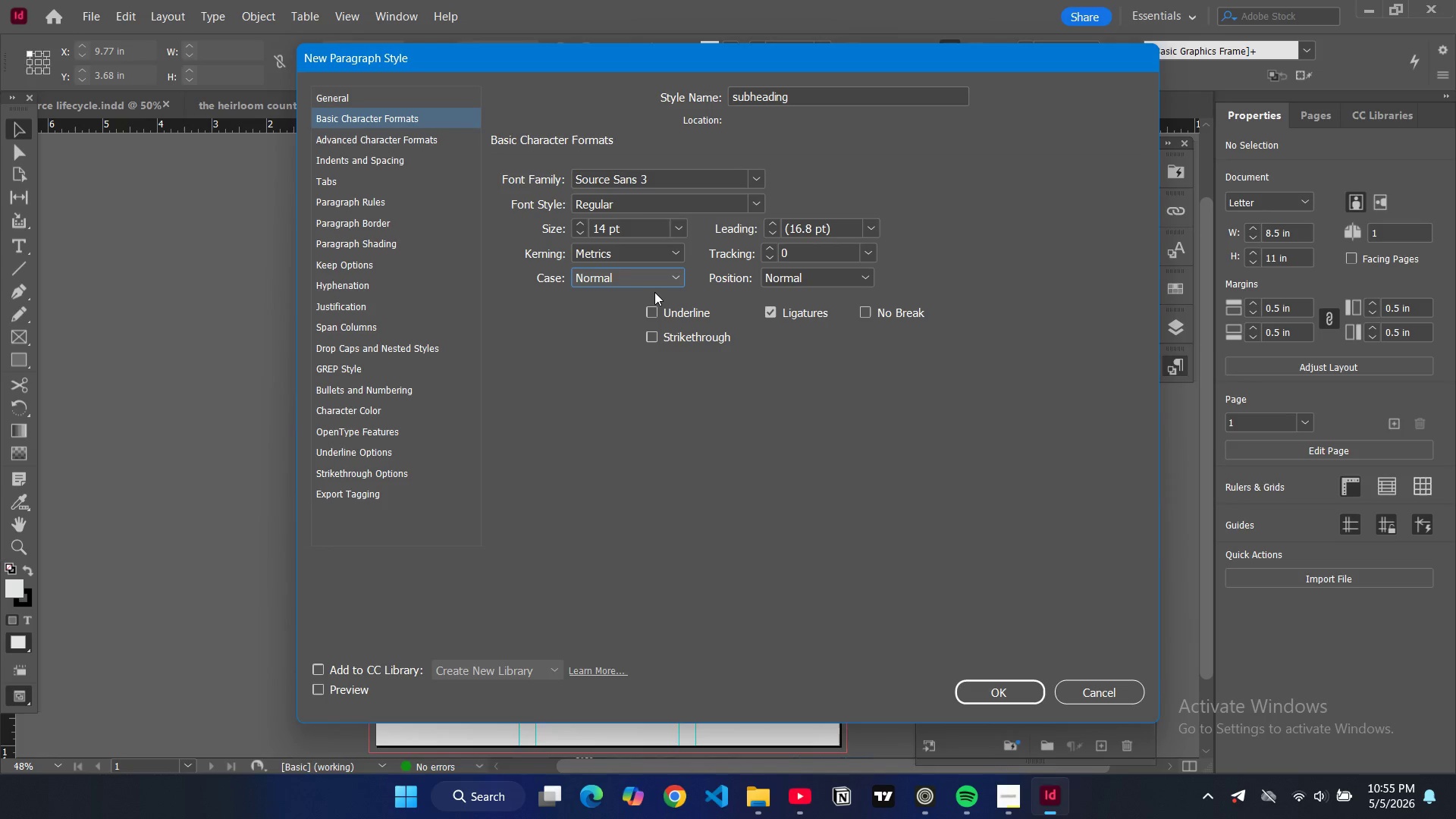 
left_click([654, 292])
 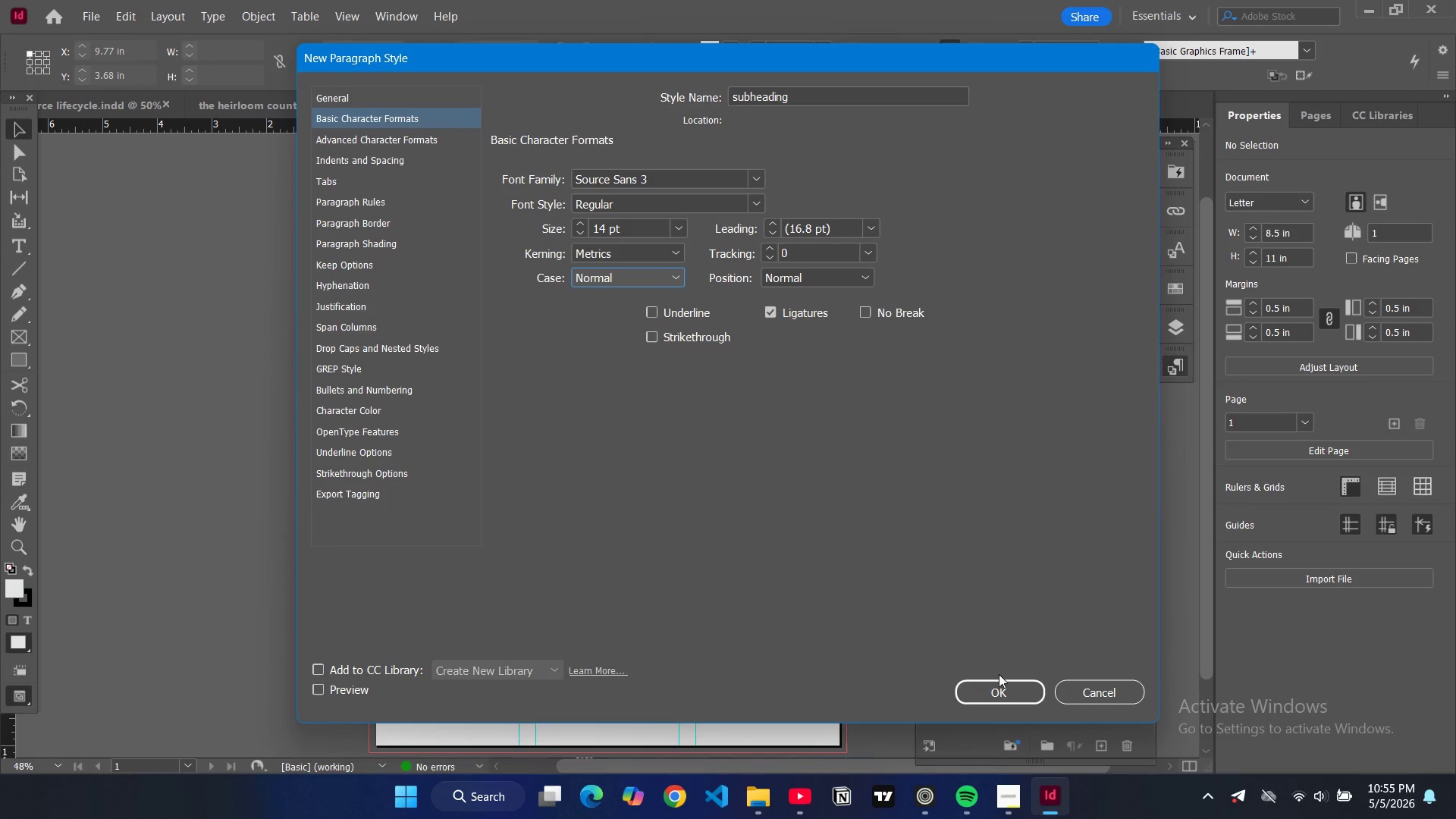 
left_click([1002, 684])
 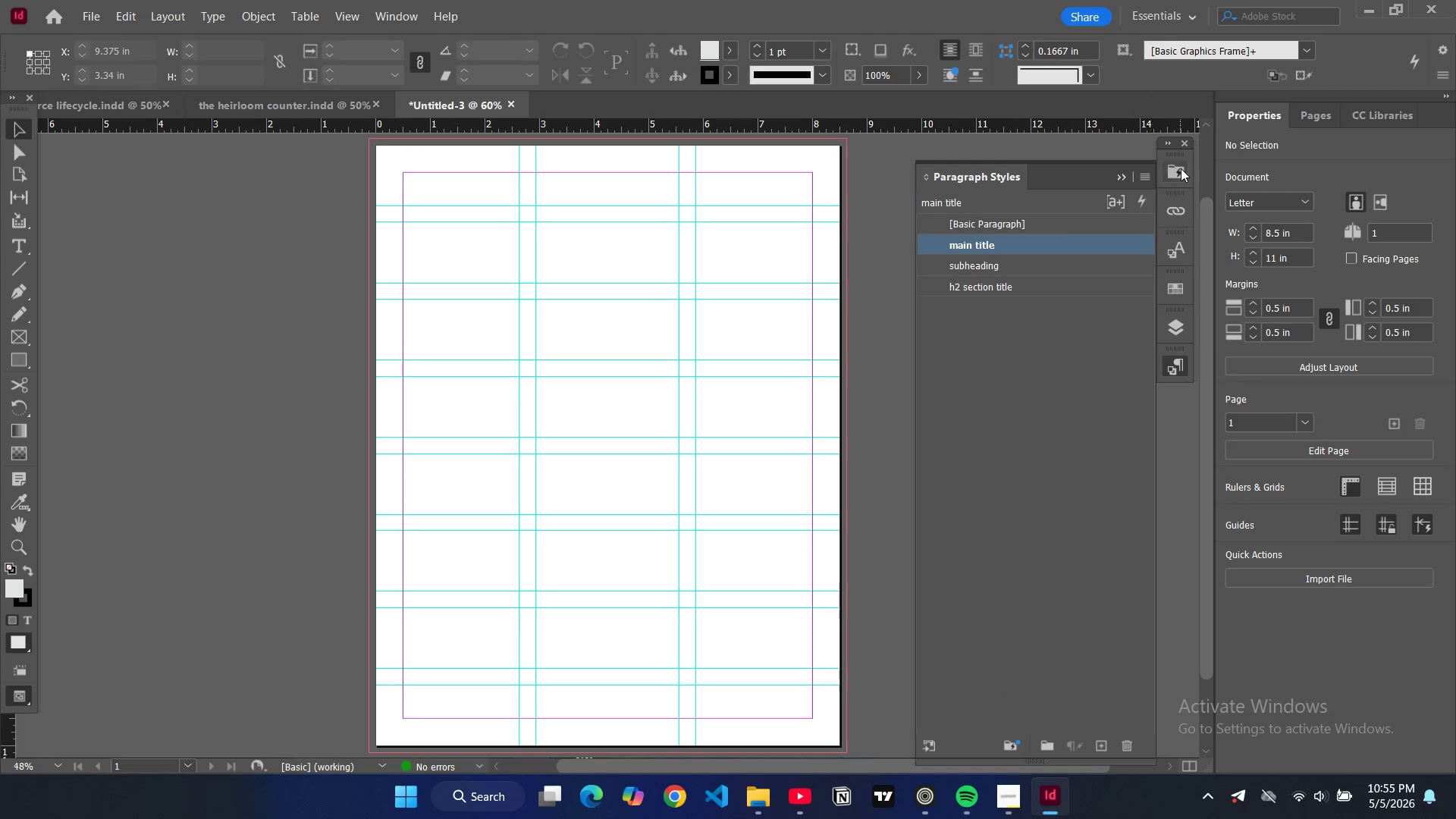 
left_click([1146, 173])
 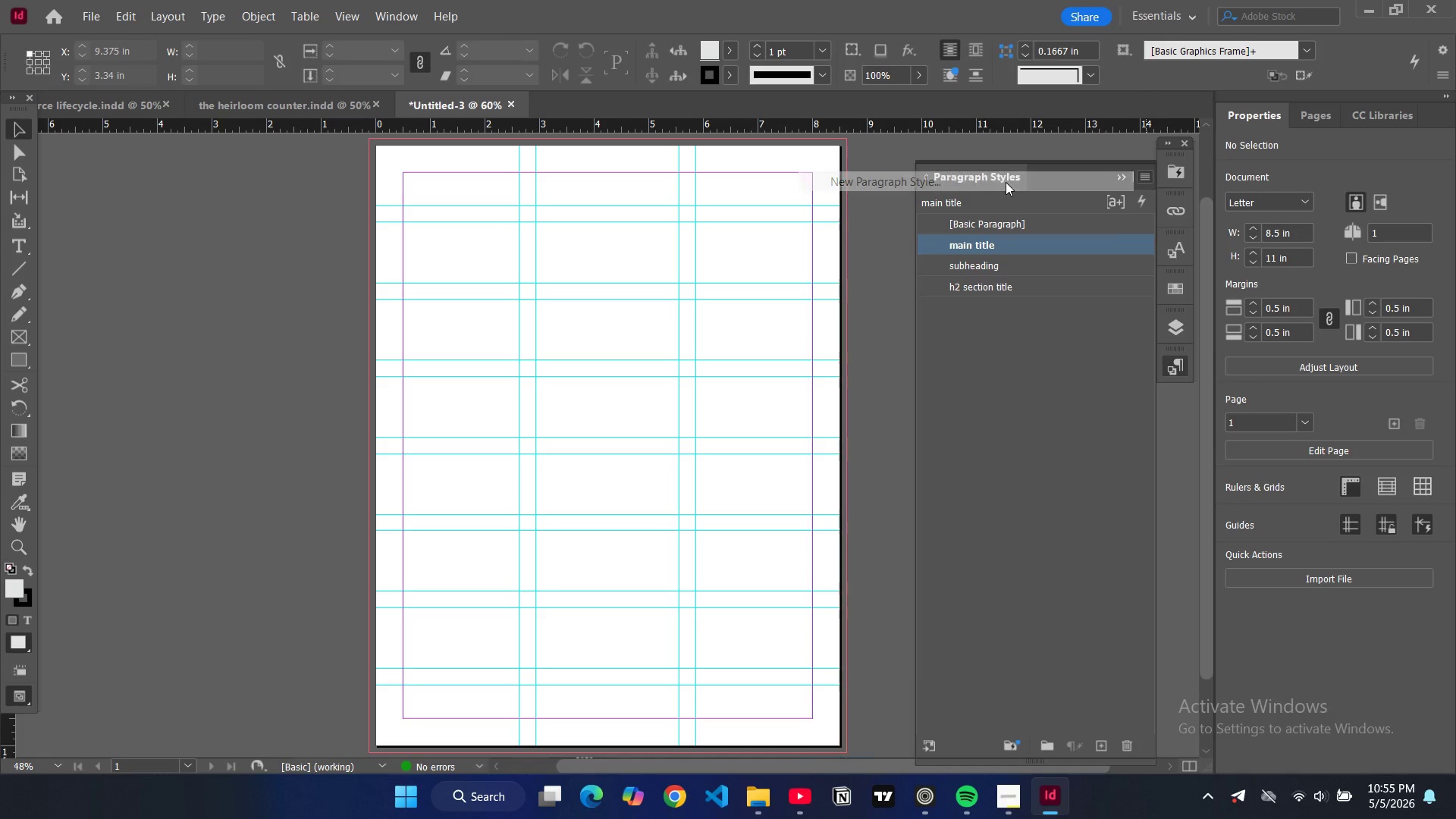 
left_click([1006, 182])
 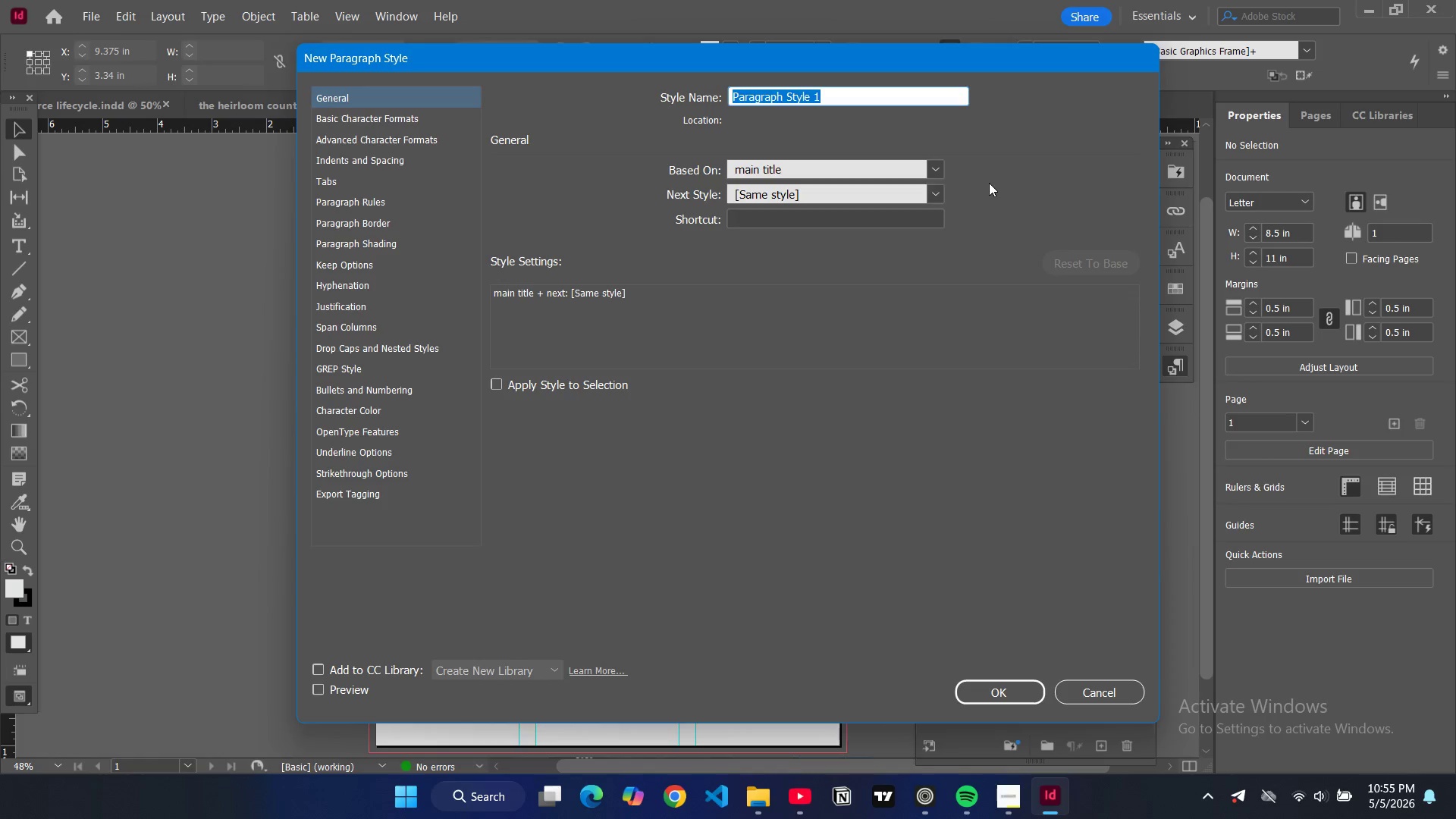 
type(p)
key(Backspace)
type(body)
 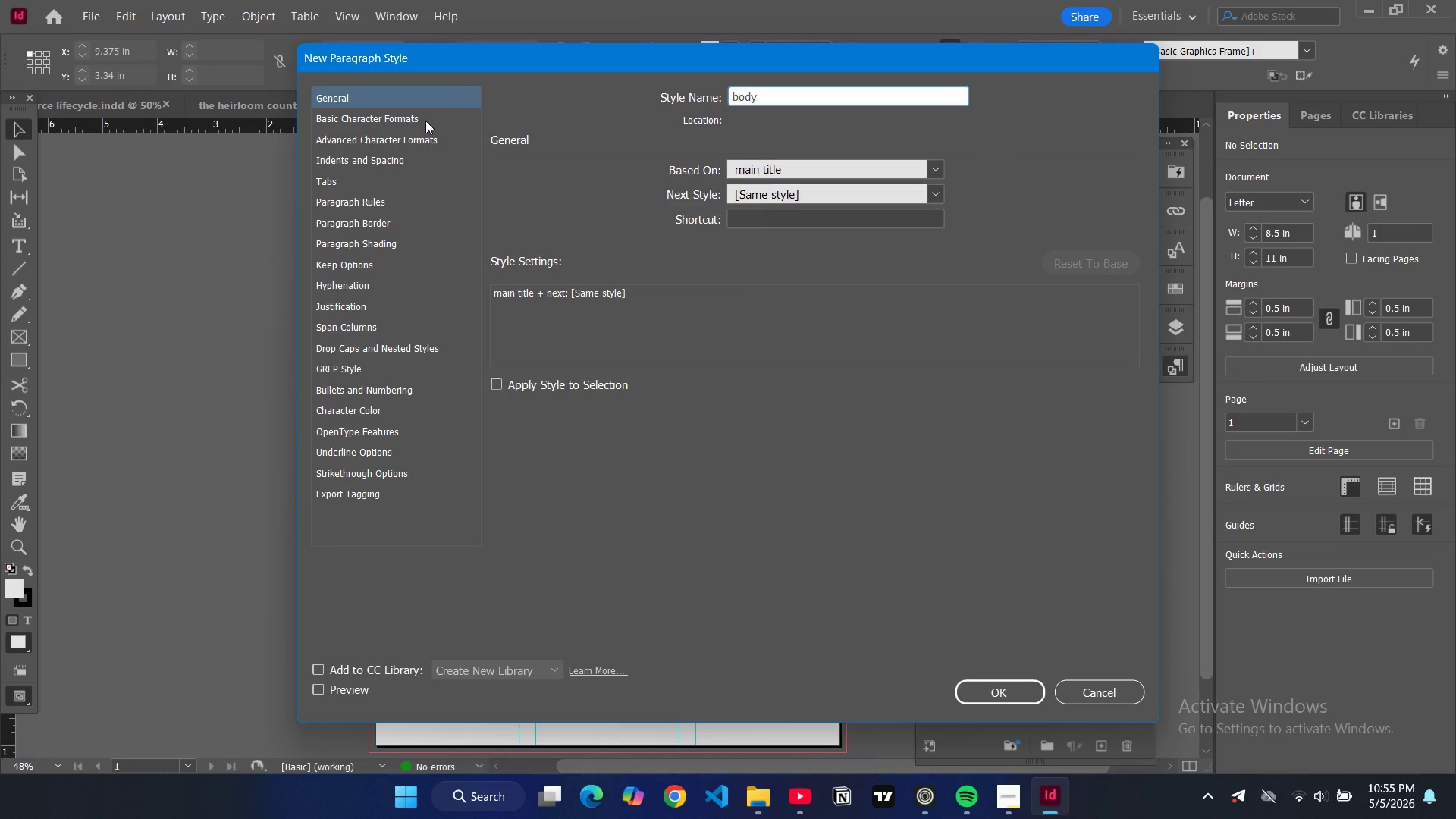 
left_click([425, 121])
 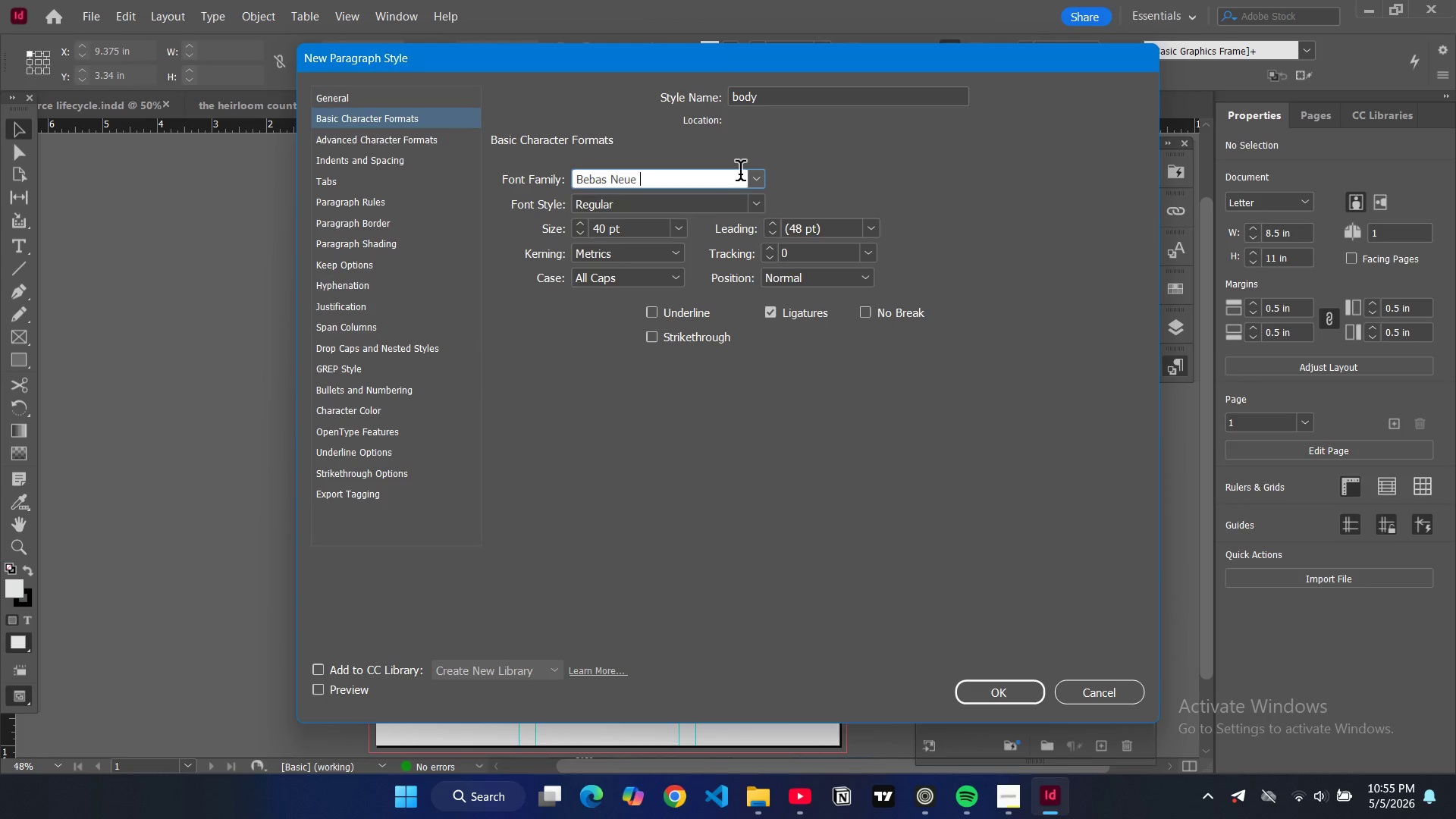 
double_click([740, 174])
 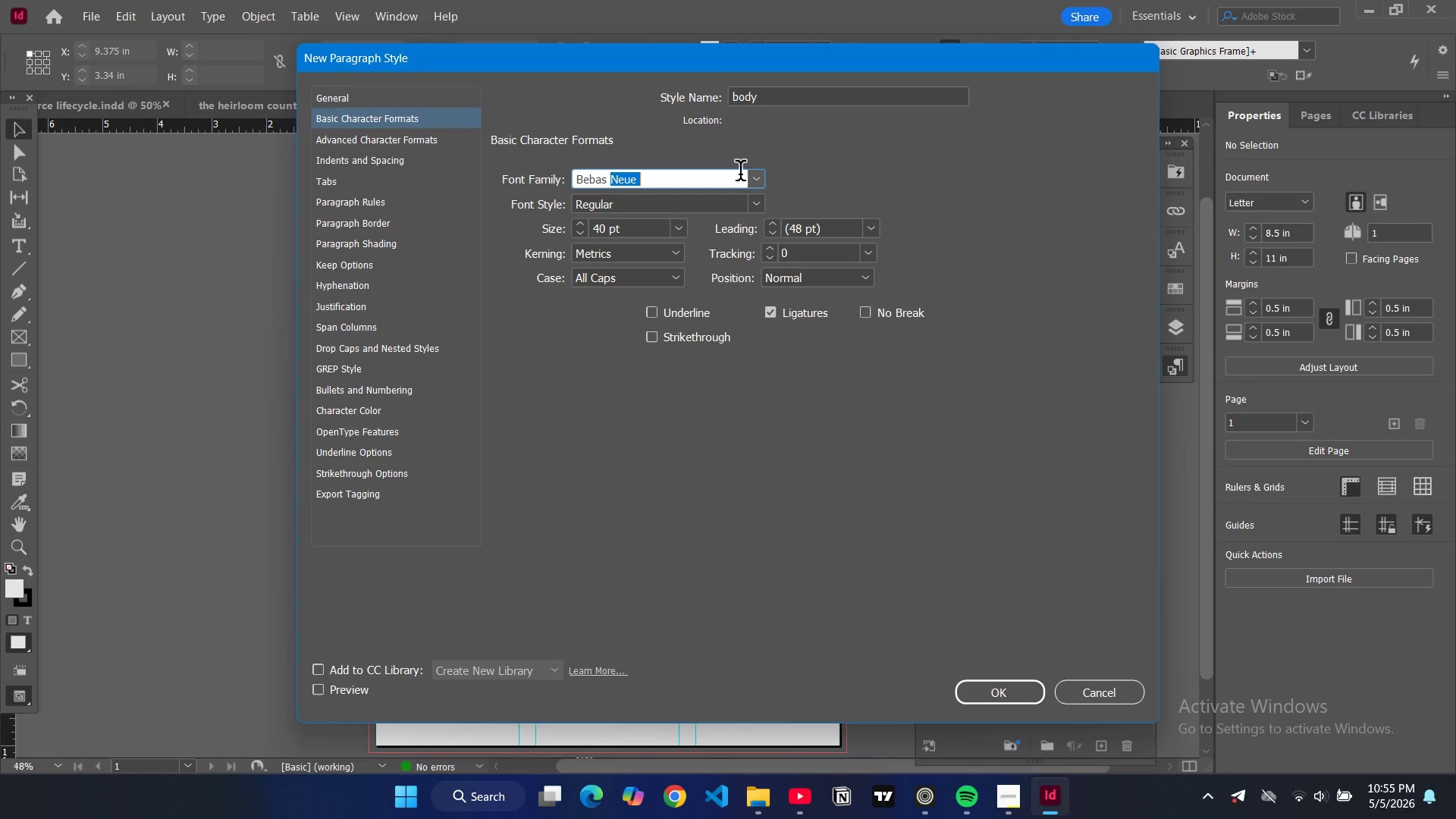 
triple_click([740, 174])
 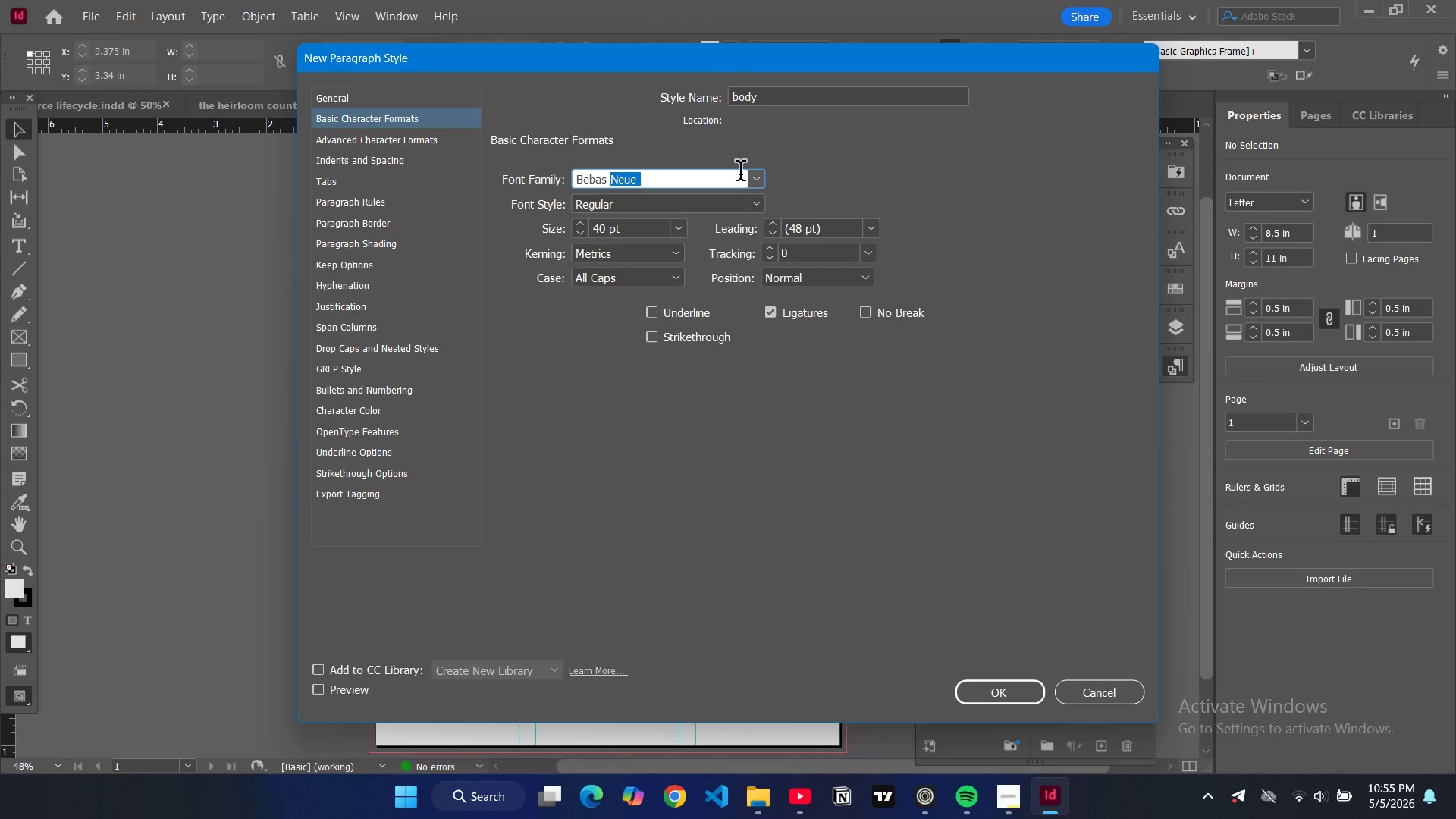 
key(Shift+ShiftLeft)
 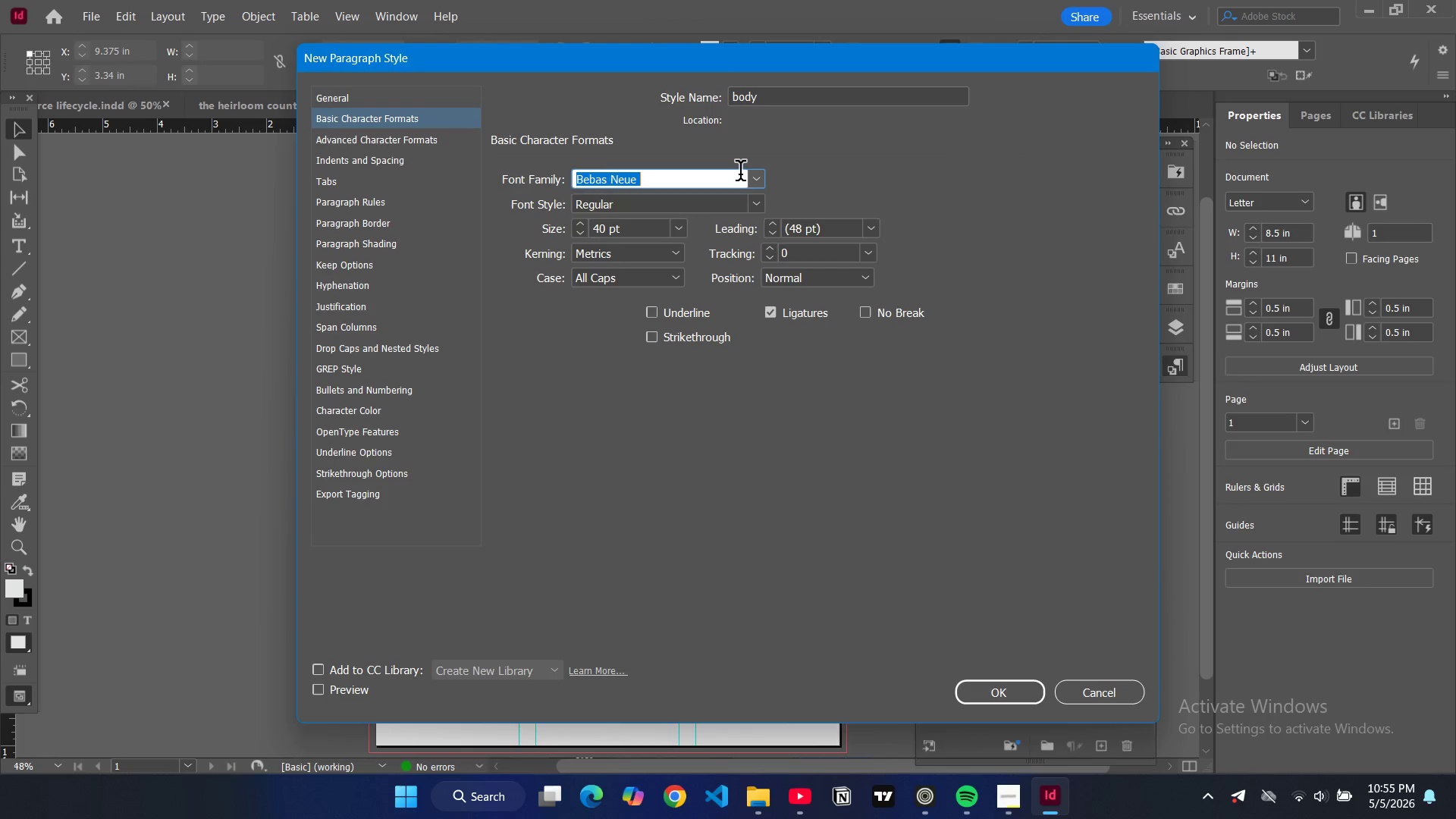 
key(Control+A)
 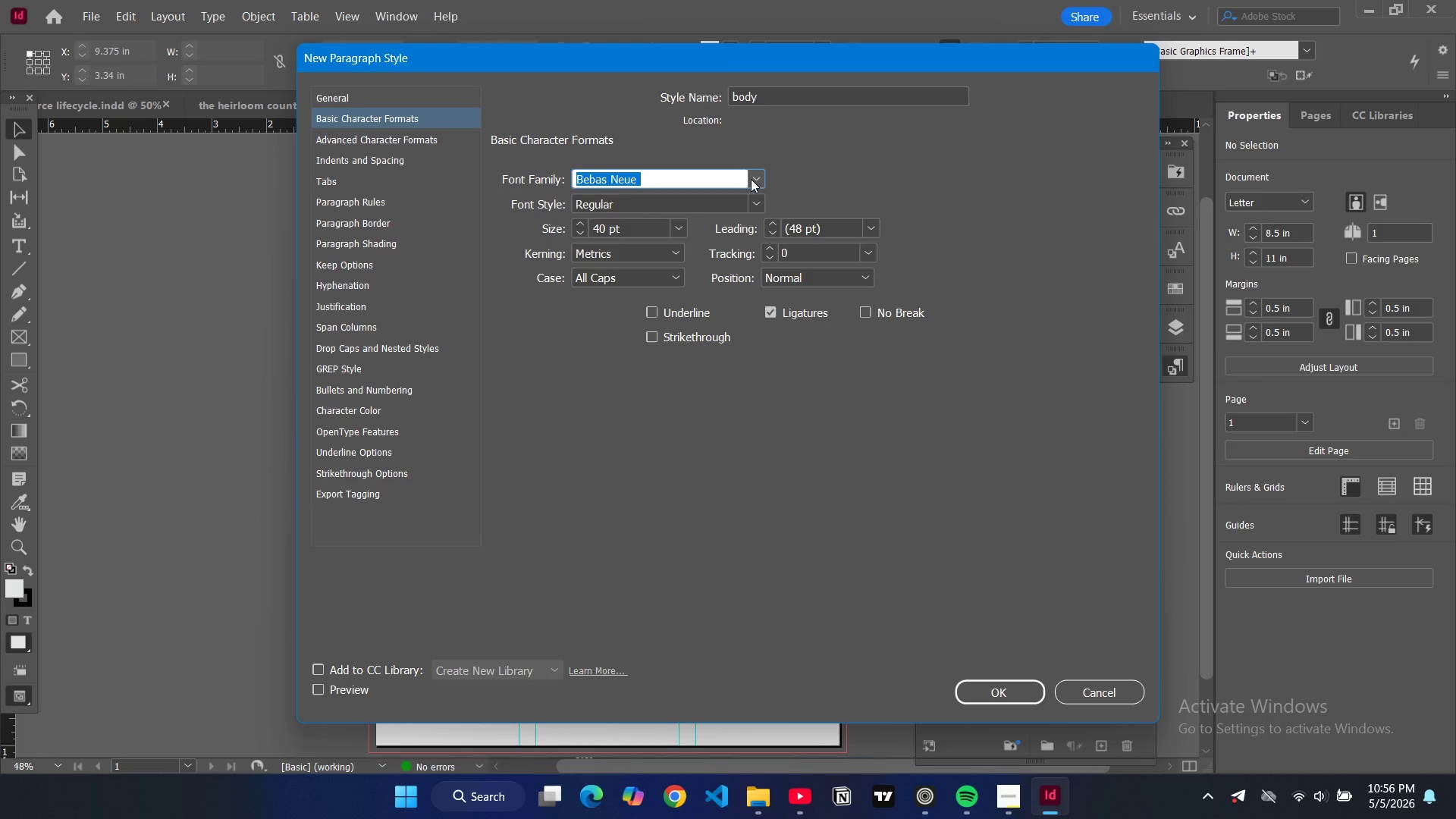 
wait(6.39)
 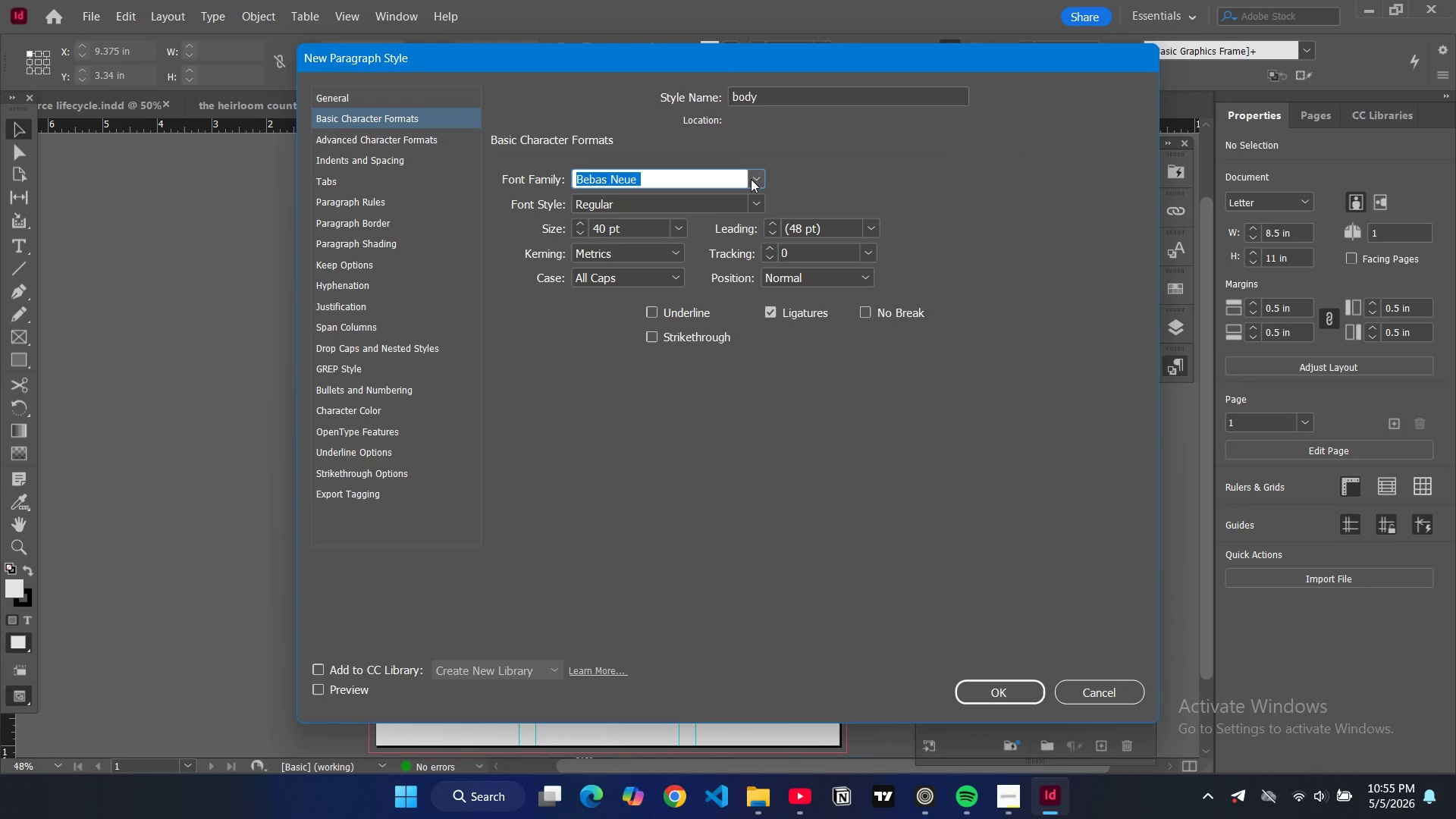 
type(popp)
 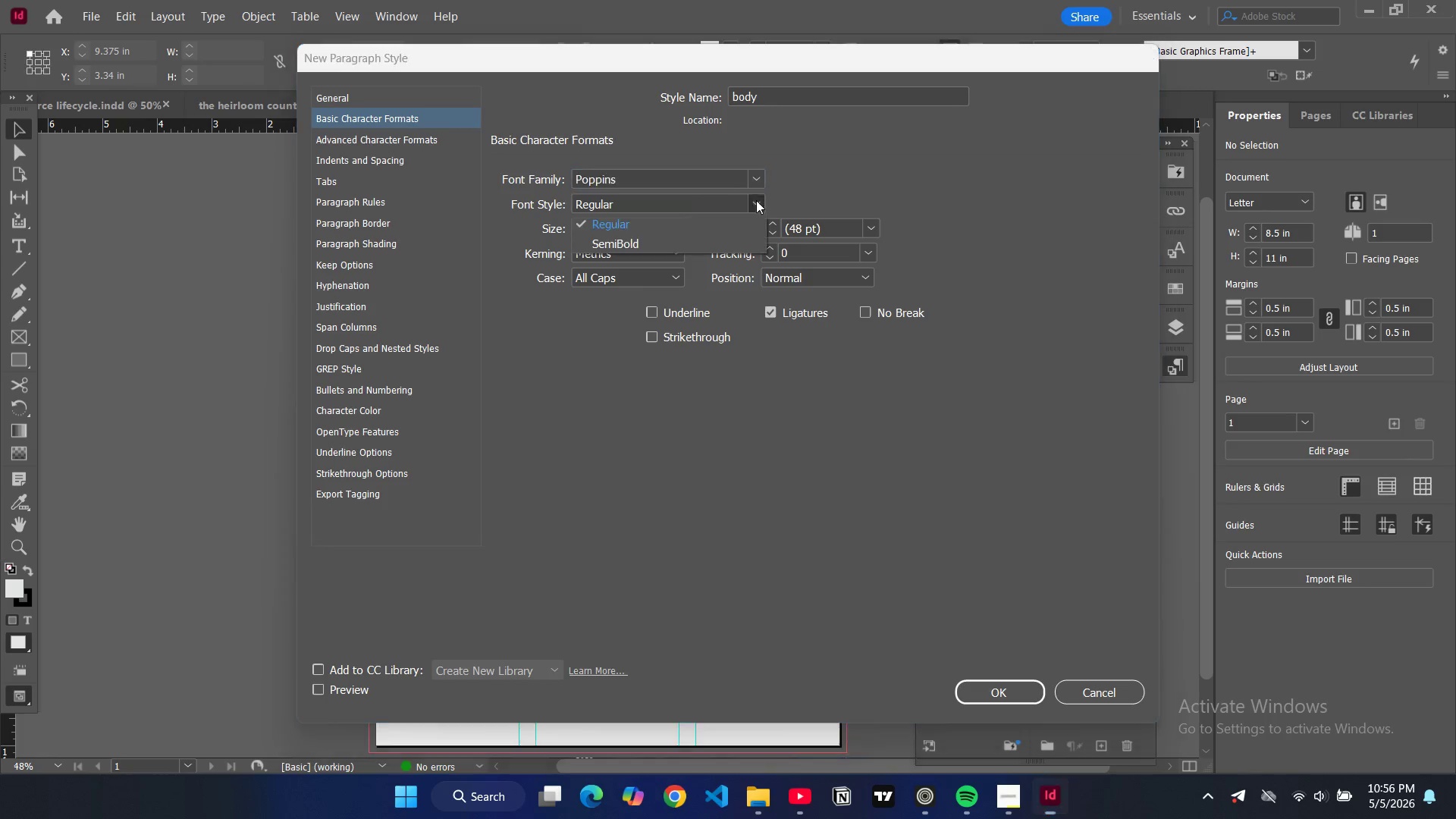 
left_click([756, 200])
 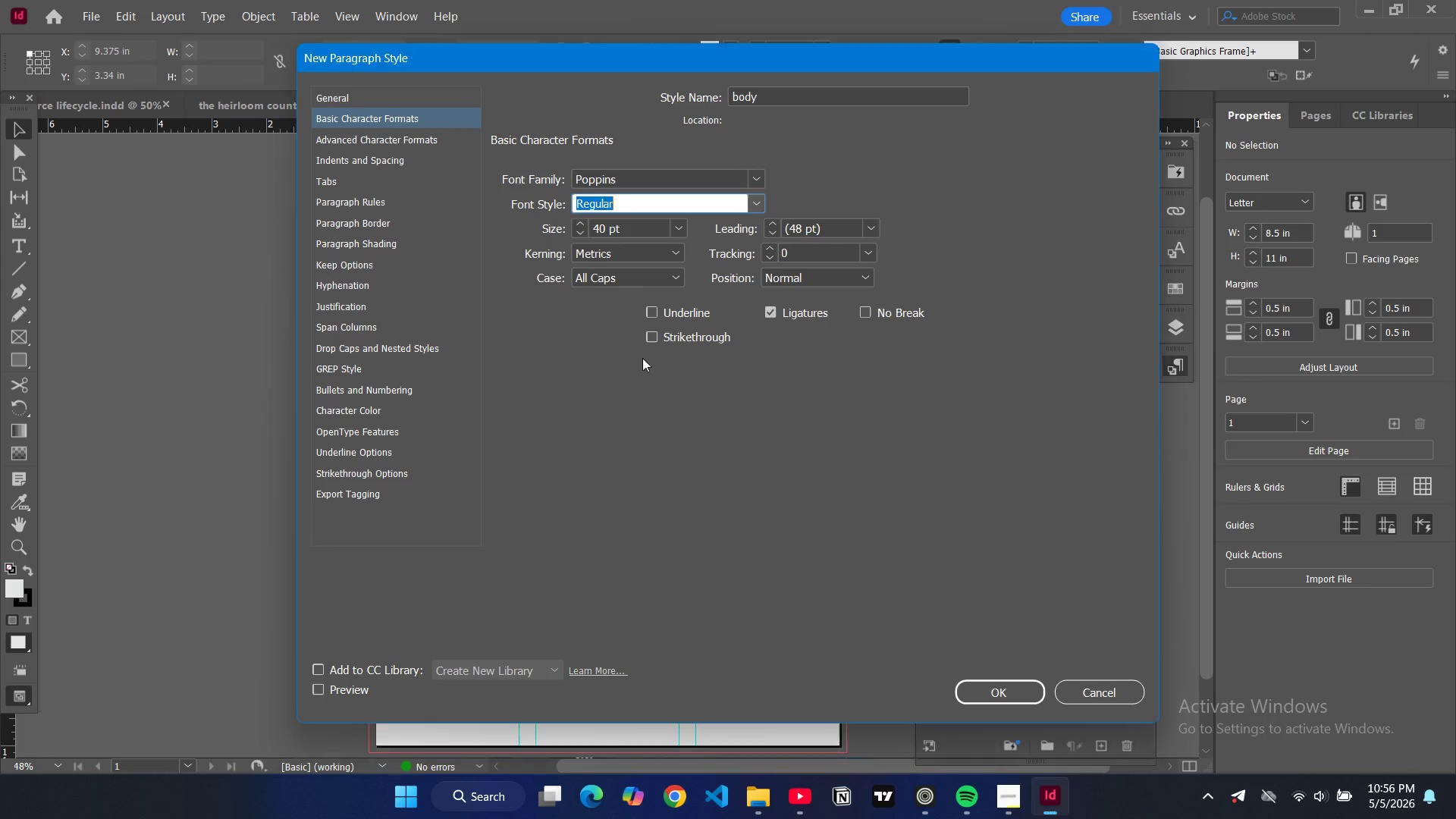 
left_click([655, 386])
 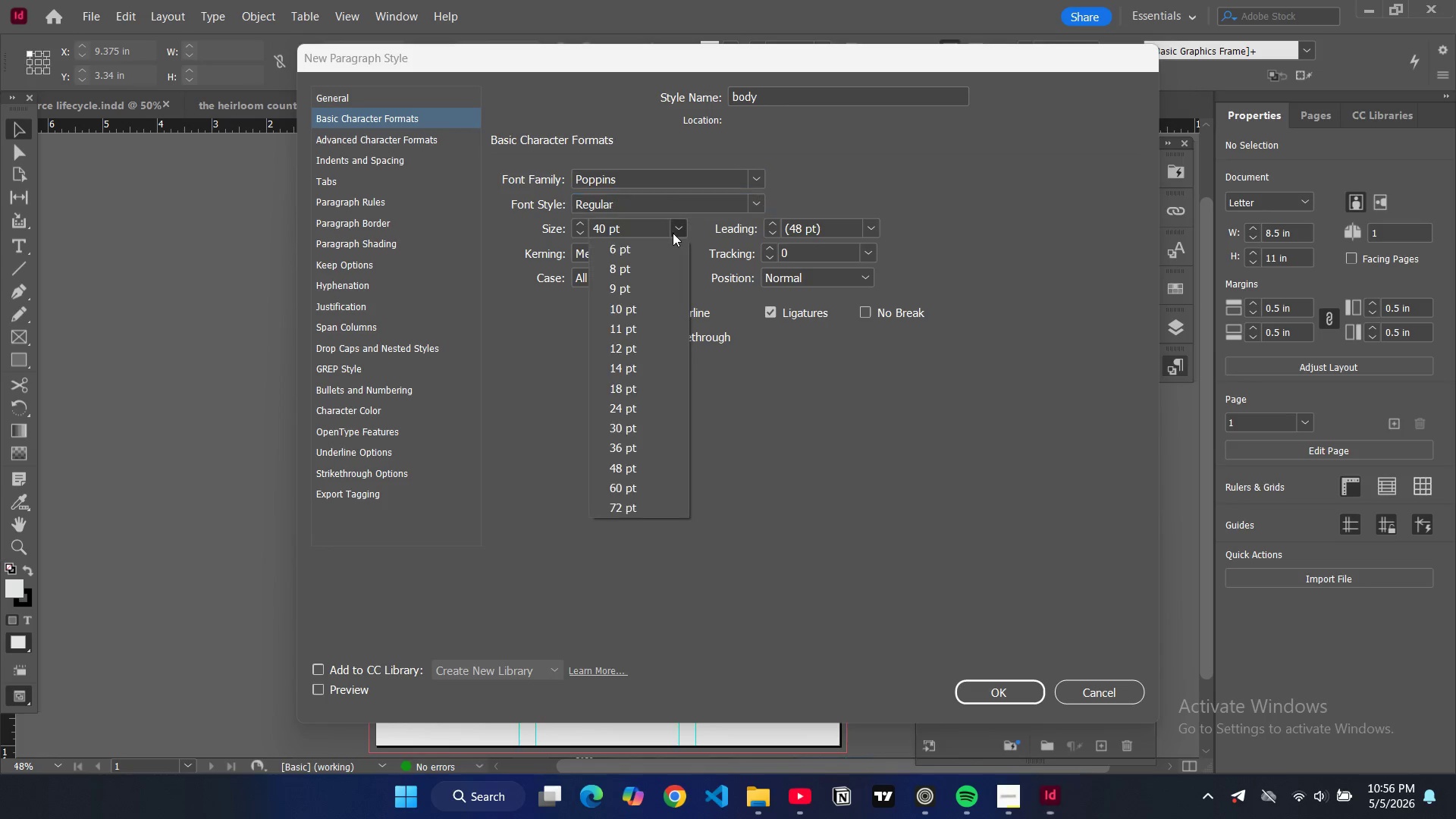 
left_click([673, 233])
 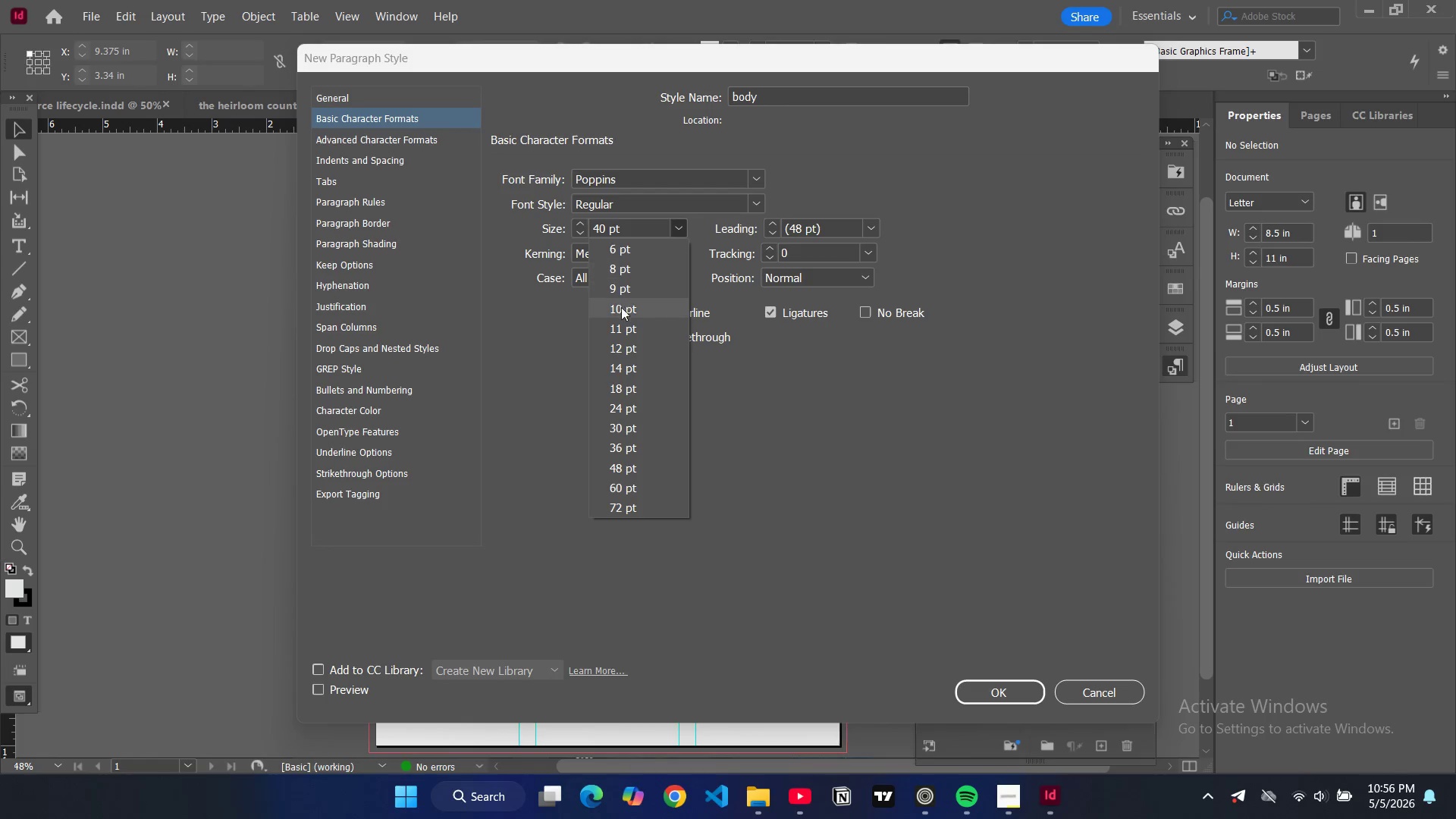 
left_click([620, 310])
 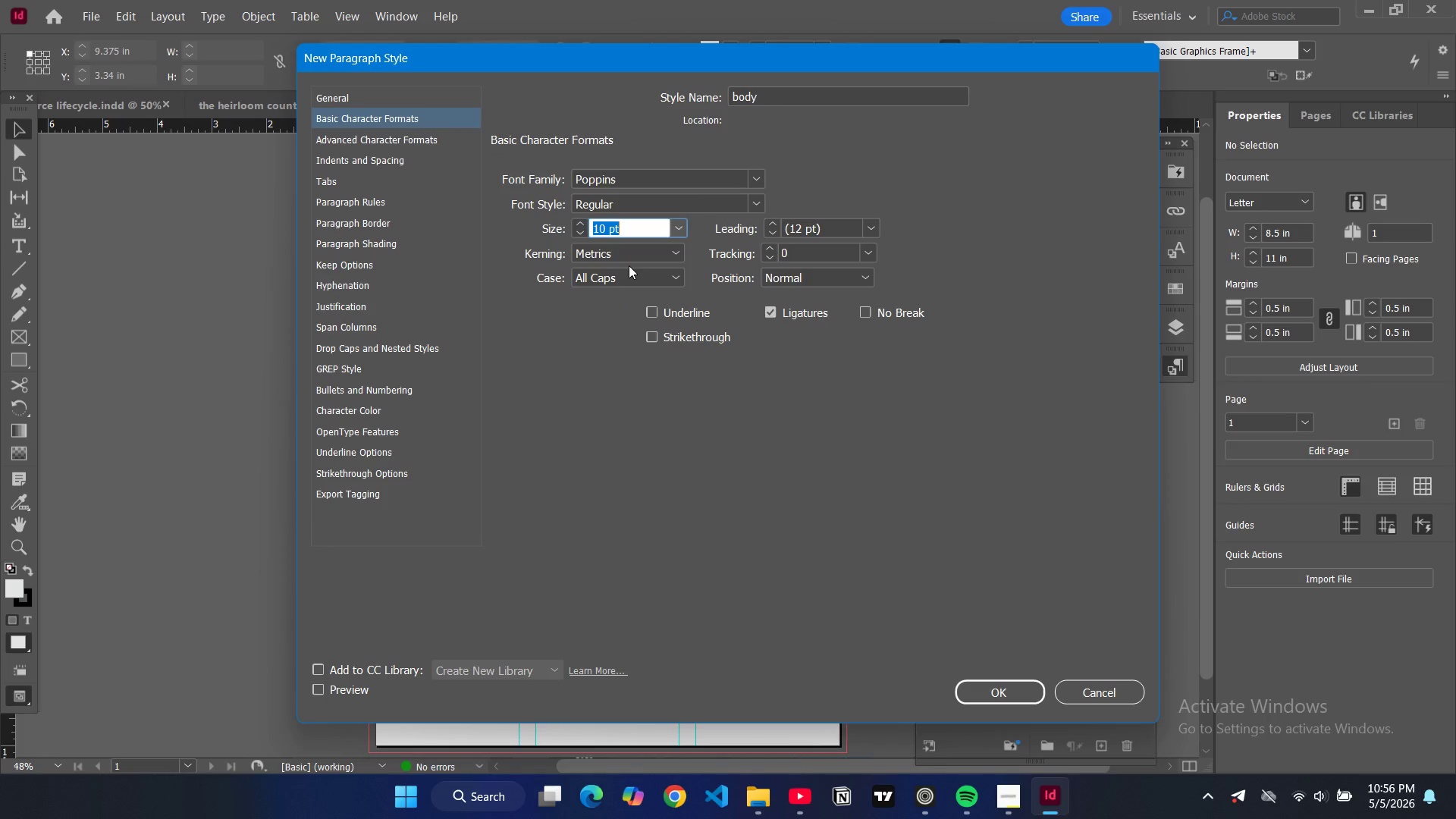 
left_click([654, 279])
 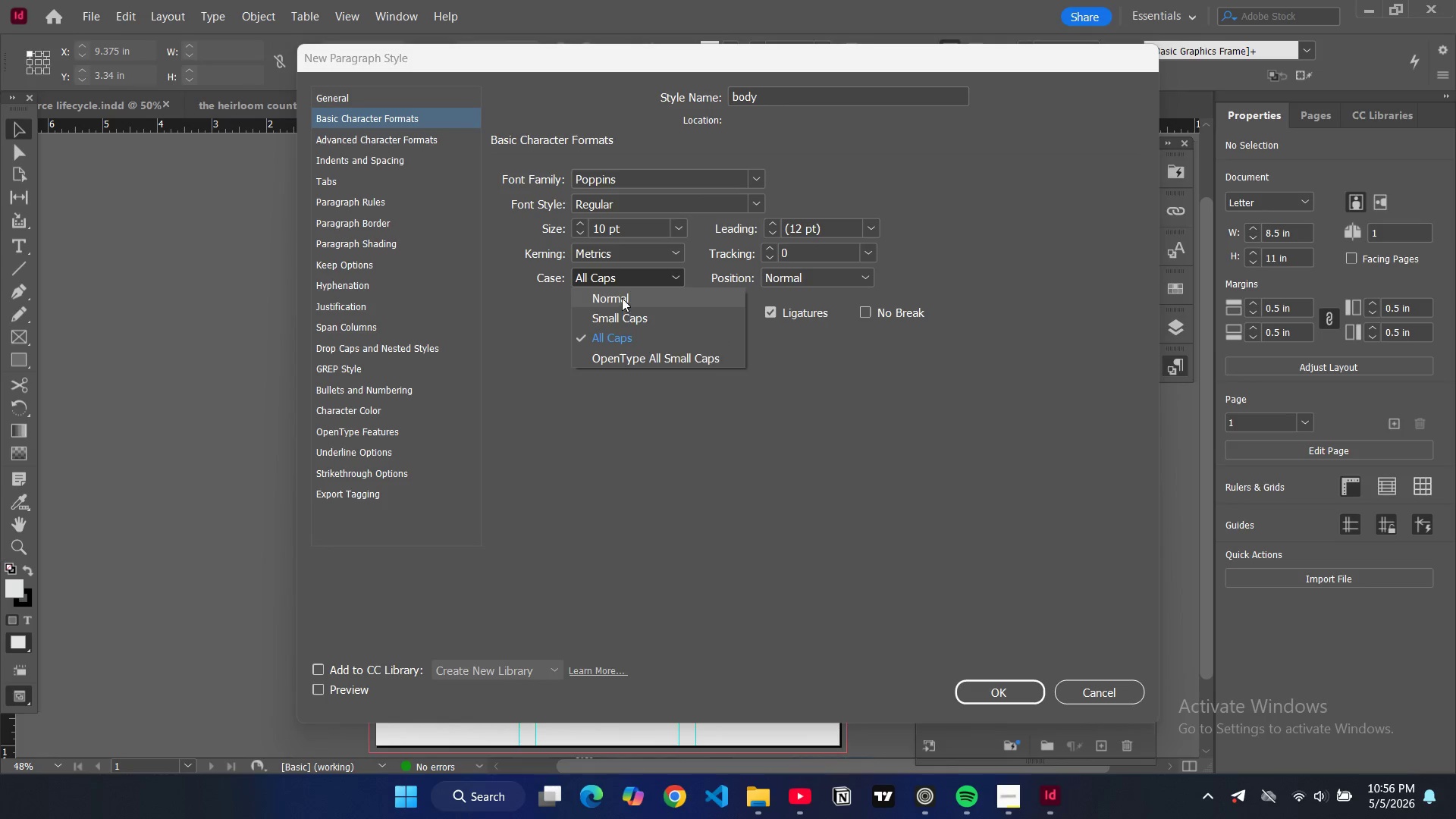 
left_click([622, 298])
 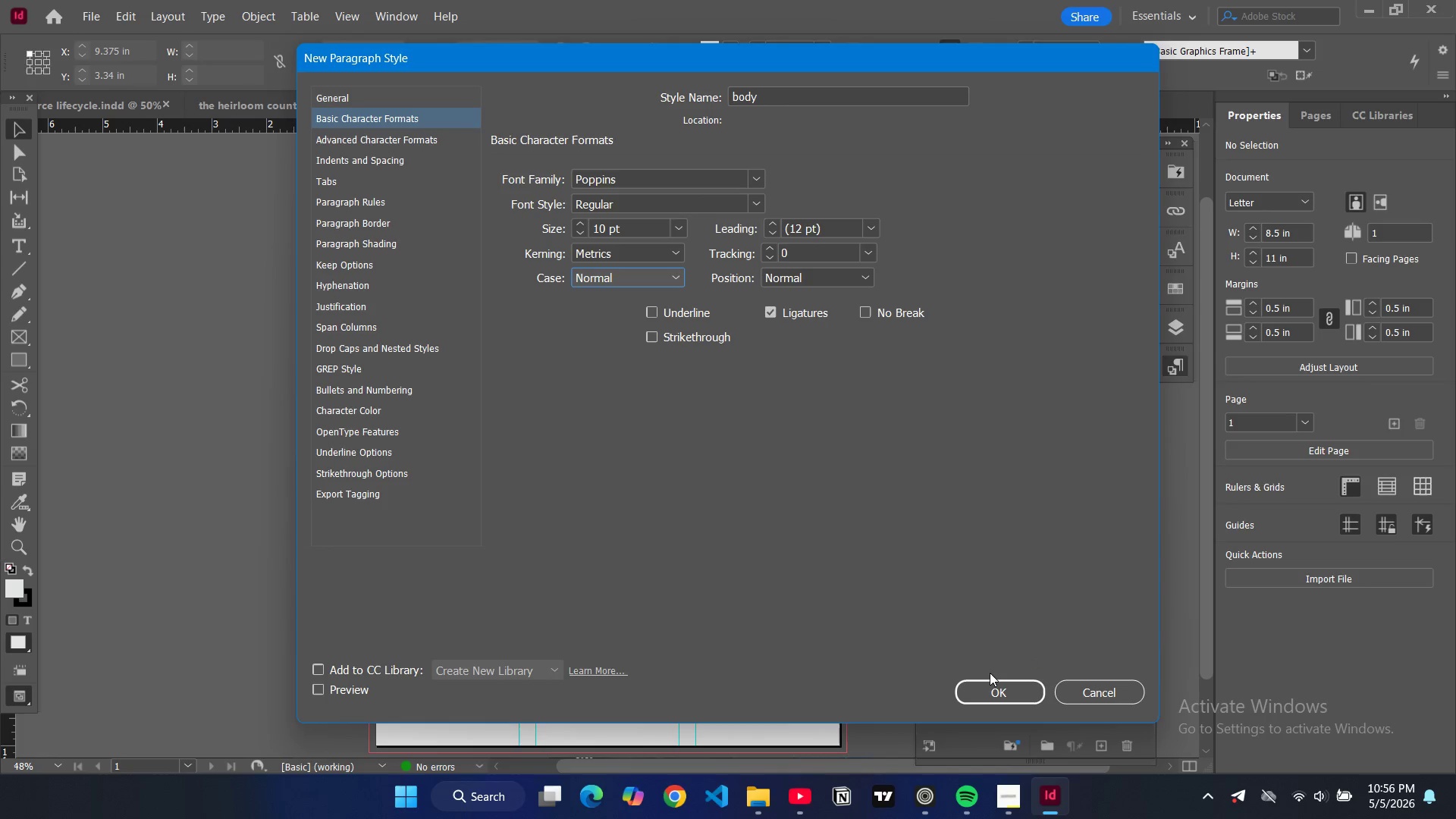 
double_click([991, 690])
 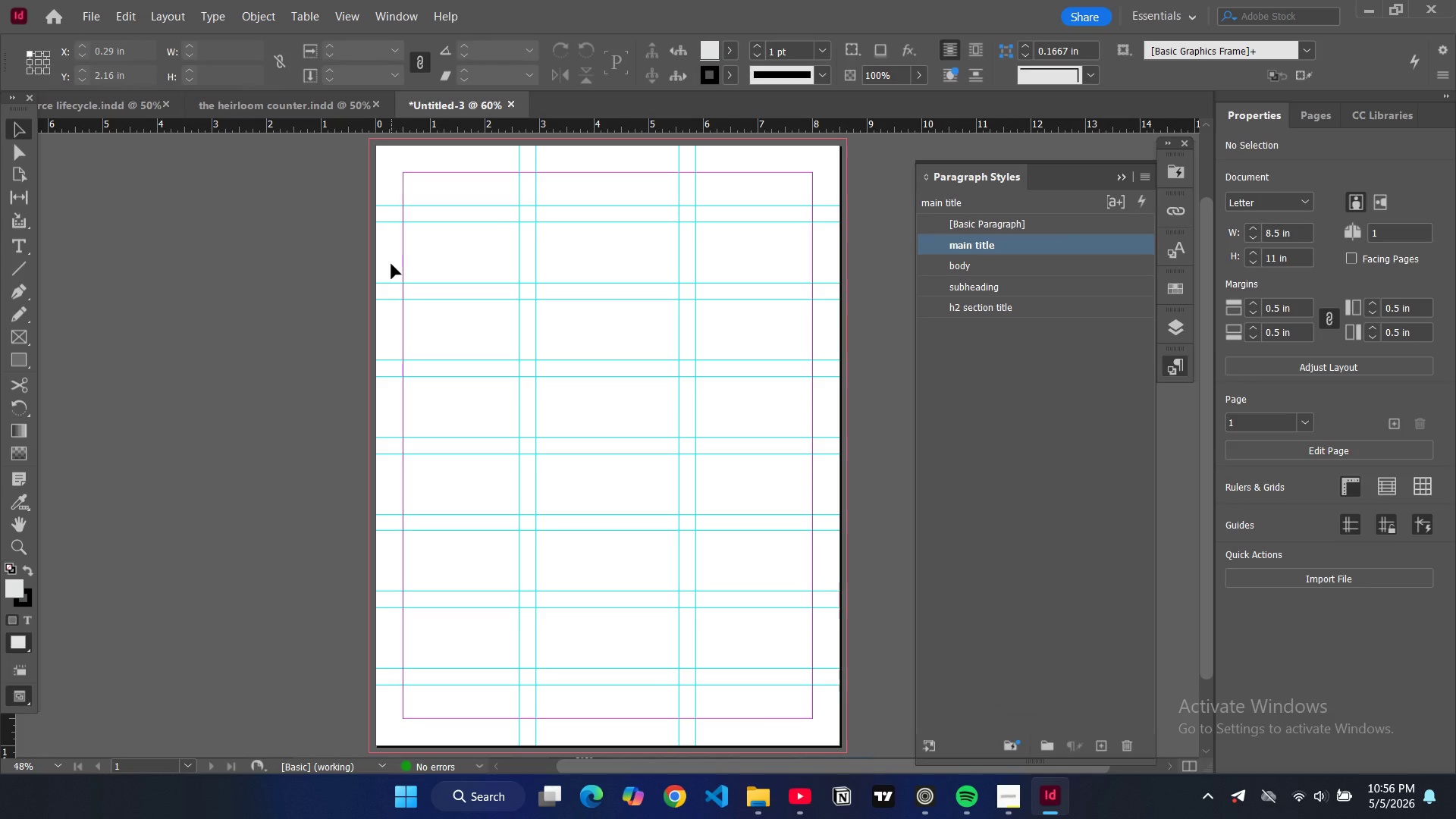 
wait(9.58)
 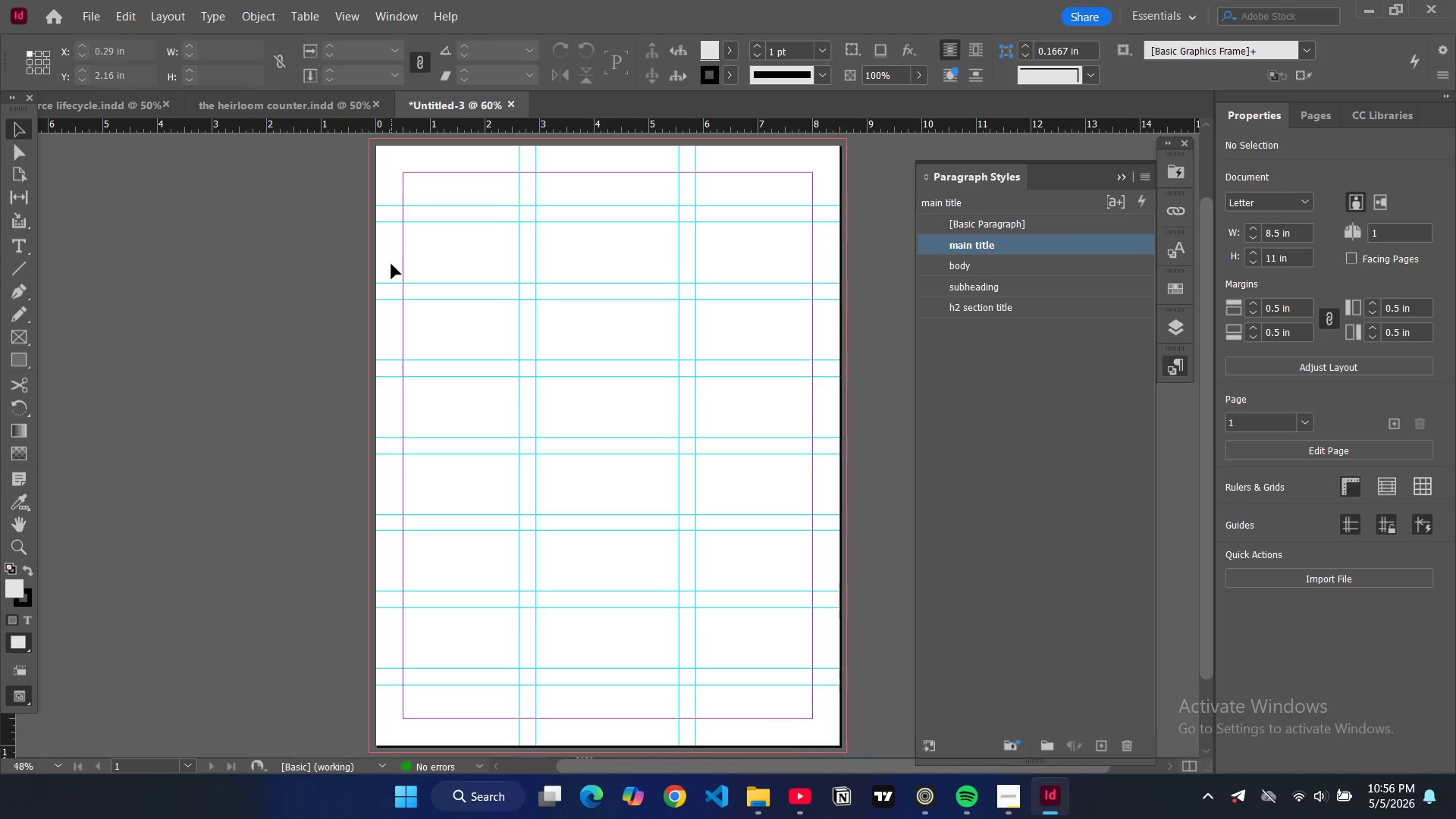 
left_click([1143, 179])
 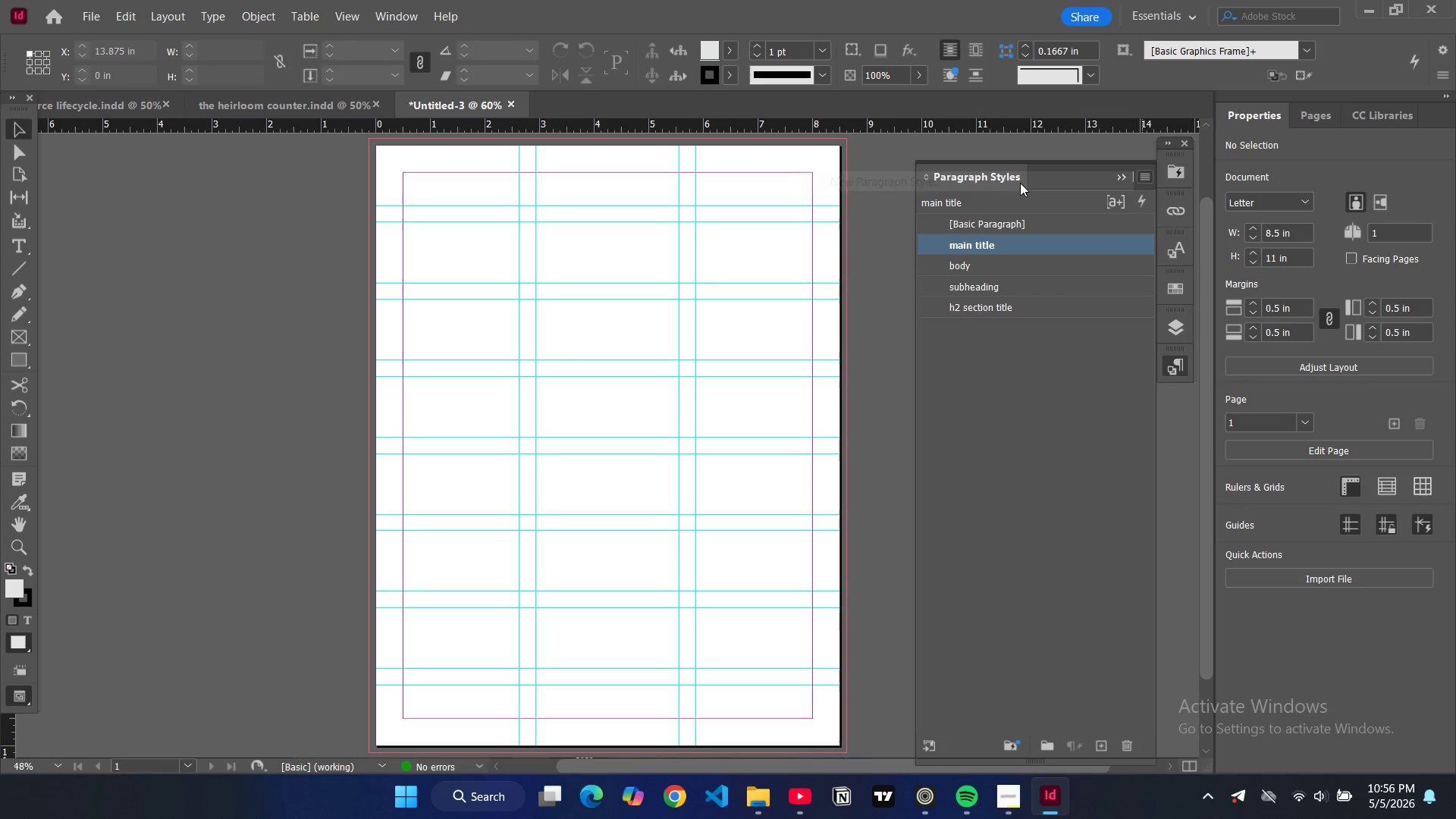 
left_click([1020, 183])
 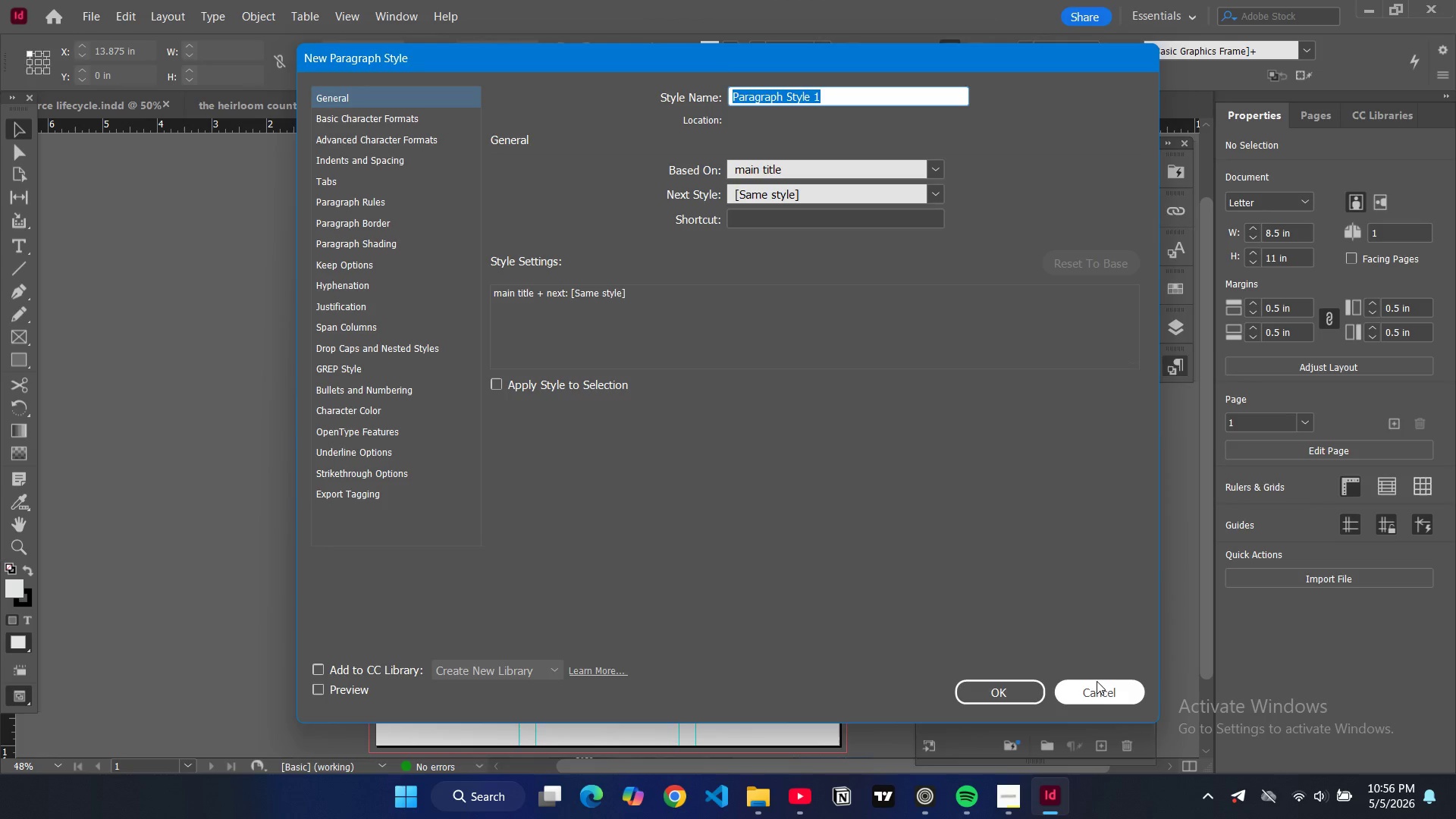 
left_click([1097, 688])
 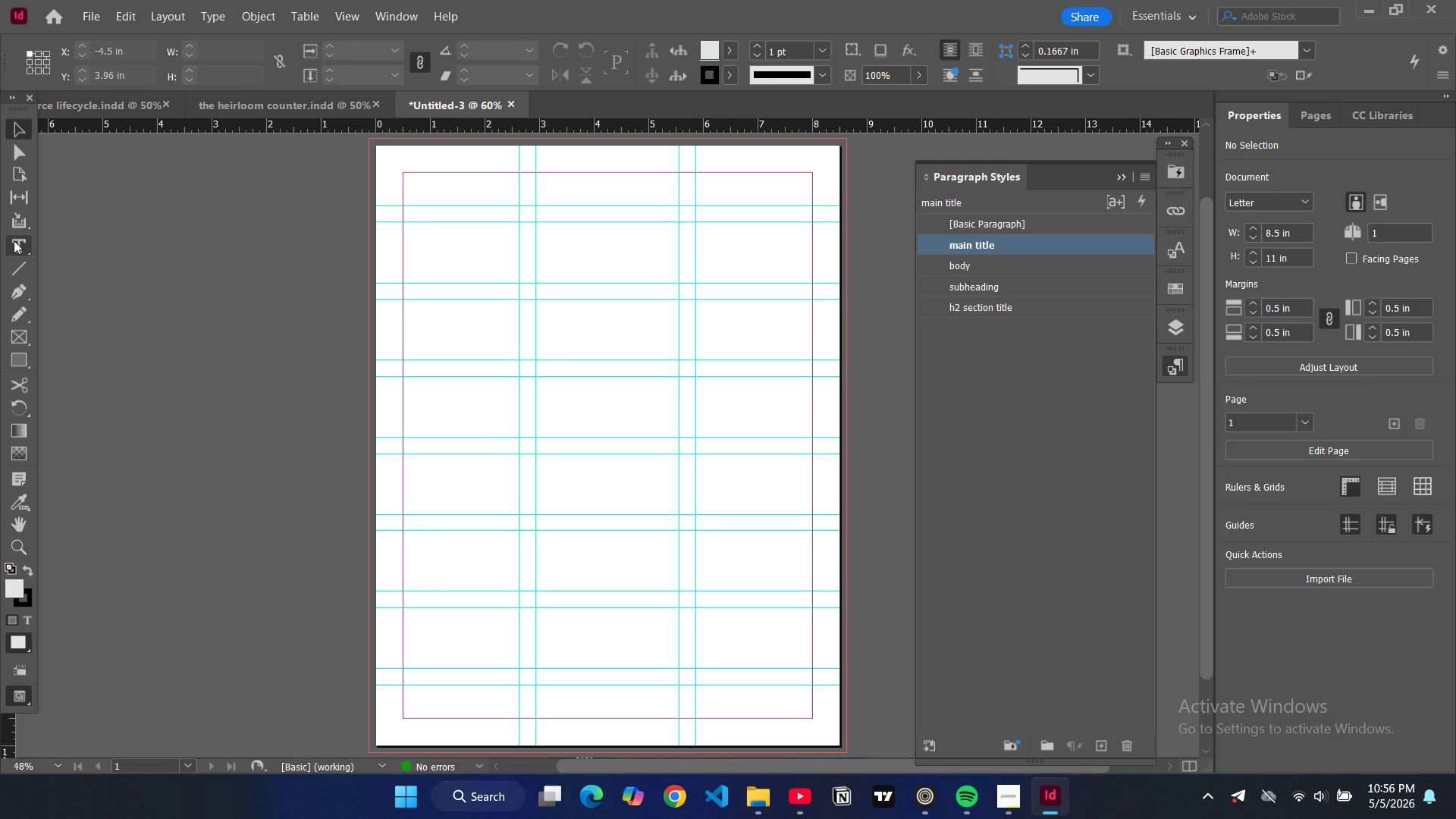 
left_click([14, 240])
 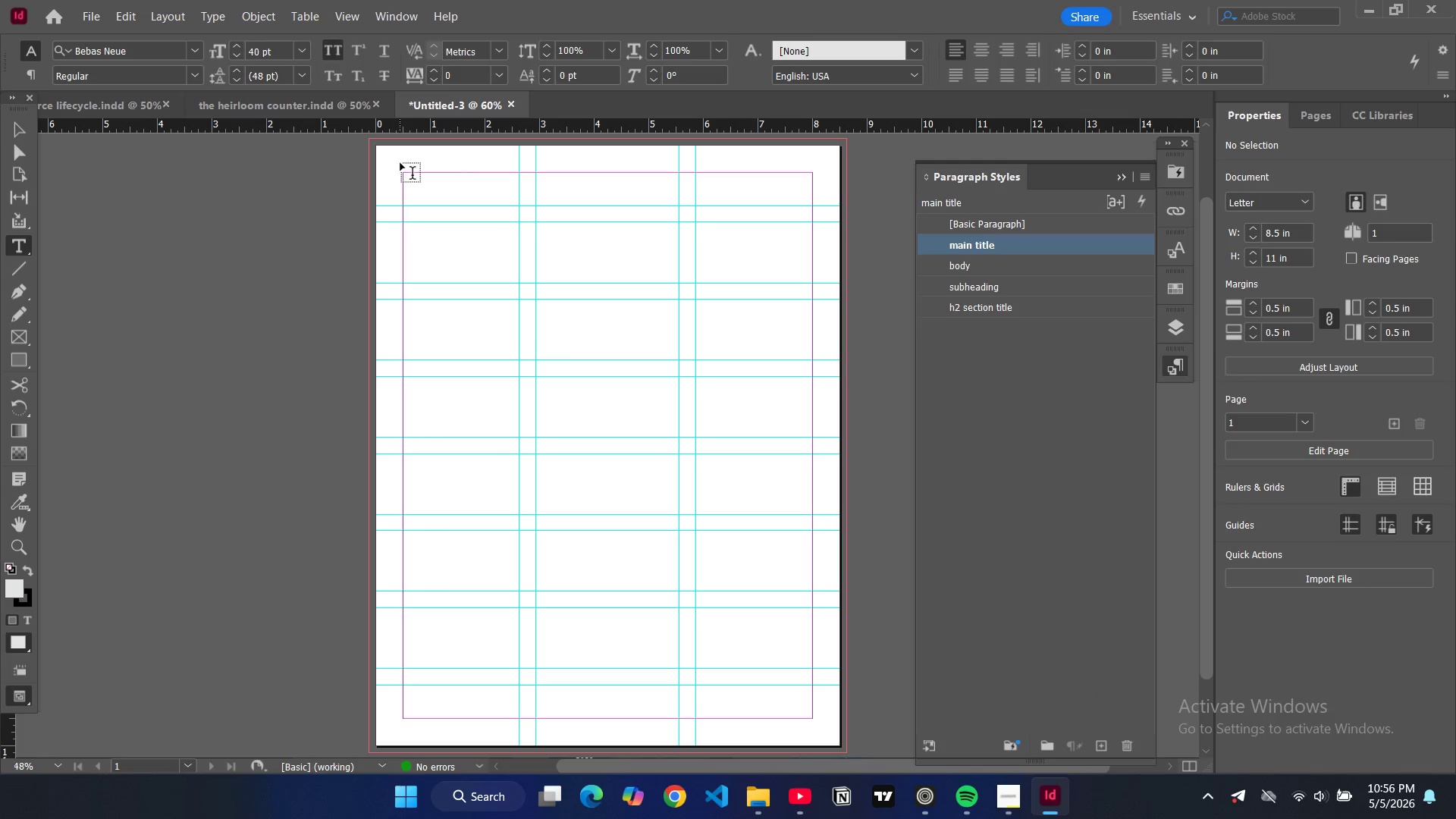 
wait(5.55)
 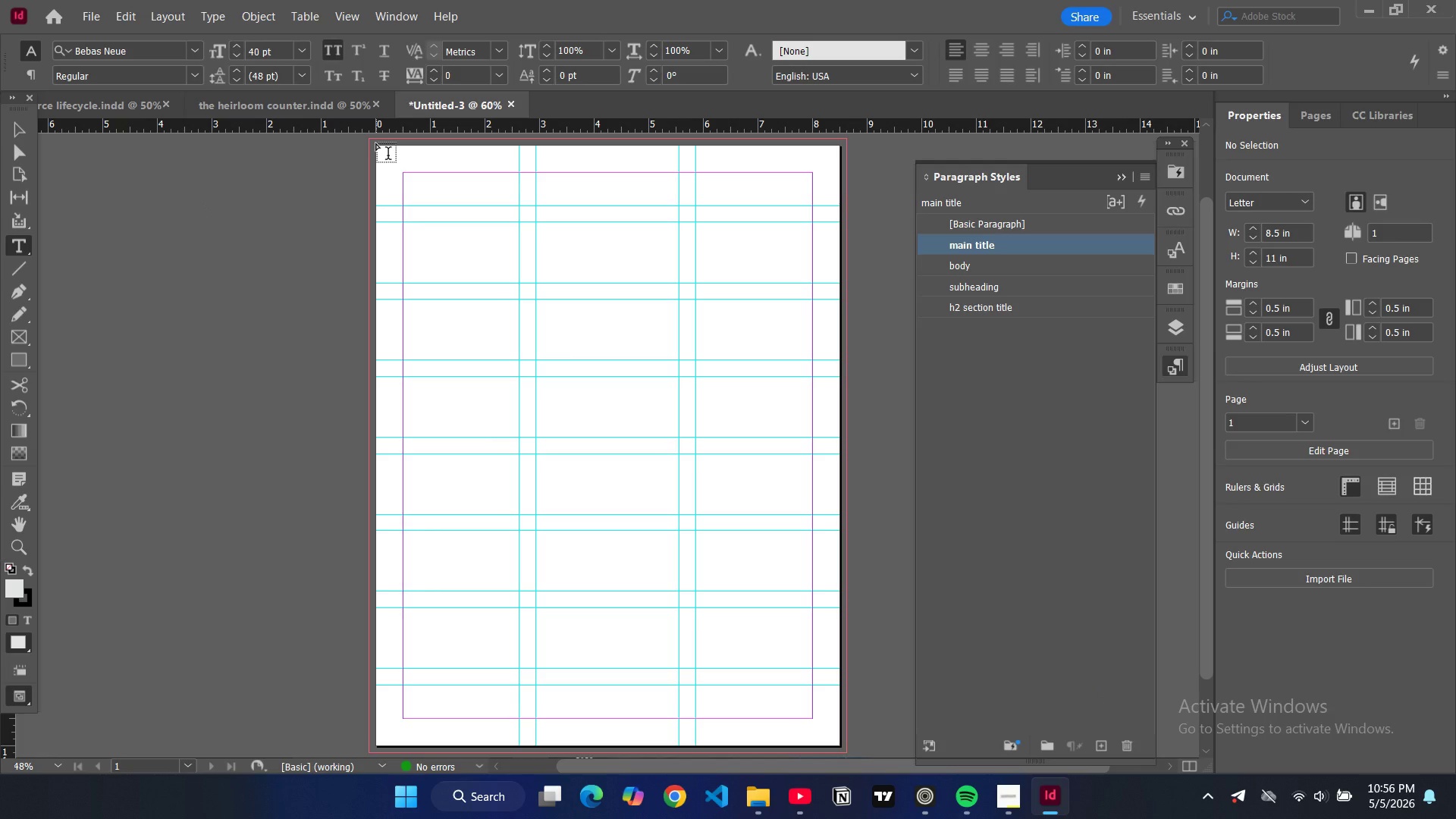 
left_click_drag(start_coordinate=[404, 158], to_coordinate=[561, 209])
 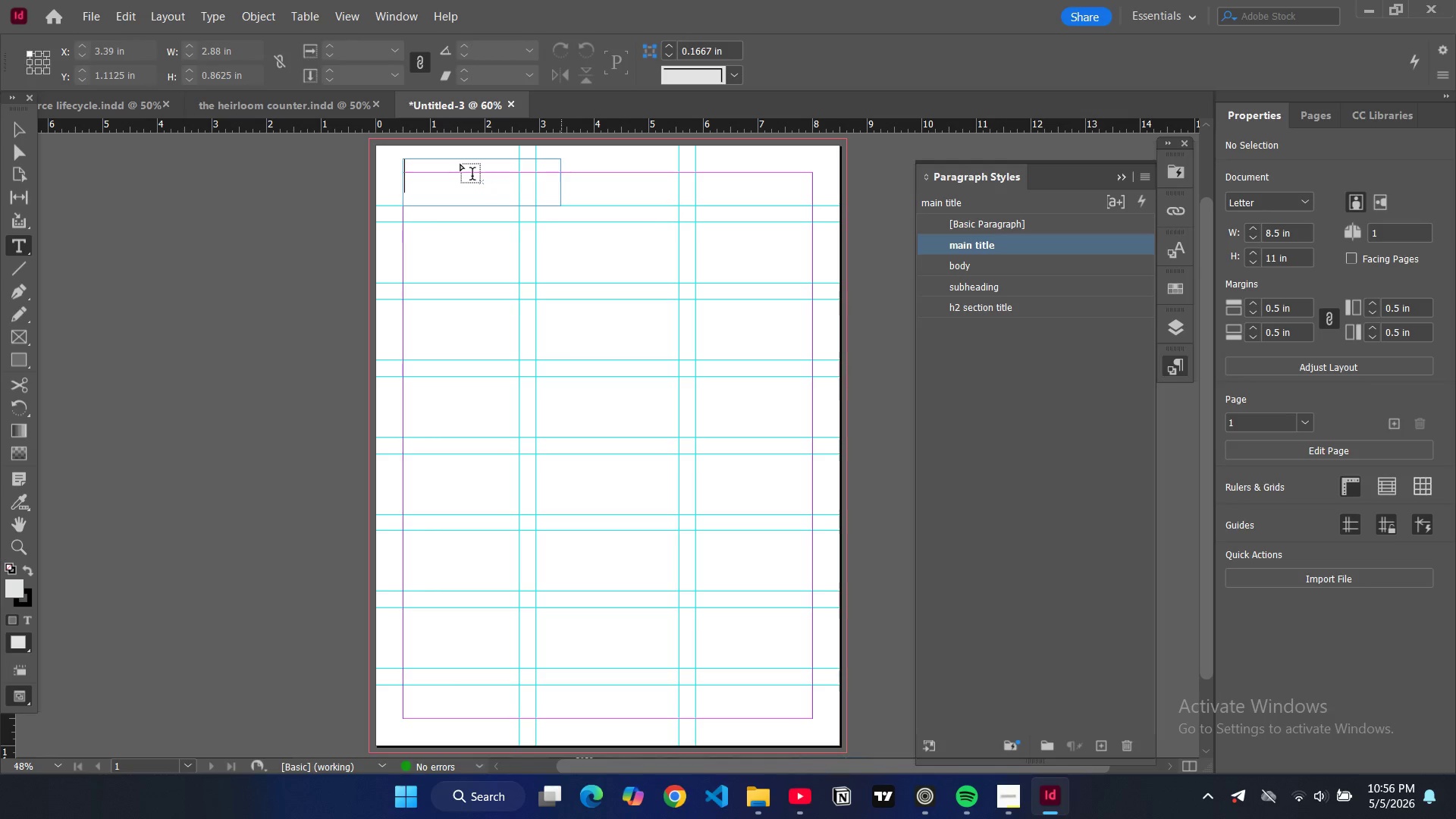 
type(silver o)
key(Backspace)
type(pine)
 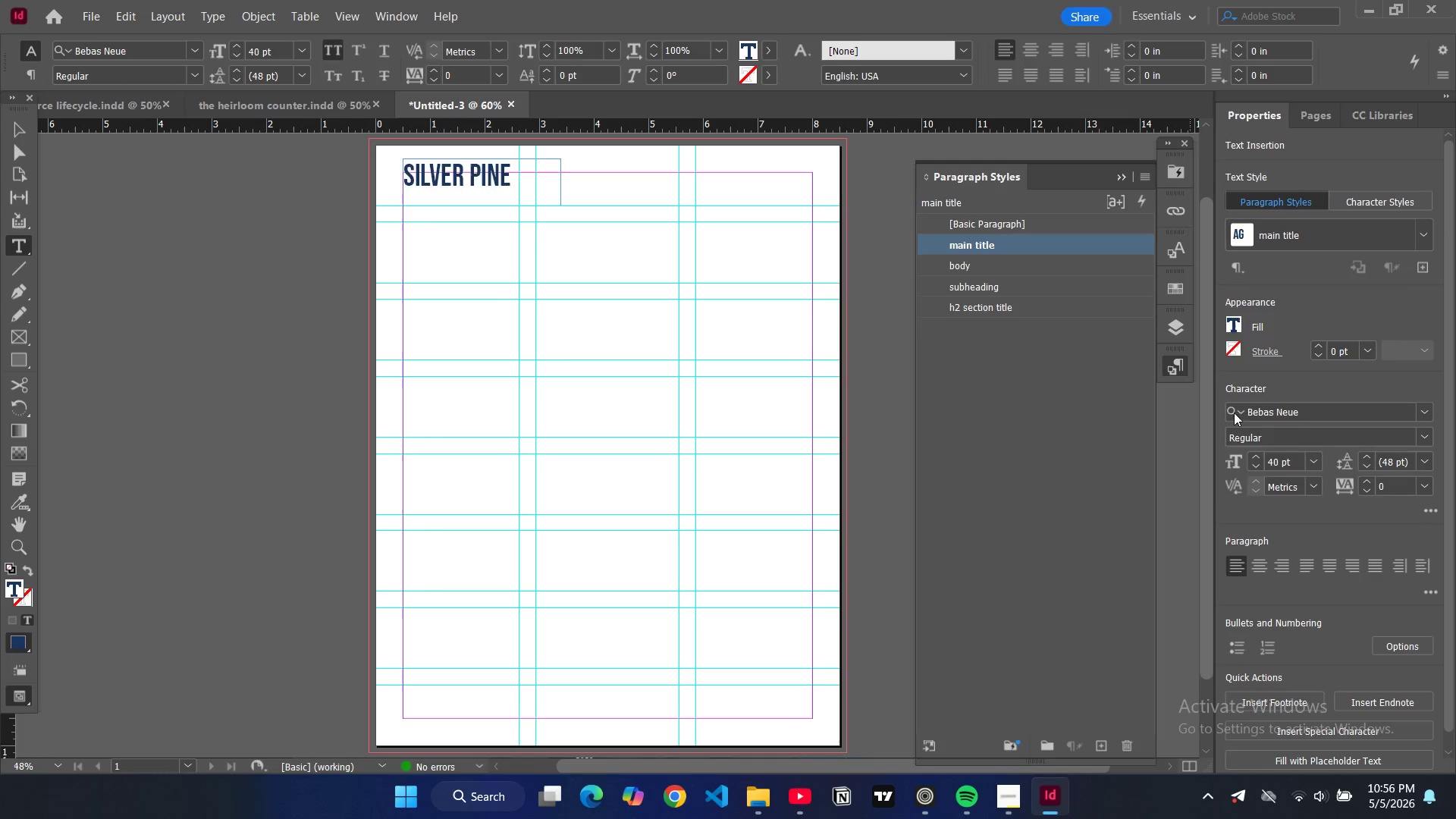 
key(Control+A)
 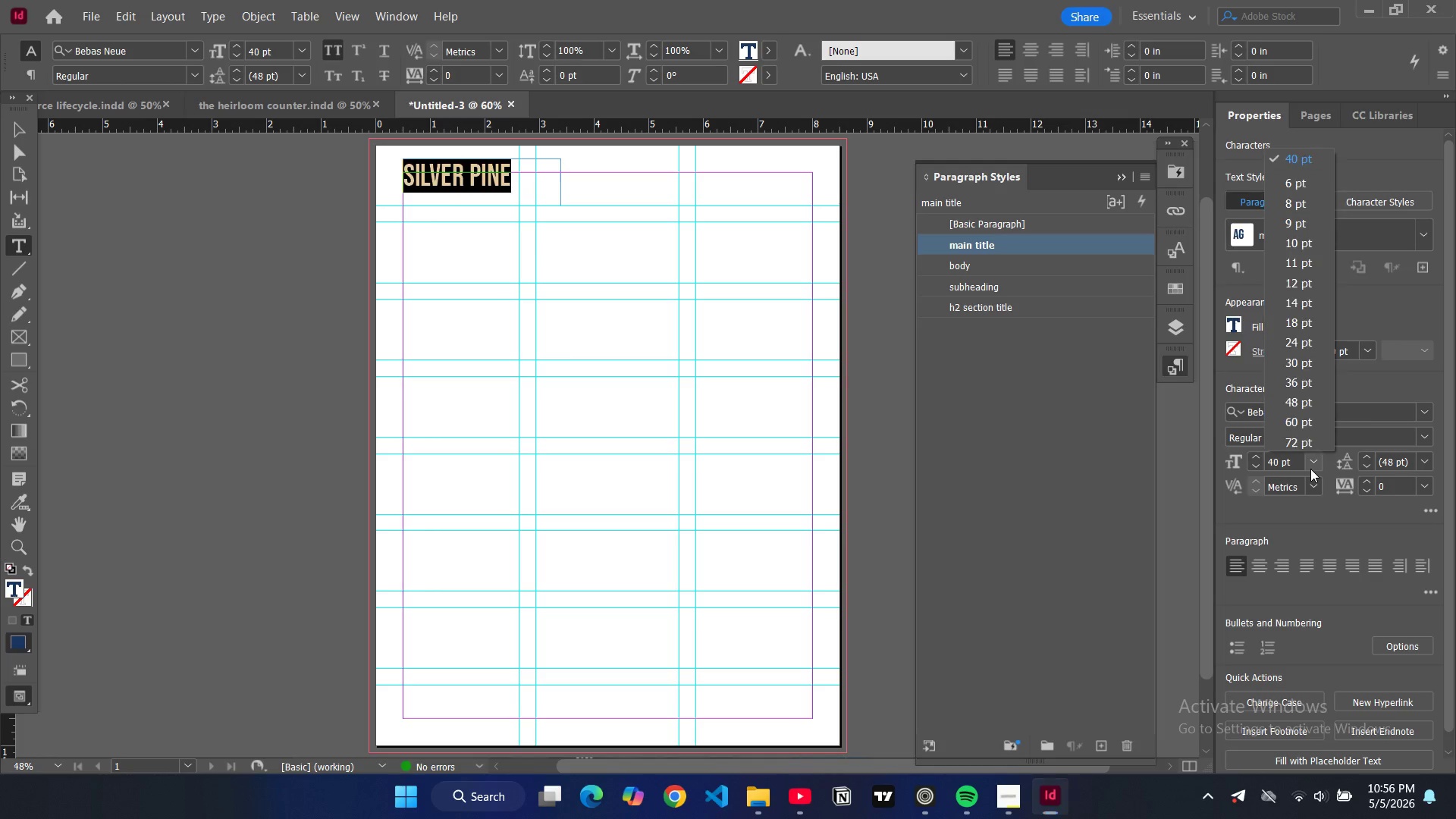 
left_click([1310, 469])
 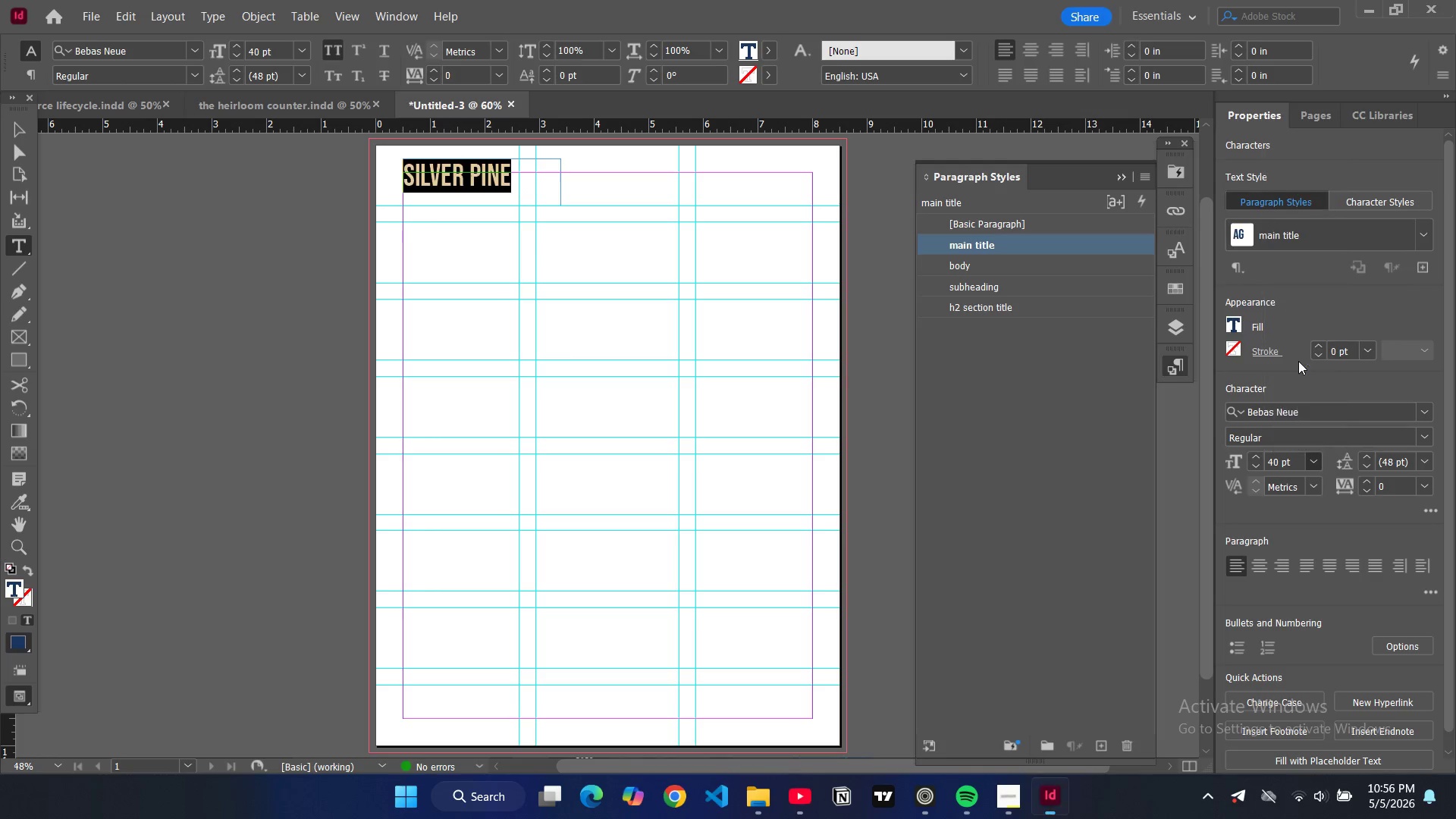 
left_click([1298, 361])
 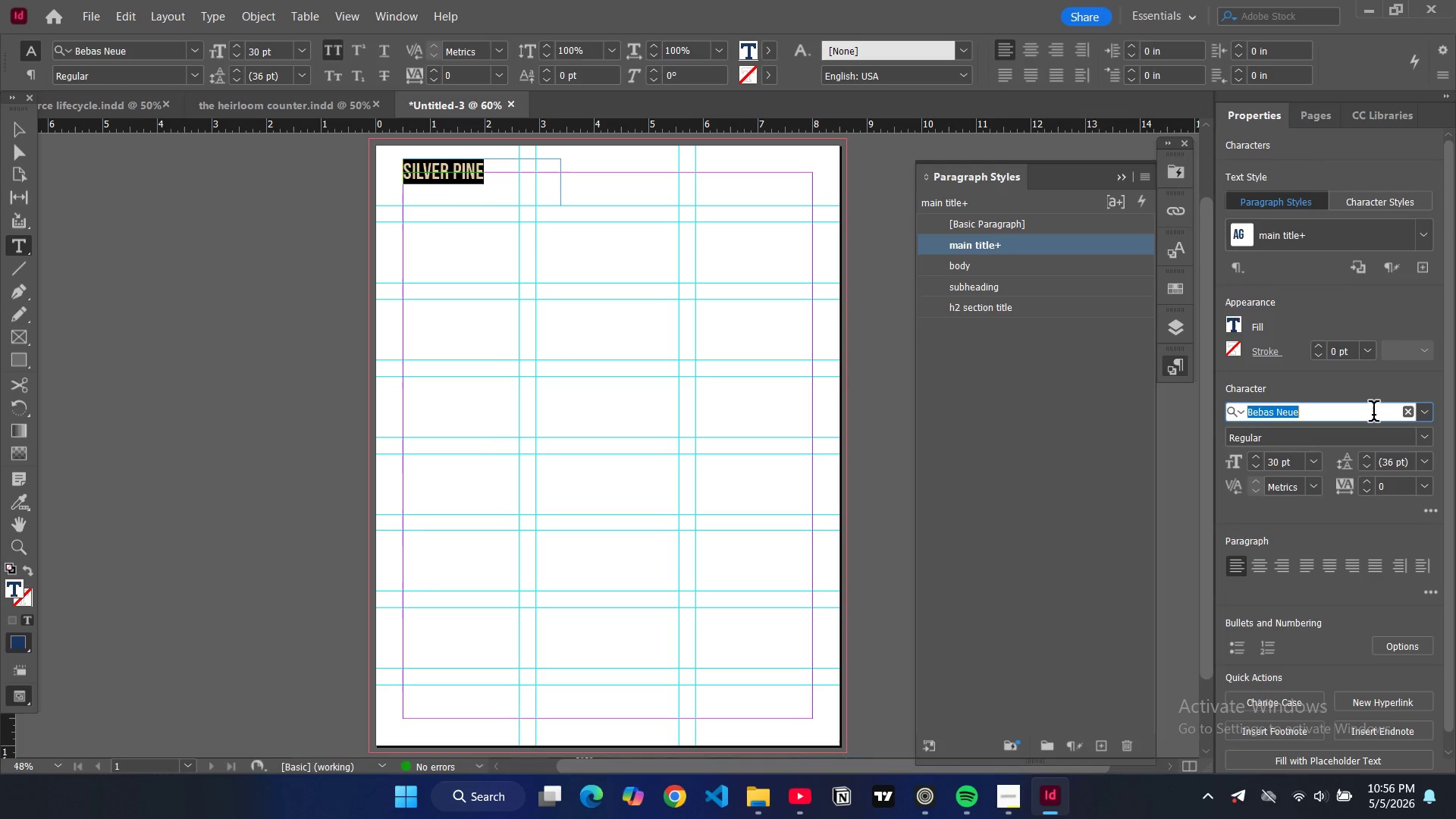 
double_click([1373, 414])
 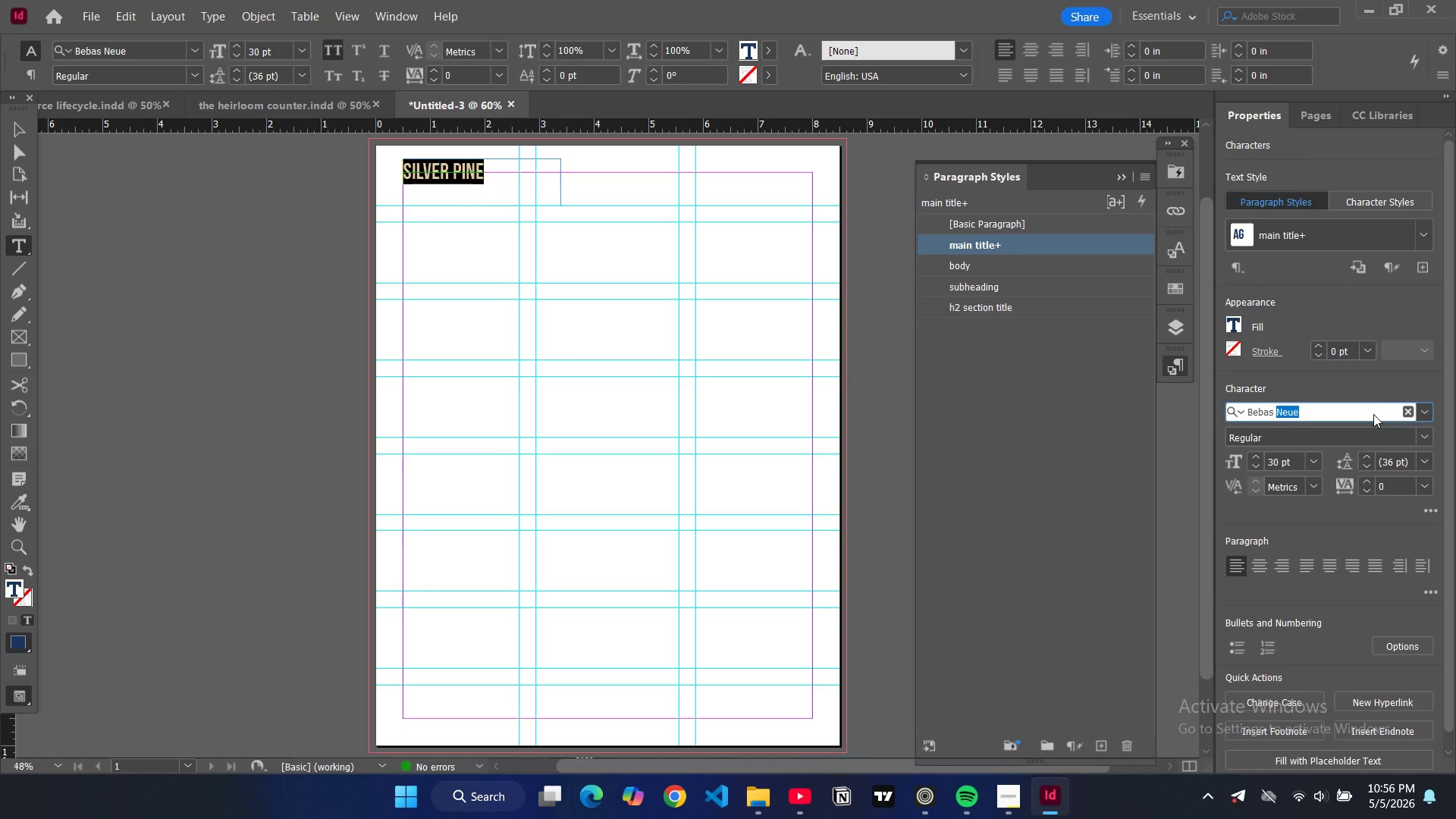 
key(Control+ControlLeft)
 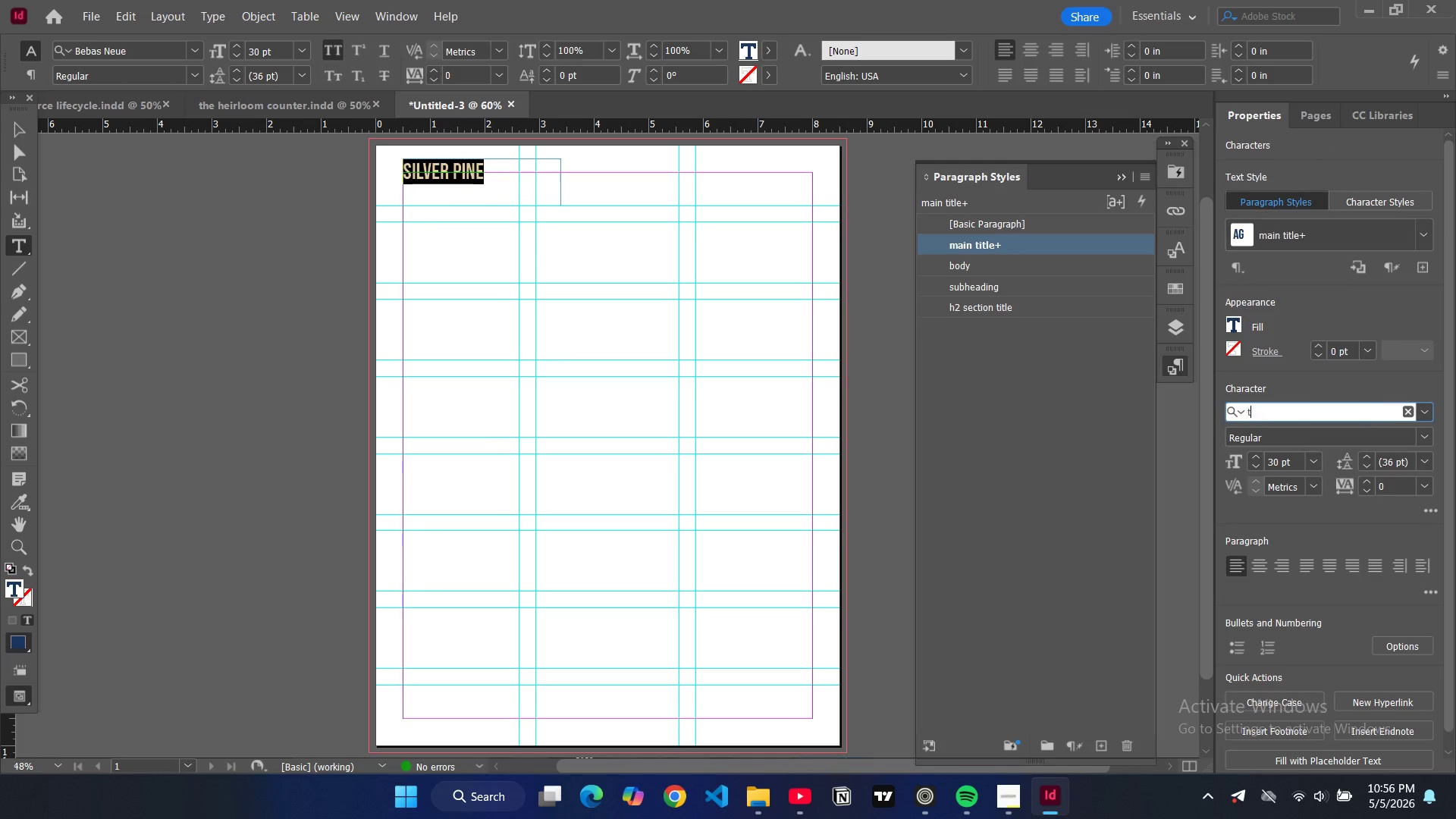 
key(Control+A)
 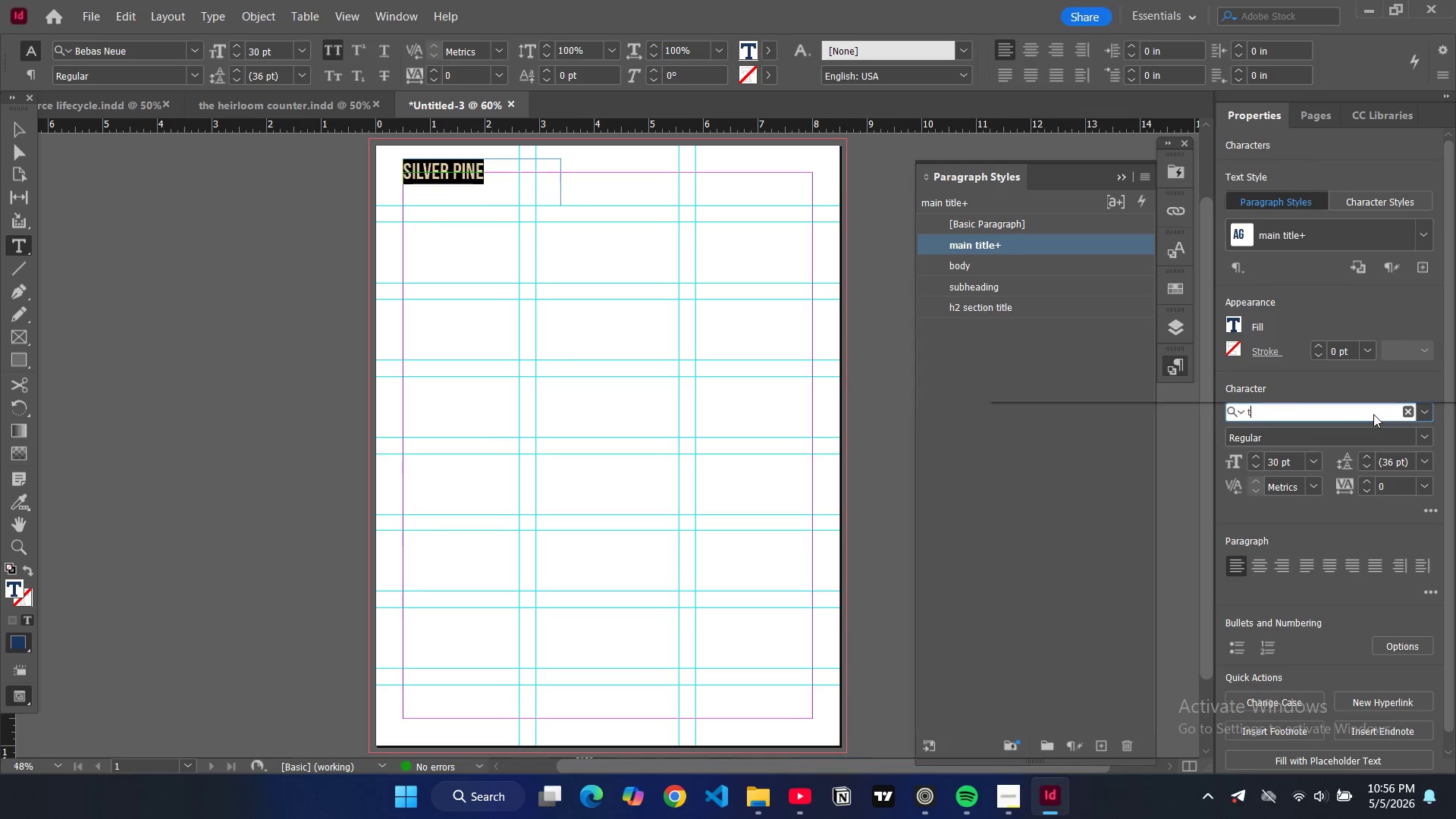 
type(times)
 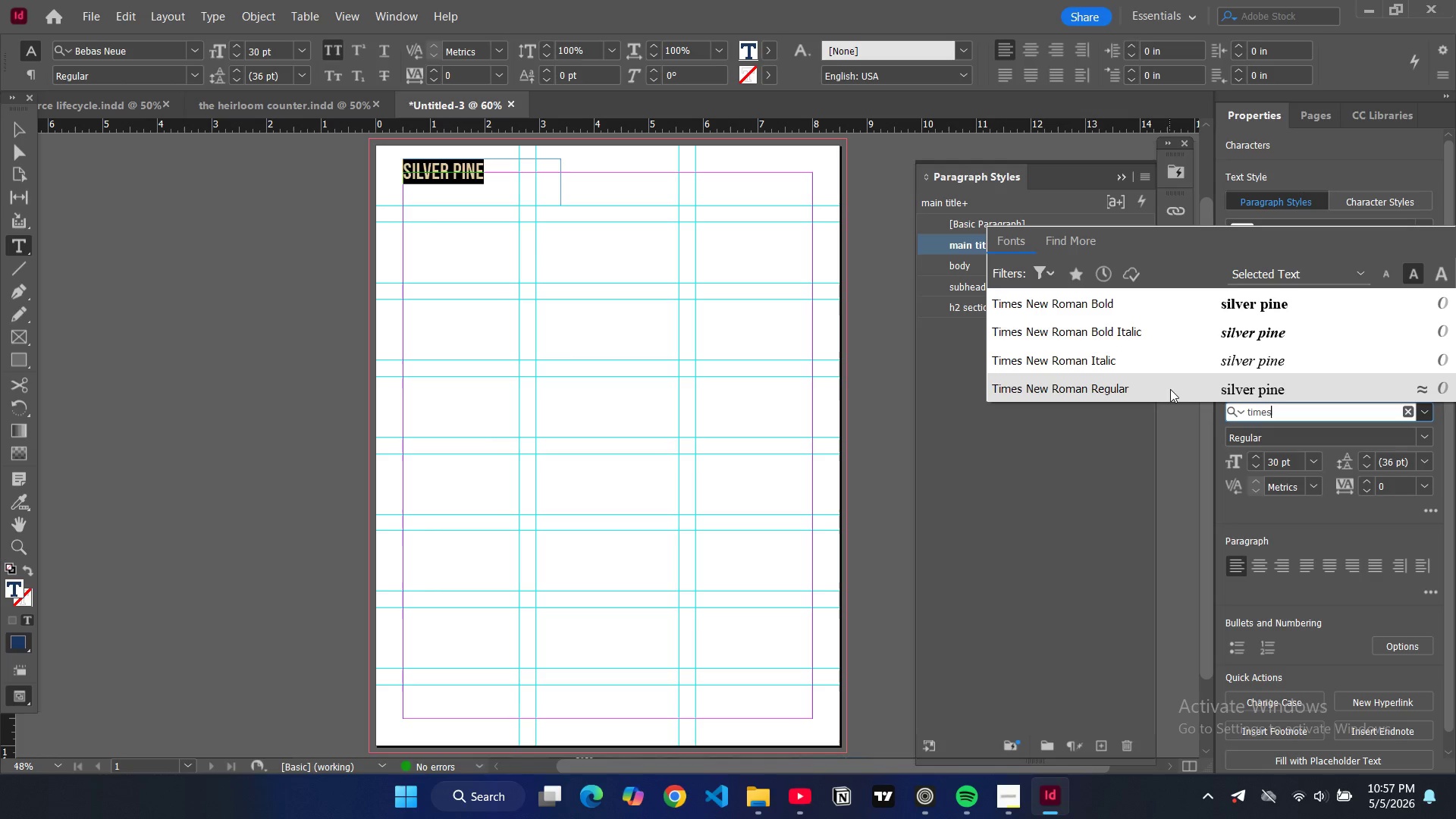 
left_click([1209, 442])
 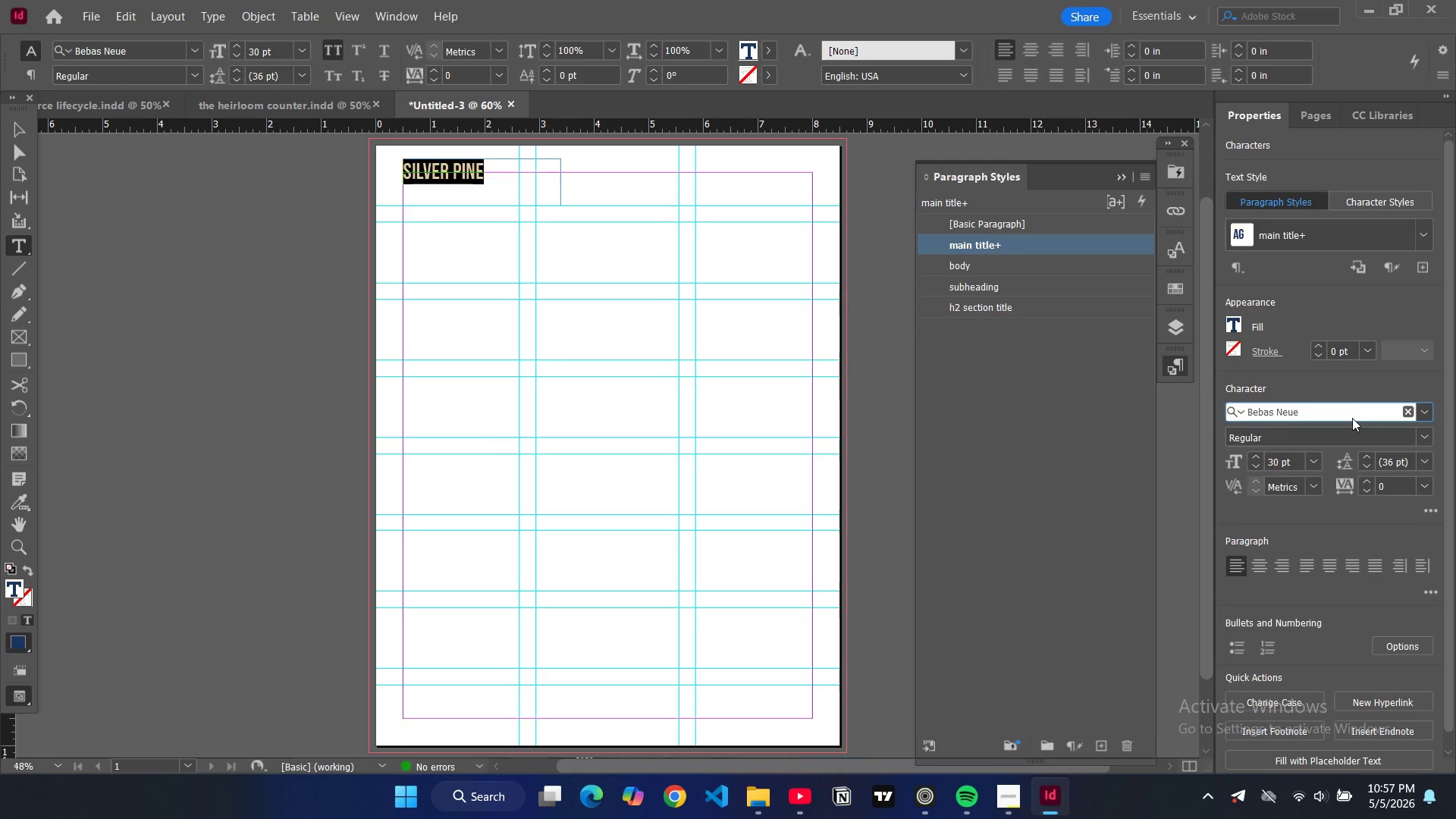 
left_click([1352, 418])
 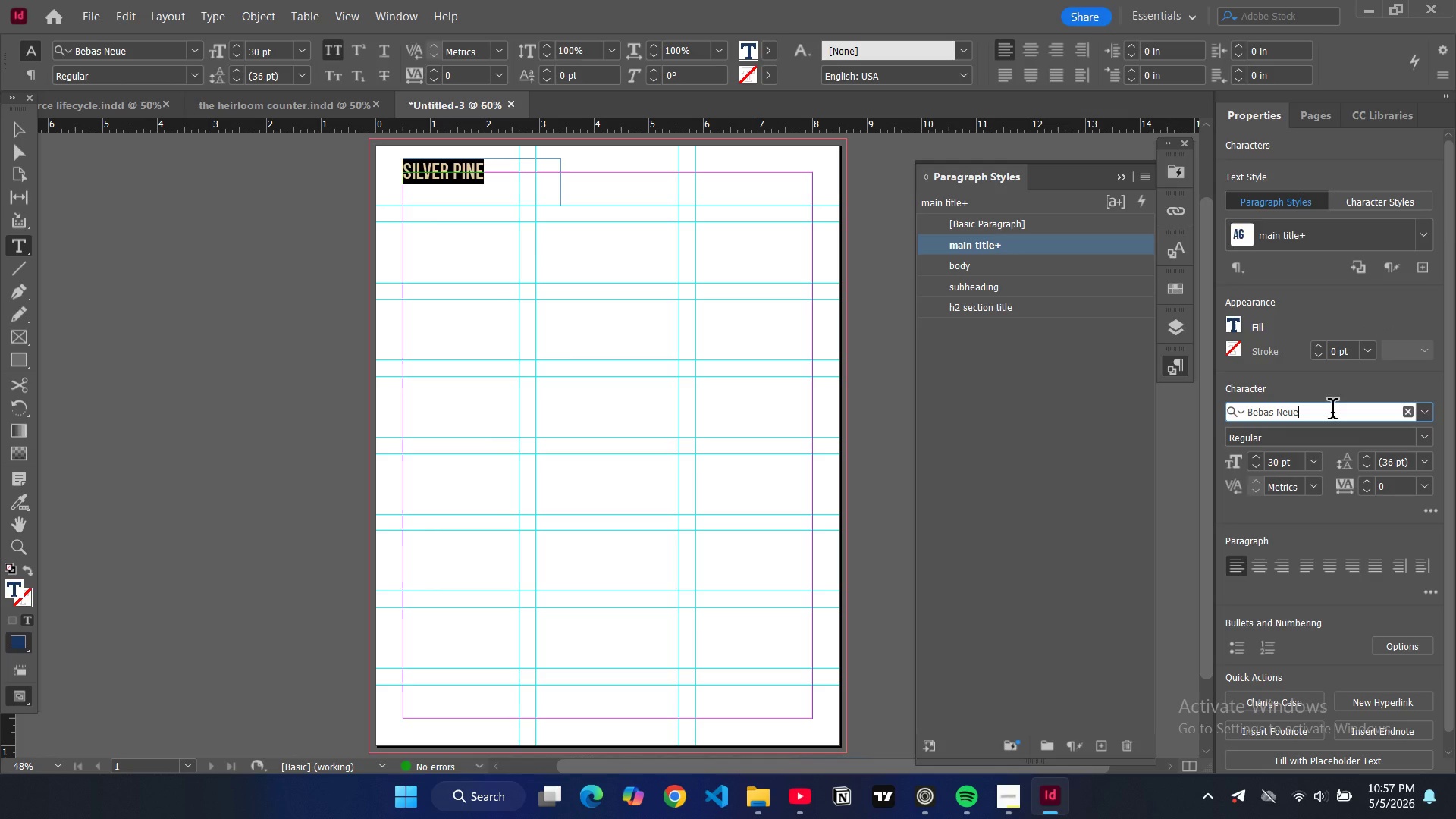 
left_click([1332, 412])
 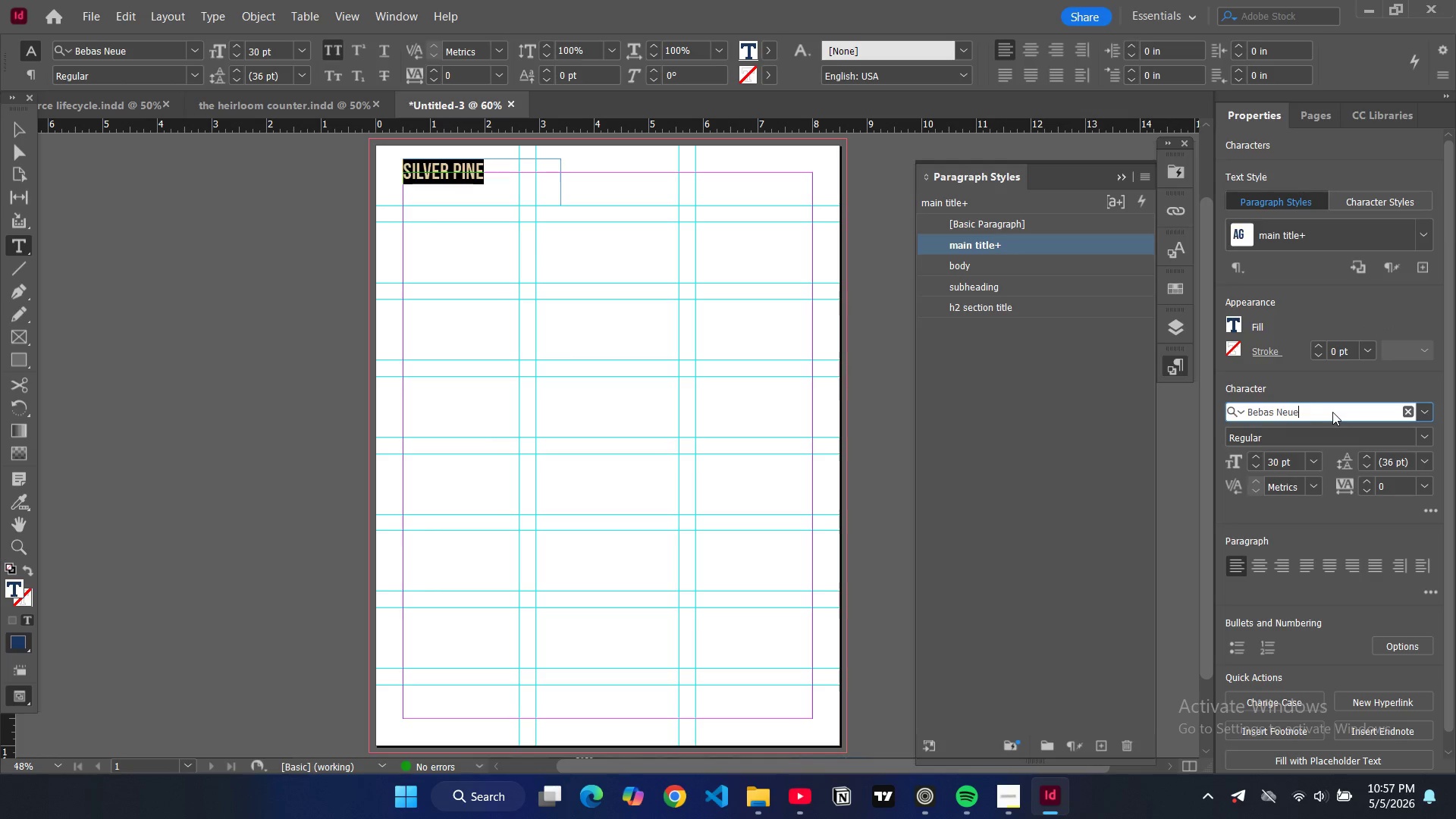 
key(Control+A)
 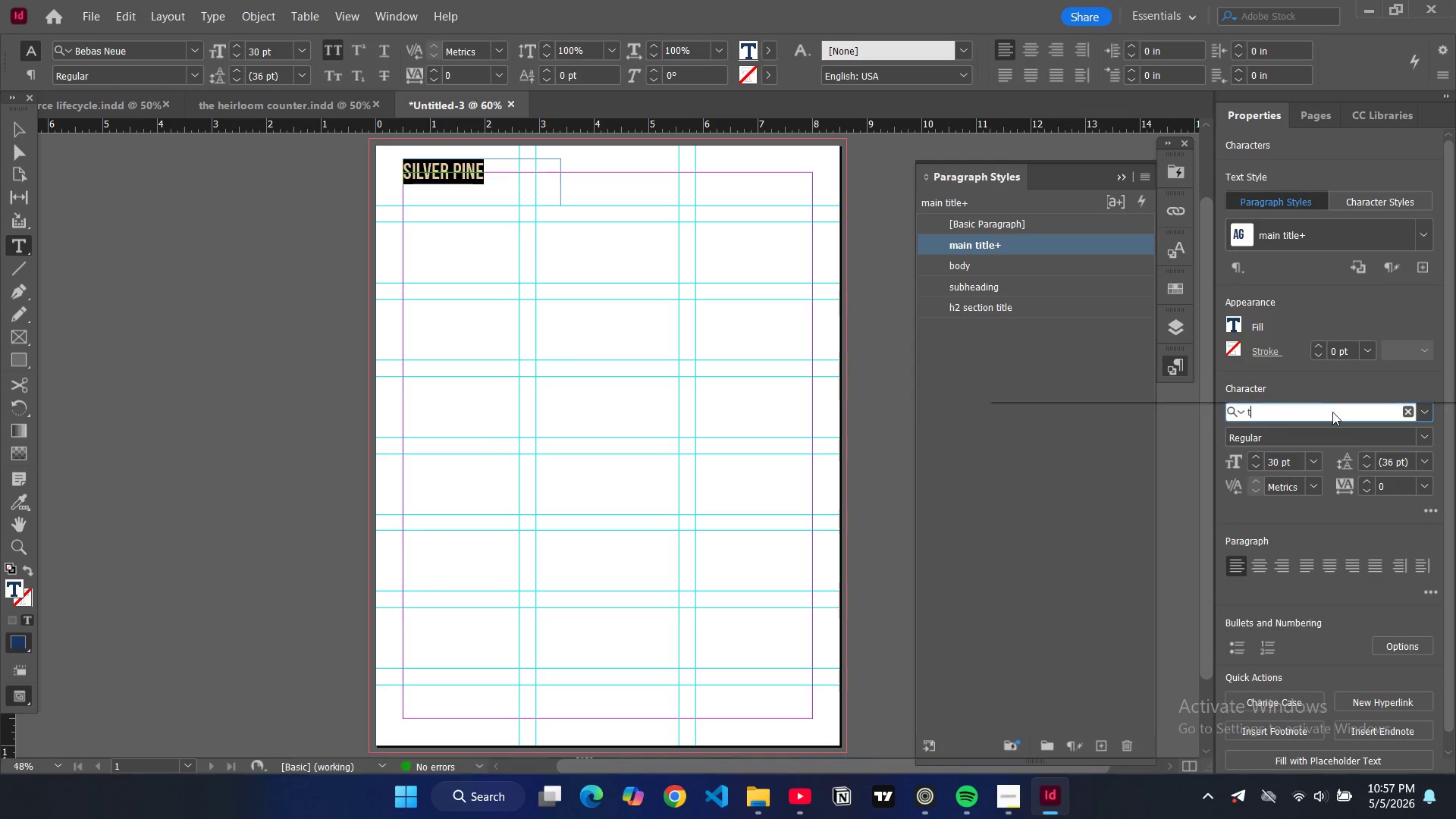 
type(time)
 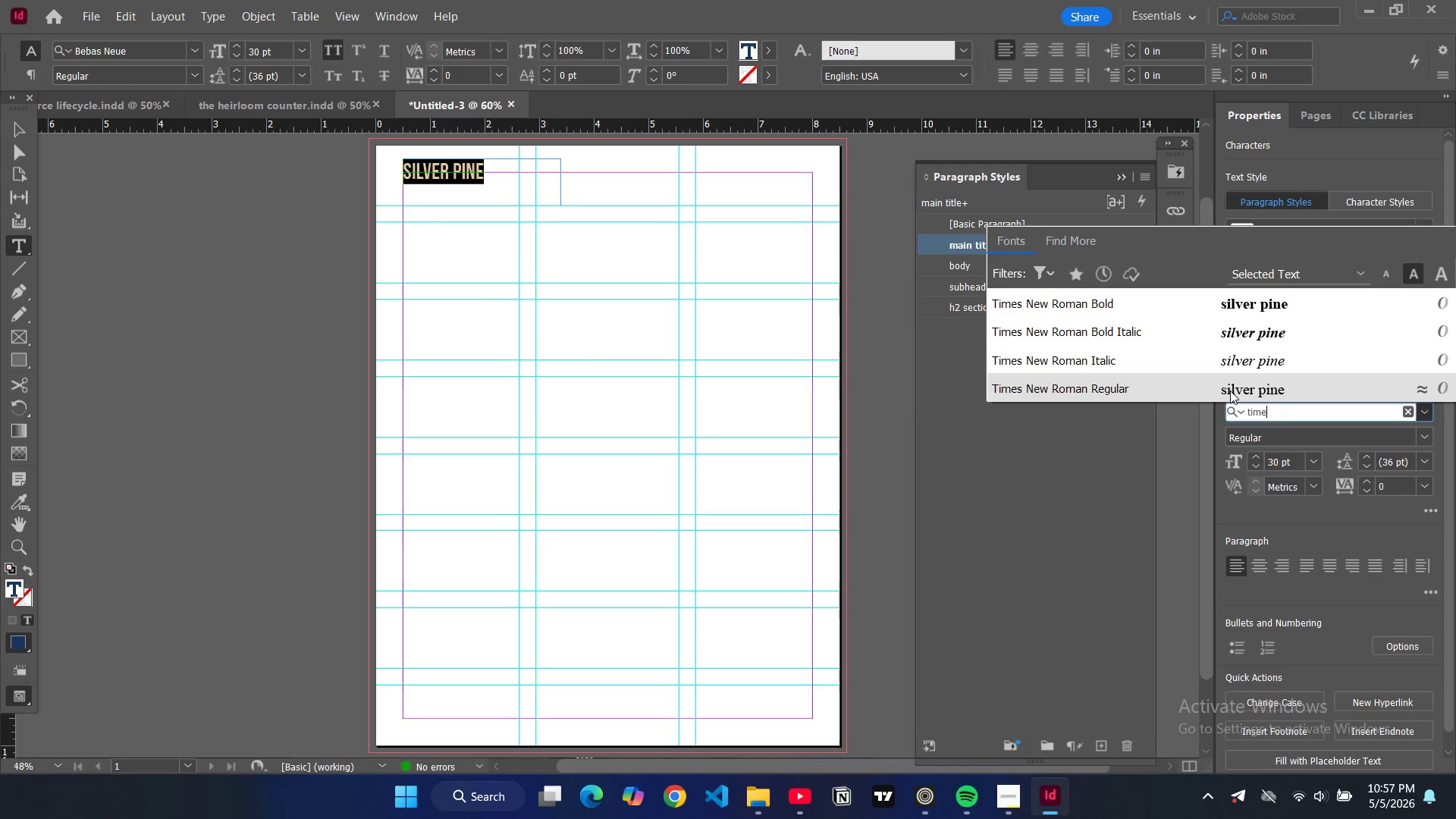 
left_click([1230, 391])
 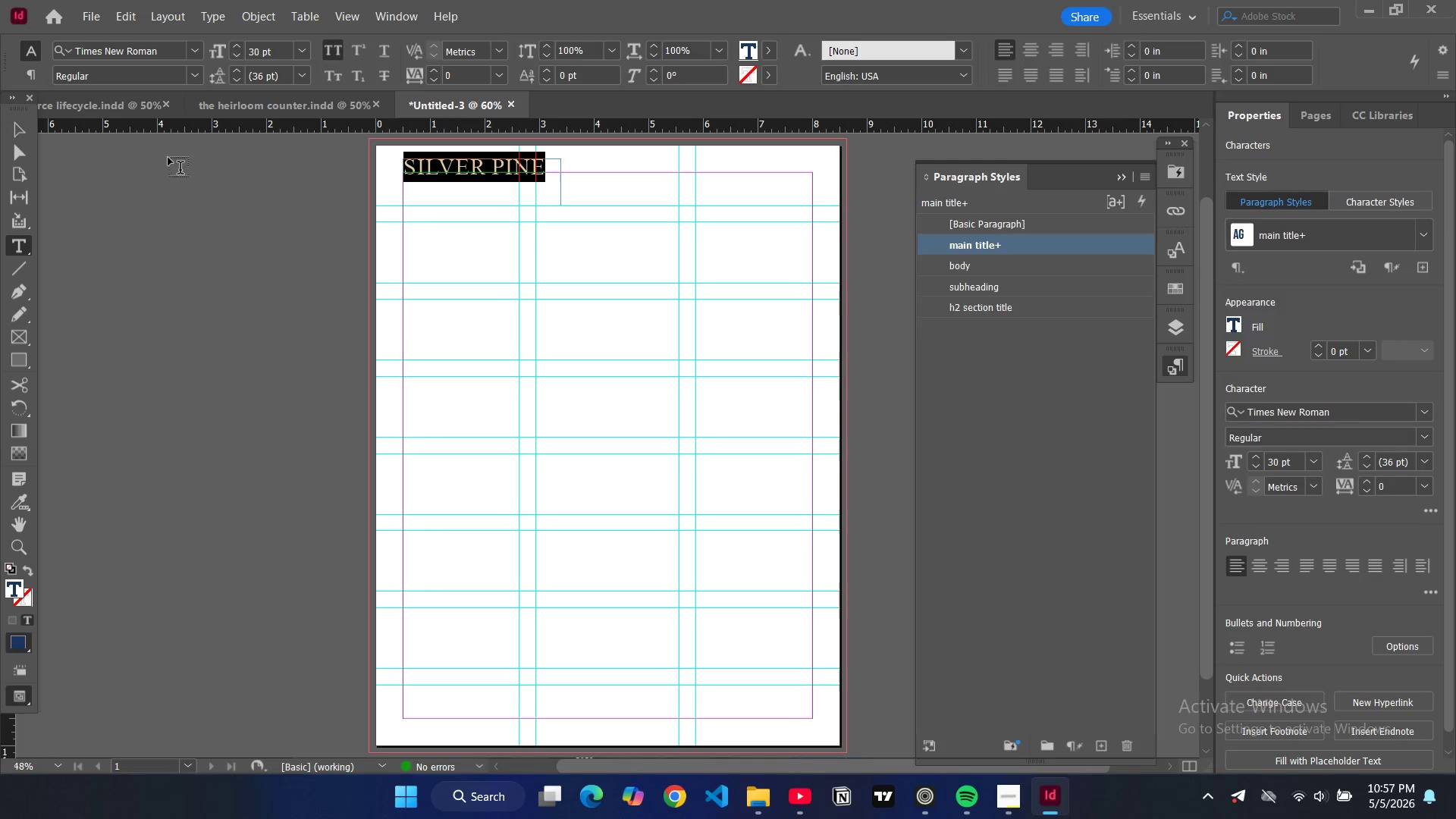 
wait(5.67)
 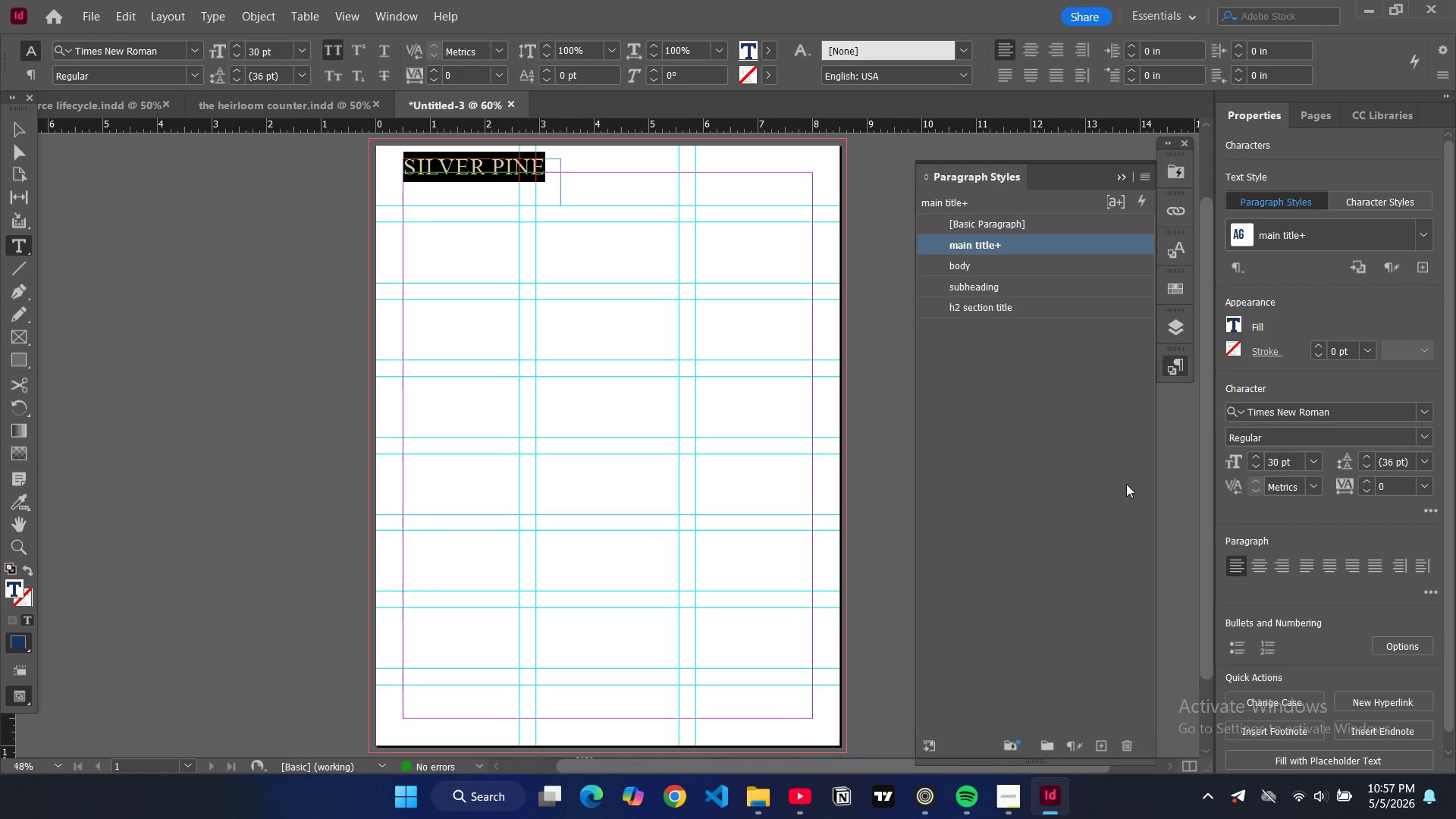 
double_click([1304, 463])
 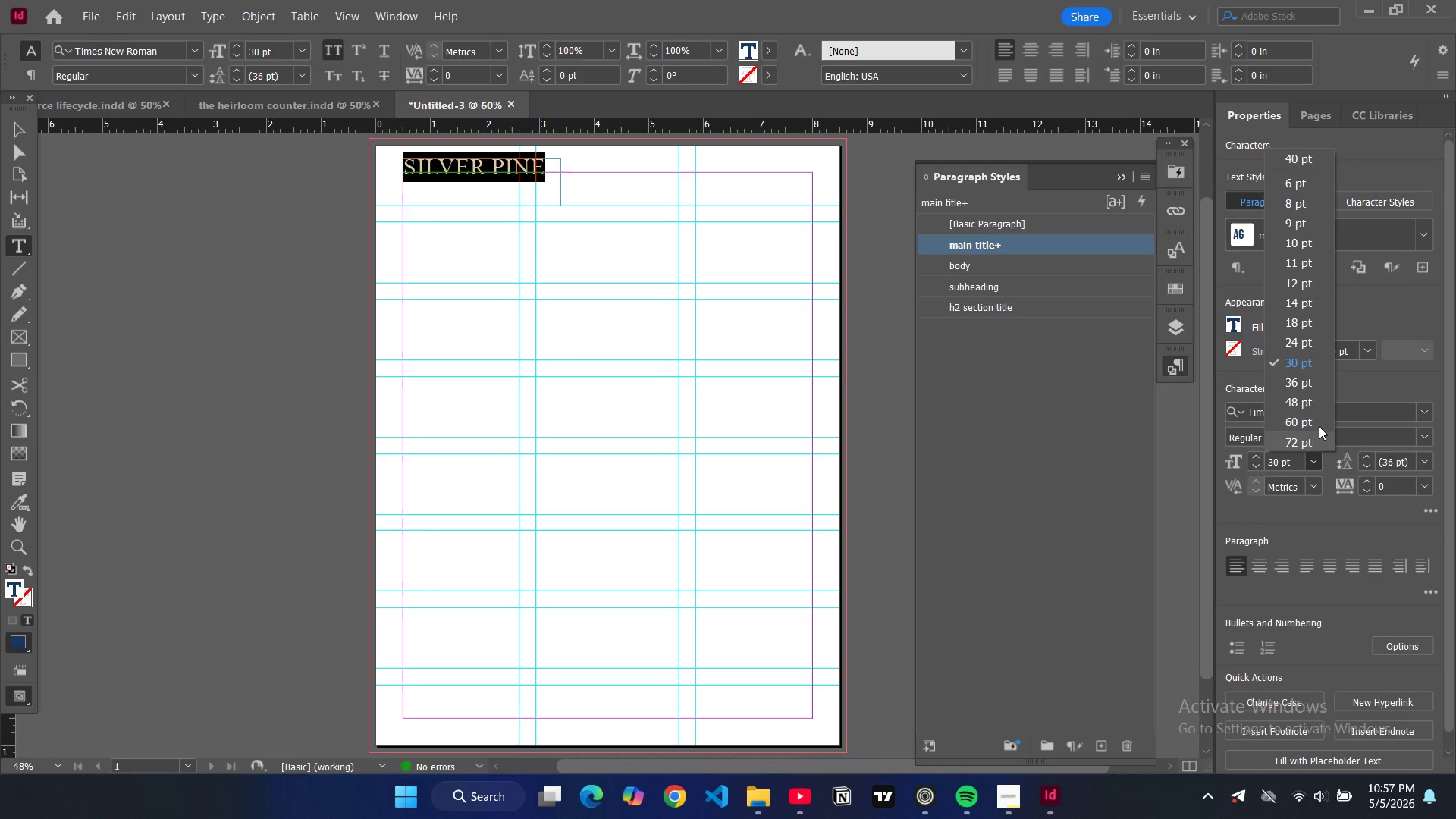 
triple_click([1314, 462])
 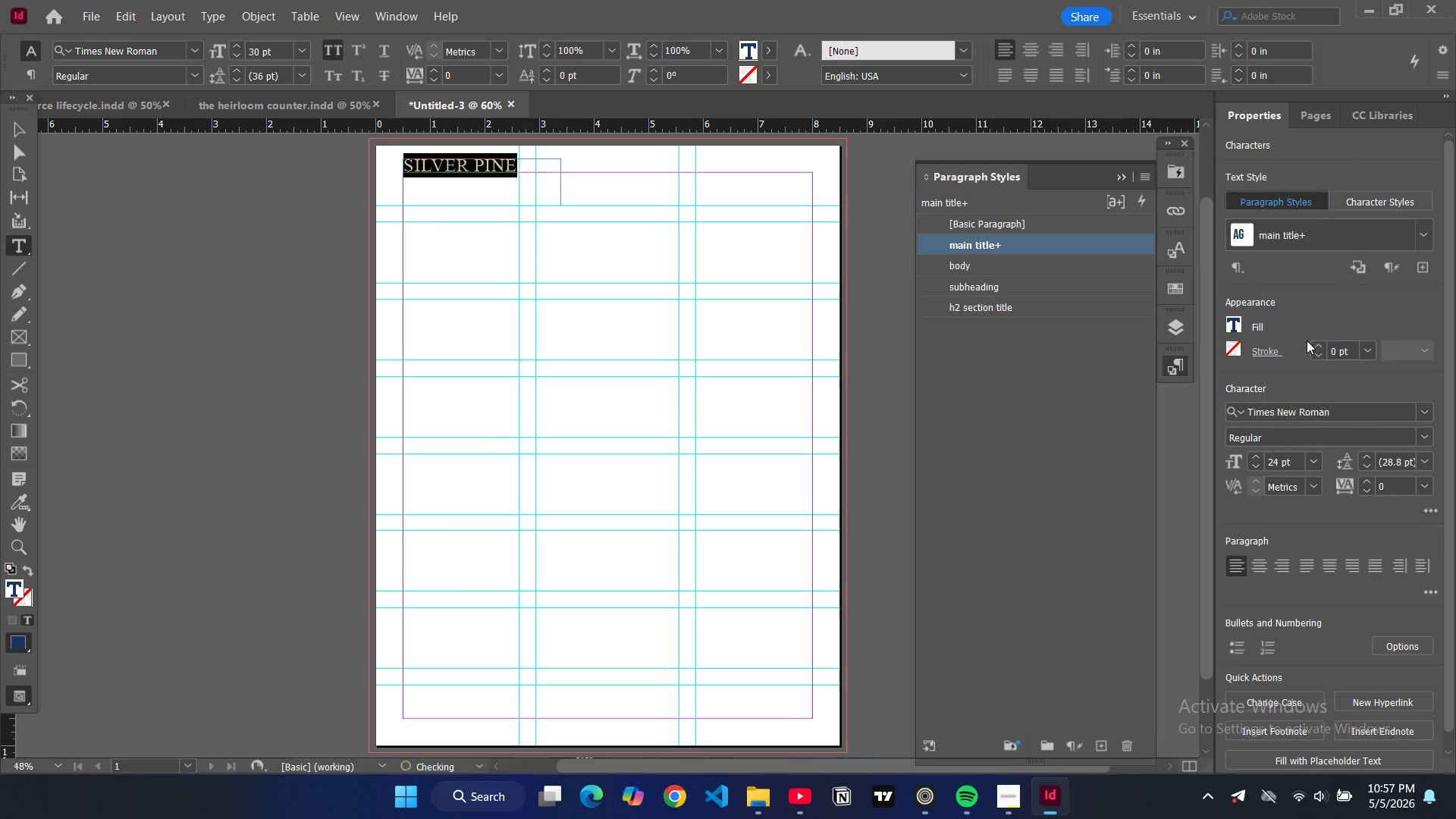 
left_click([1307, 340])
 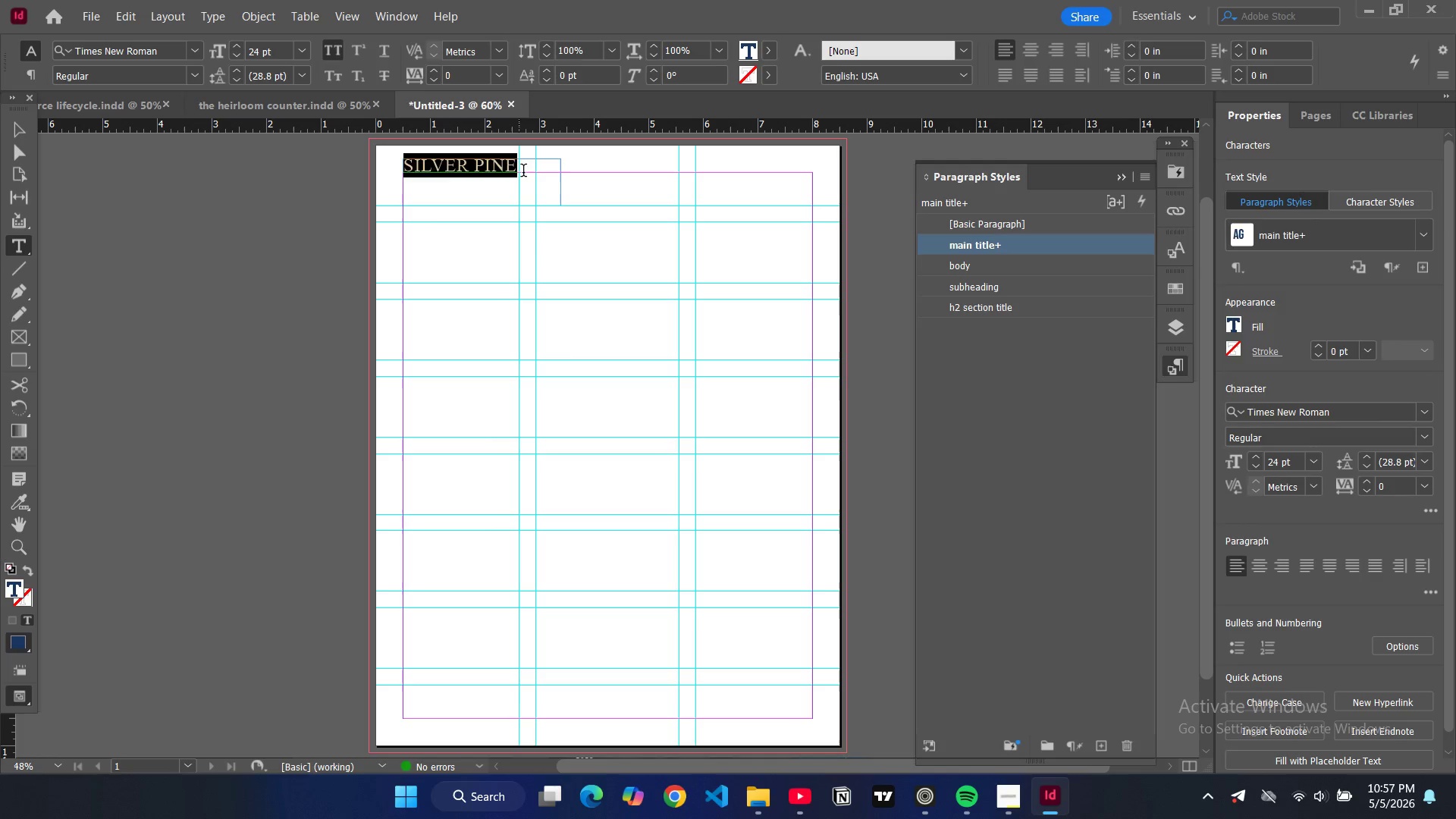 
left_click([526, 172])
 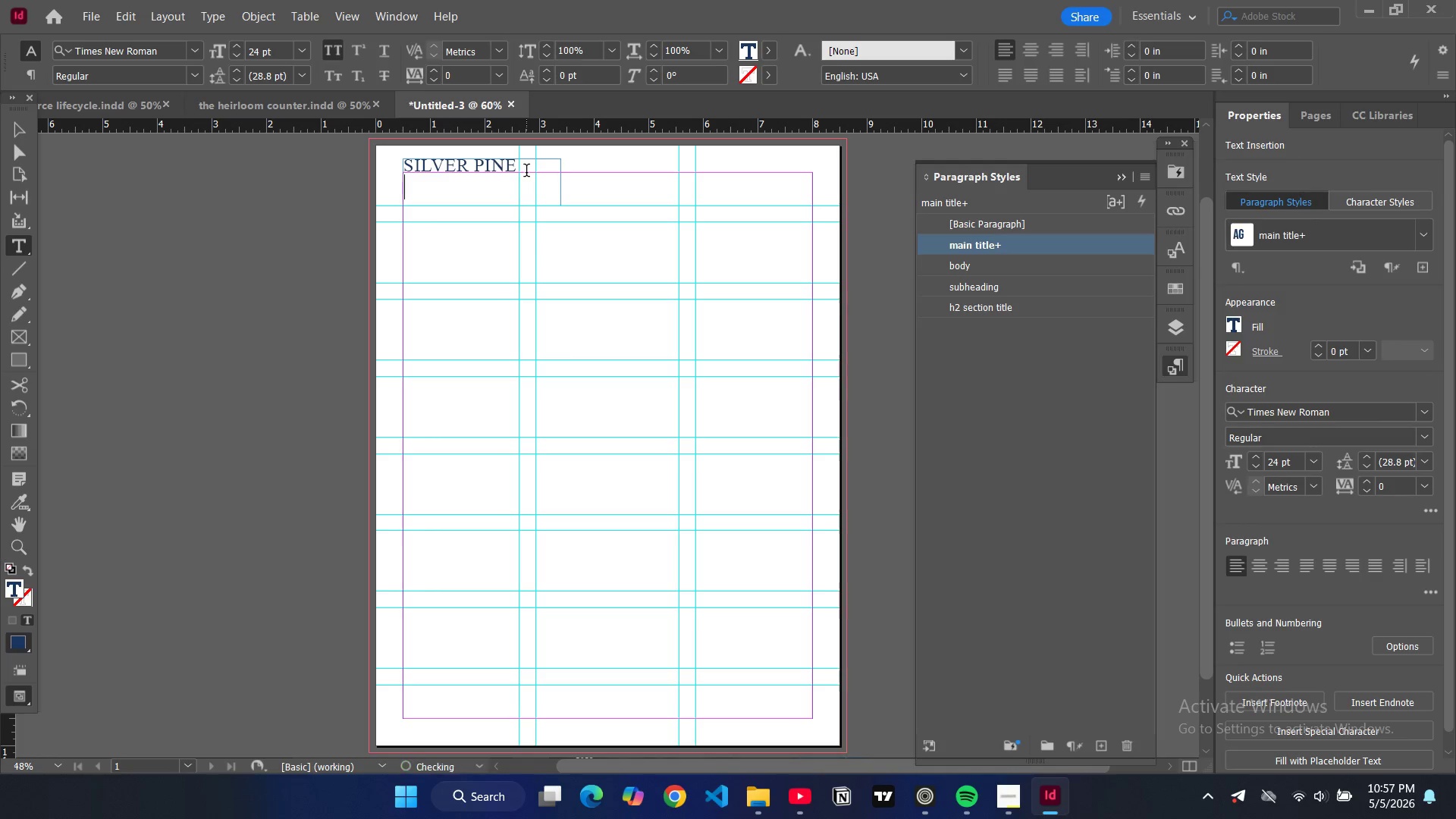 
key(Enter)
 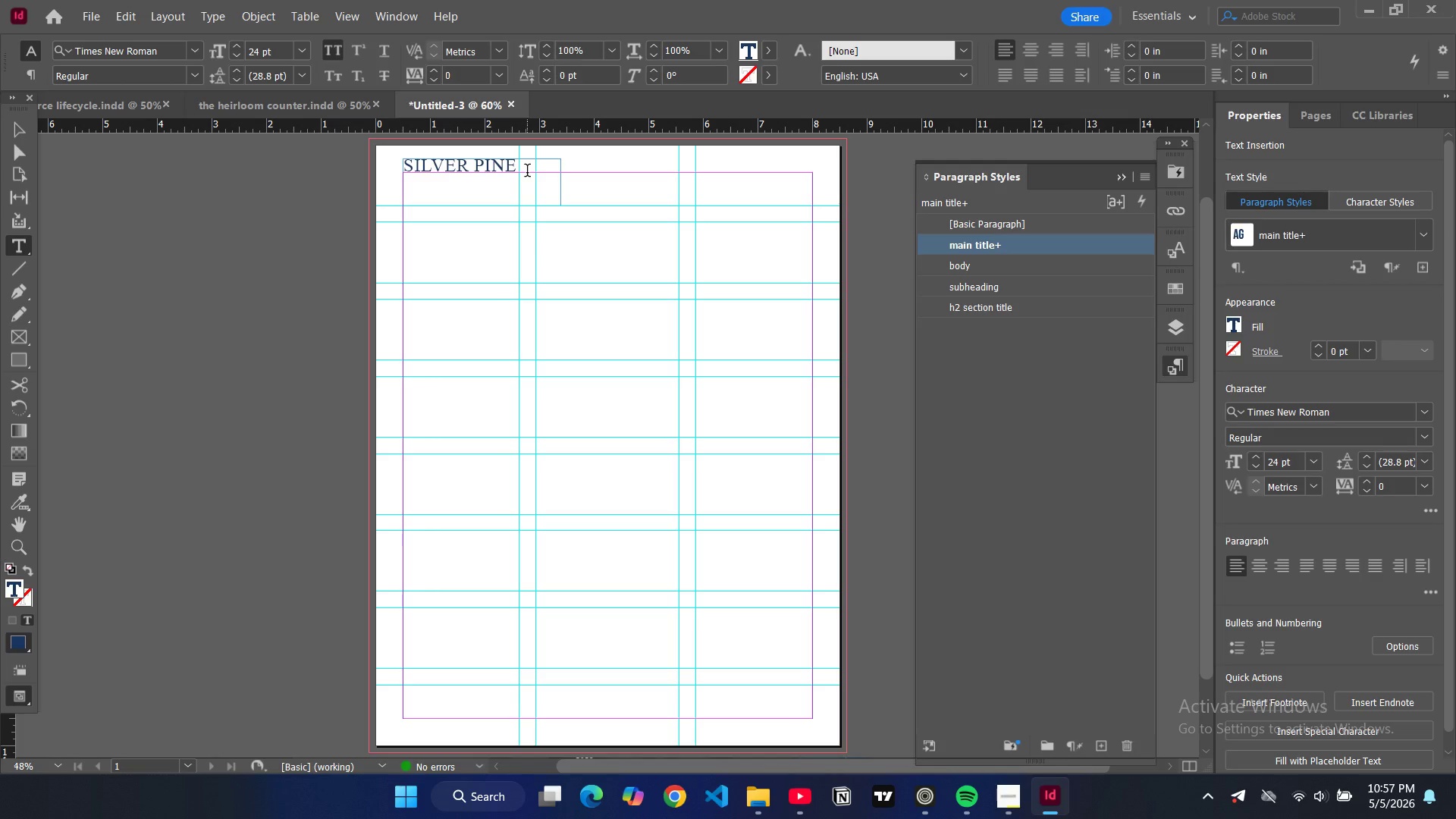 
type(oral surgery)
 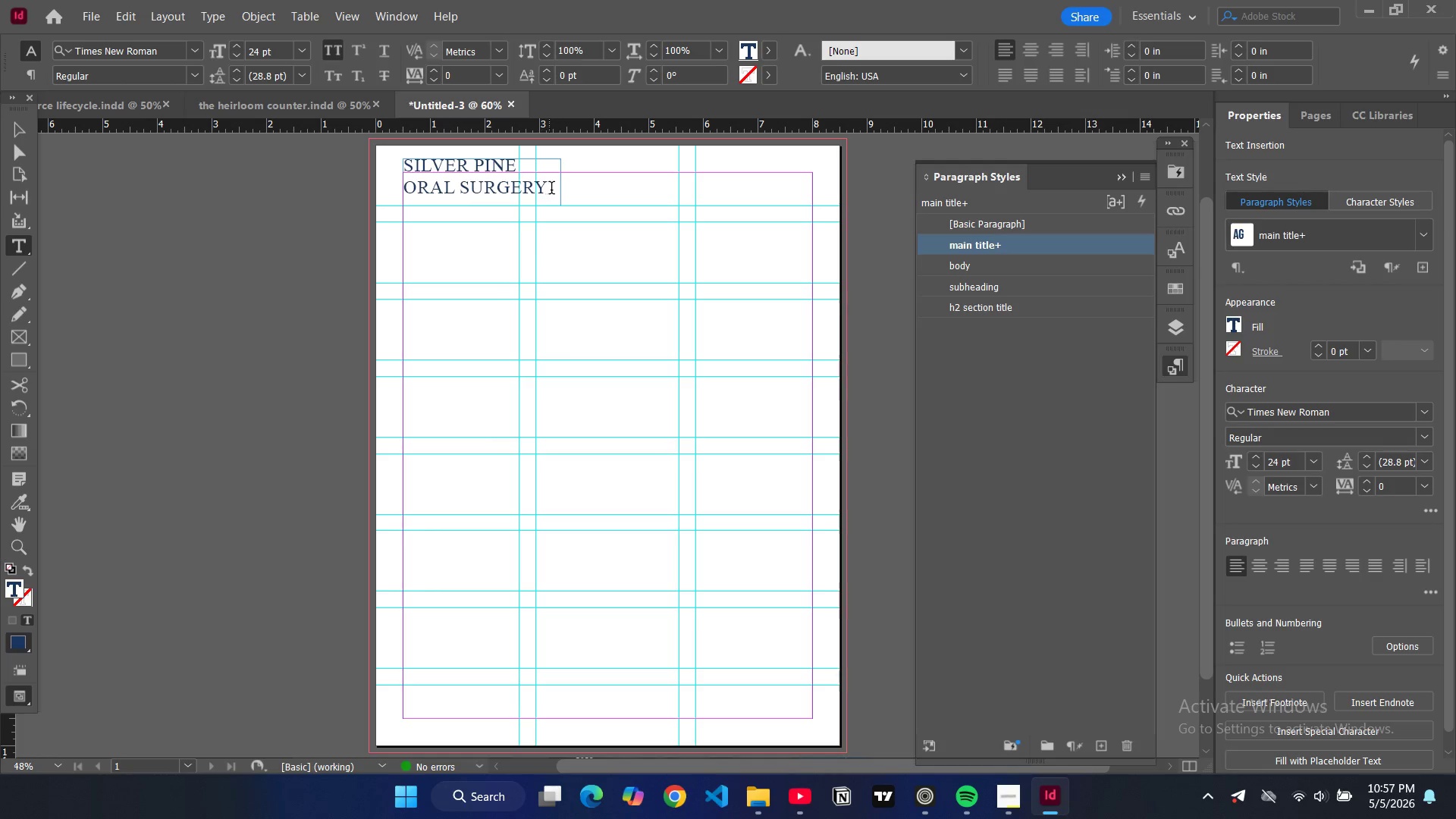 
left_click_drag(start_coordinate=[551, 190], to_coordinate=[403, 188])
 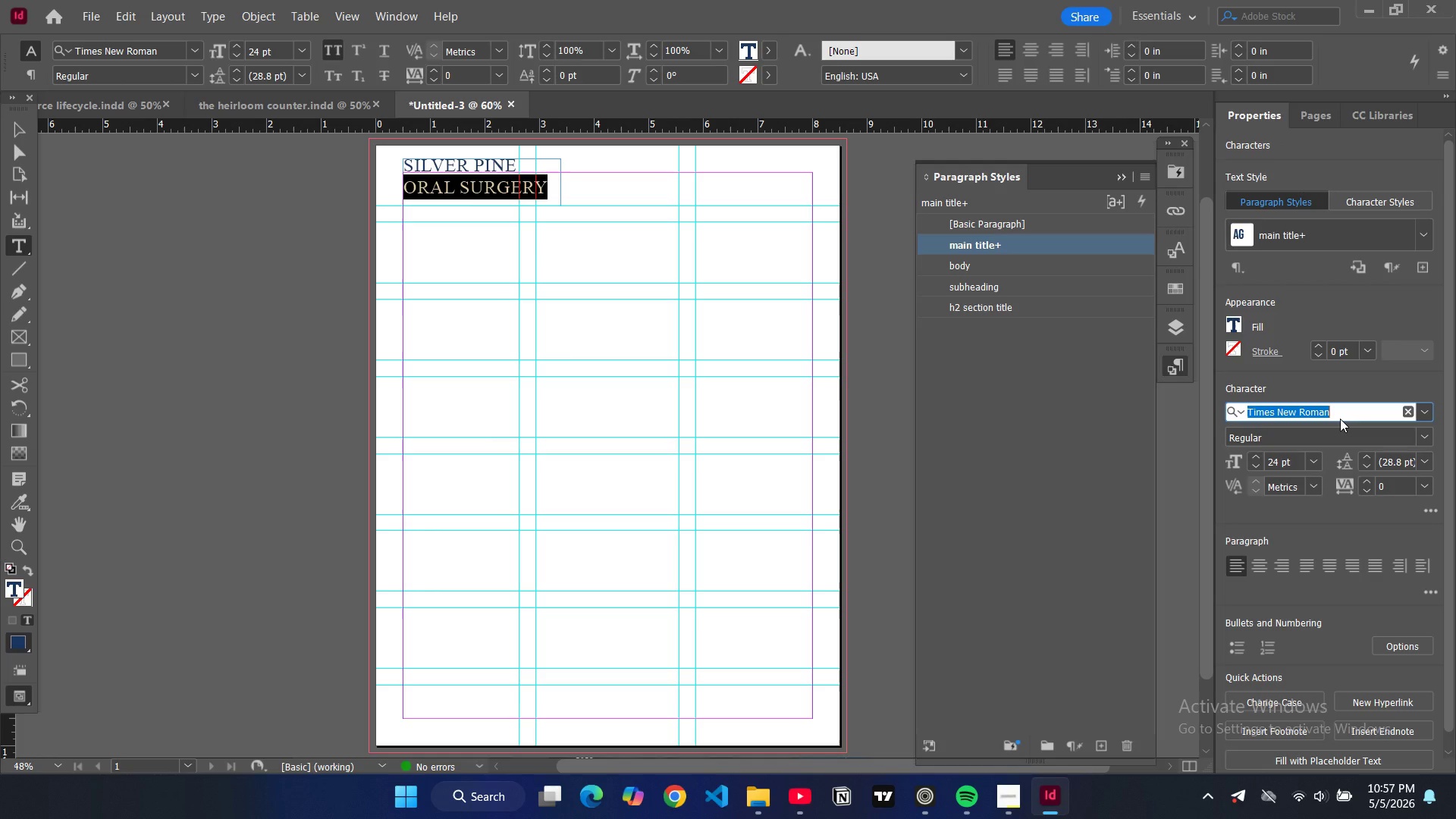 
double_click([1340, 419])
 